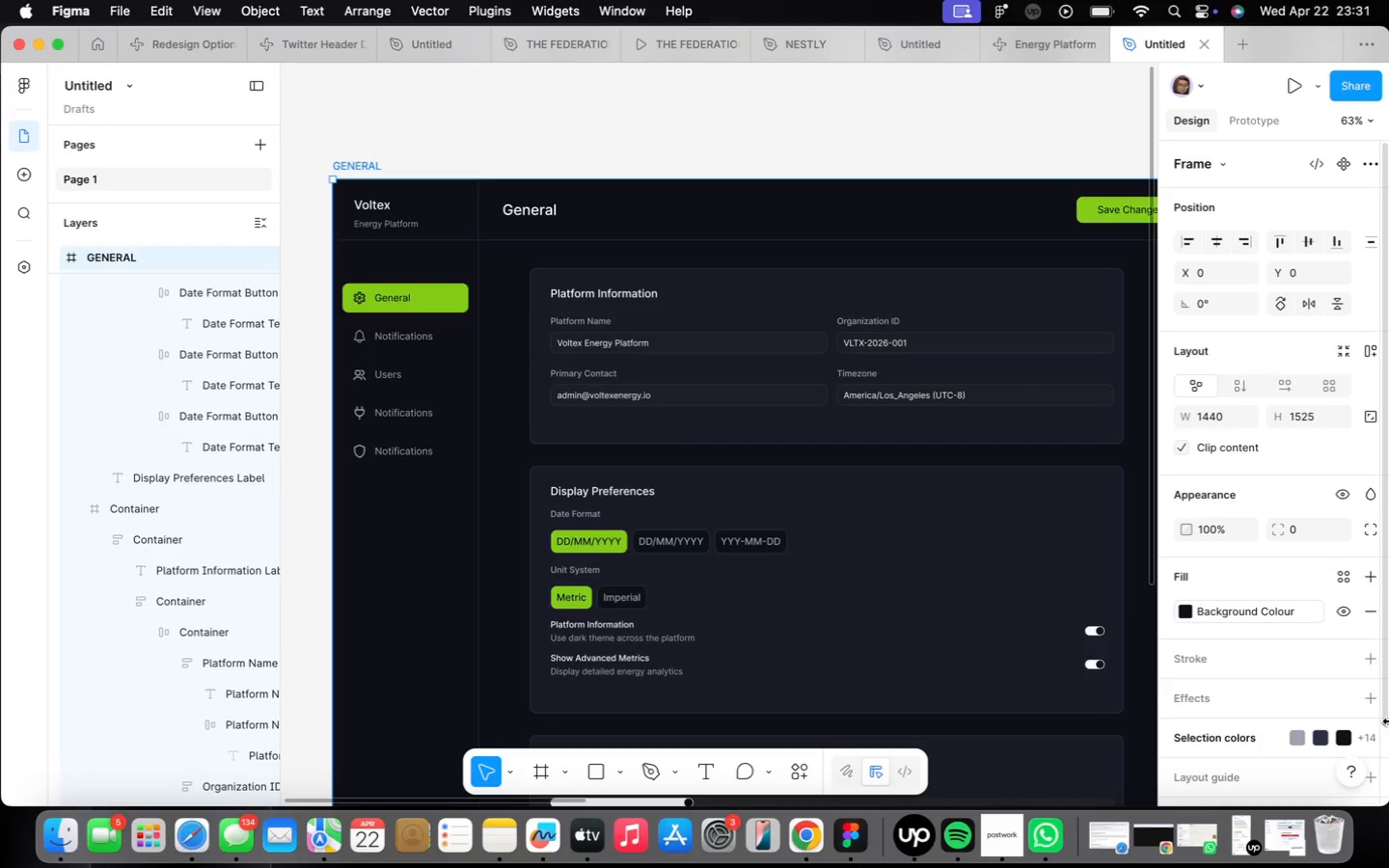 
scroll: coordinate [819, 502], scroll_direction: down, amount: 25.0
 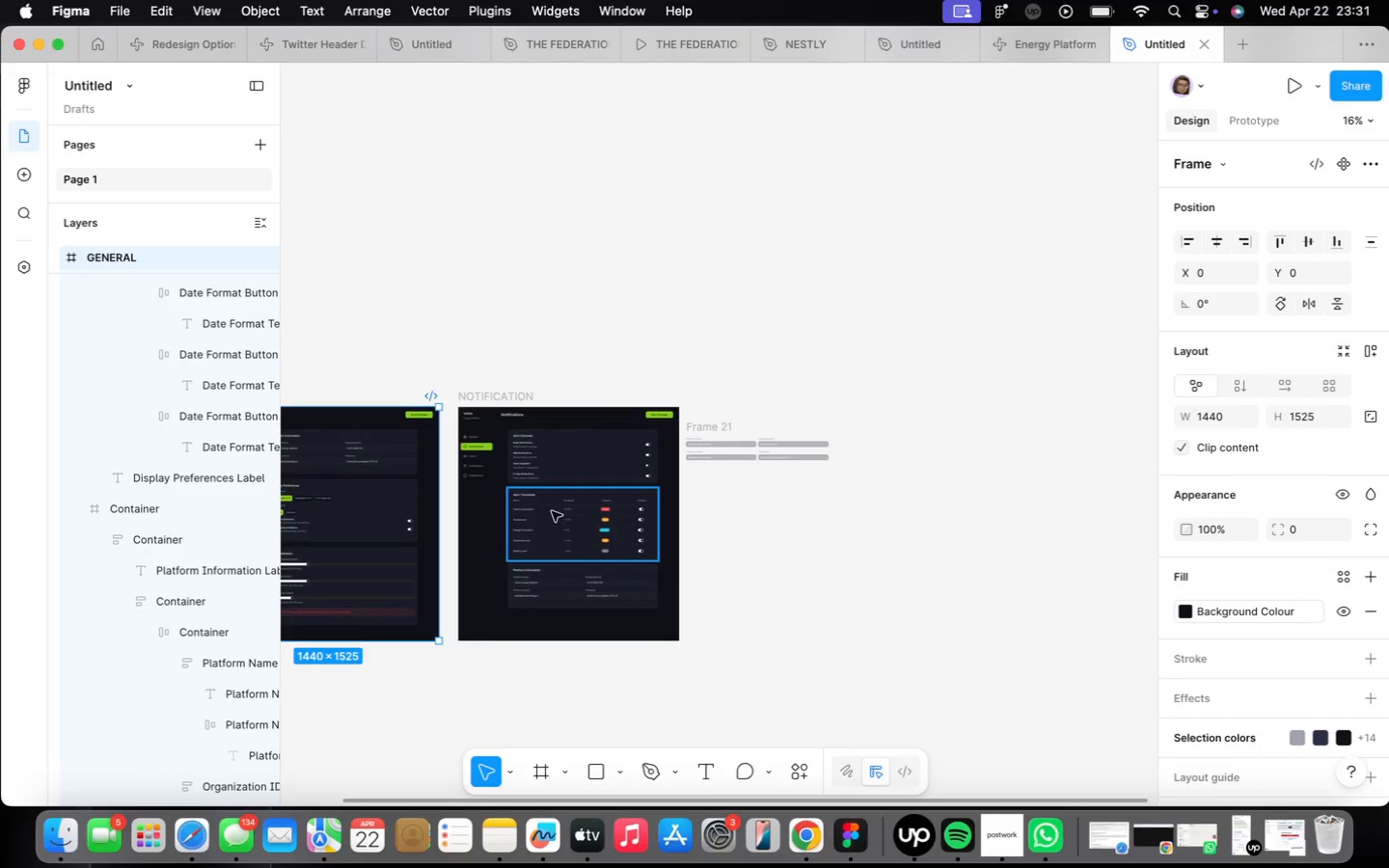 
scroll: coordinate [483, 593], scroll_direction: up, amount: 30.0
 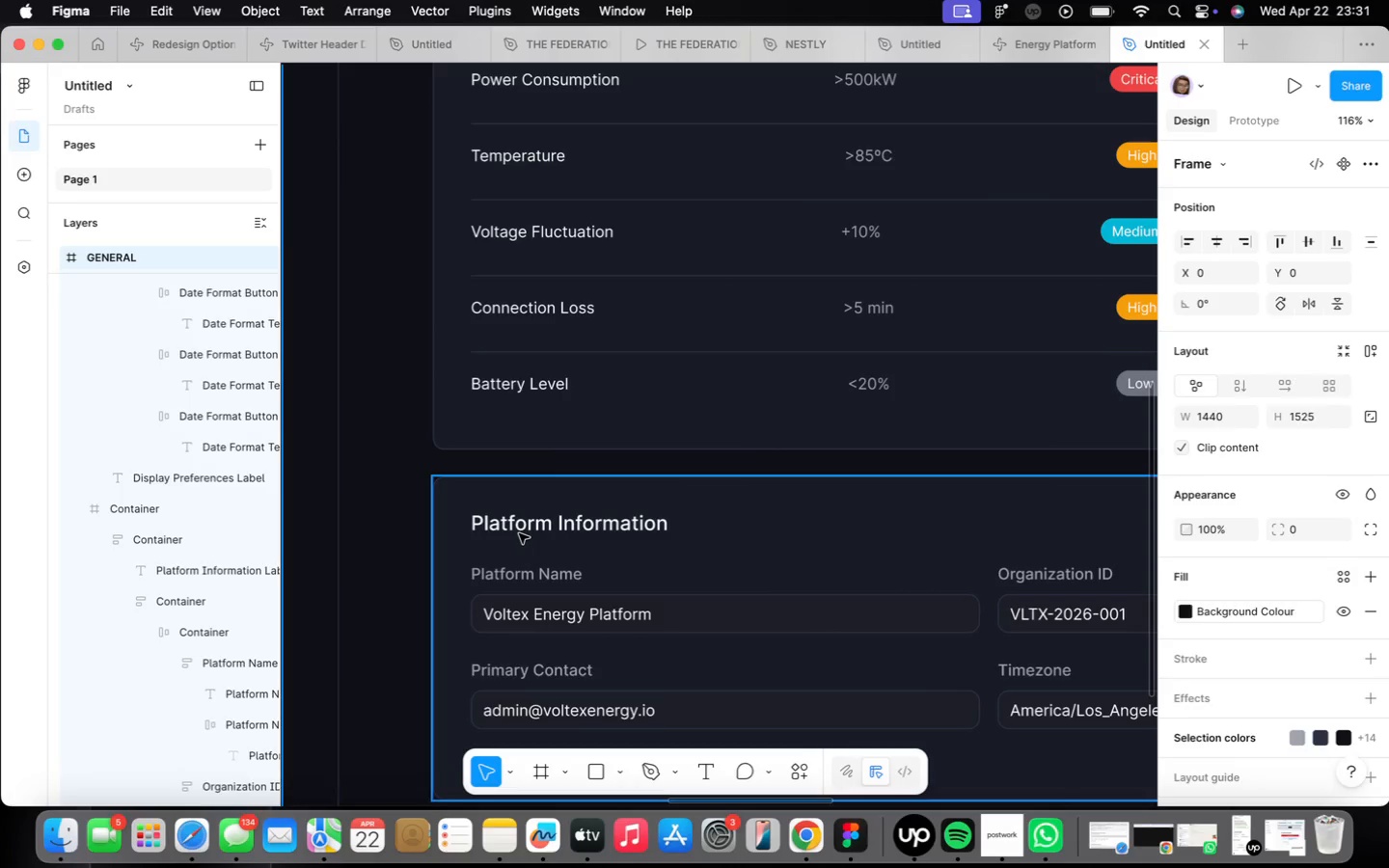 
double_click([519, 533])
 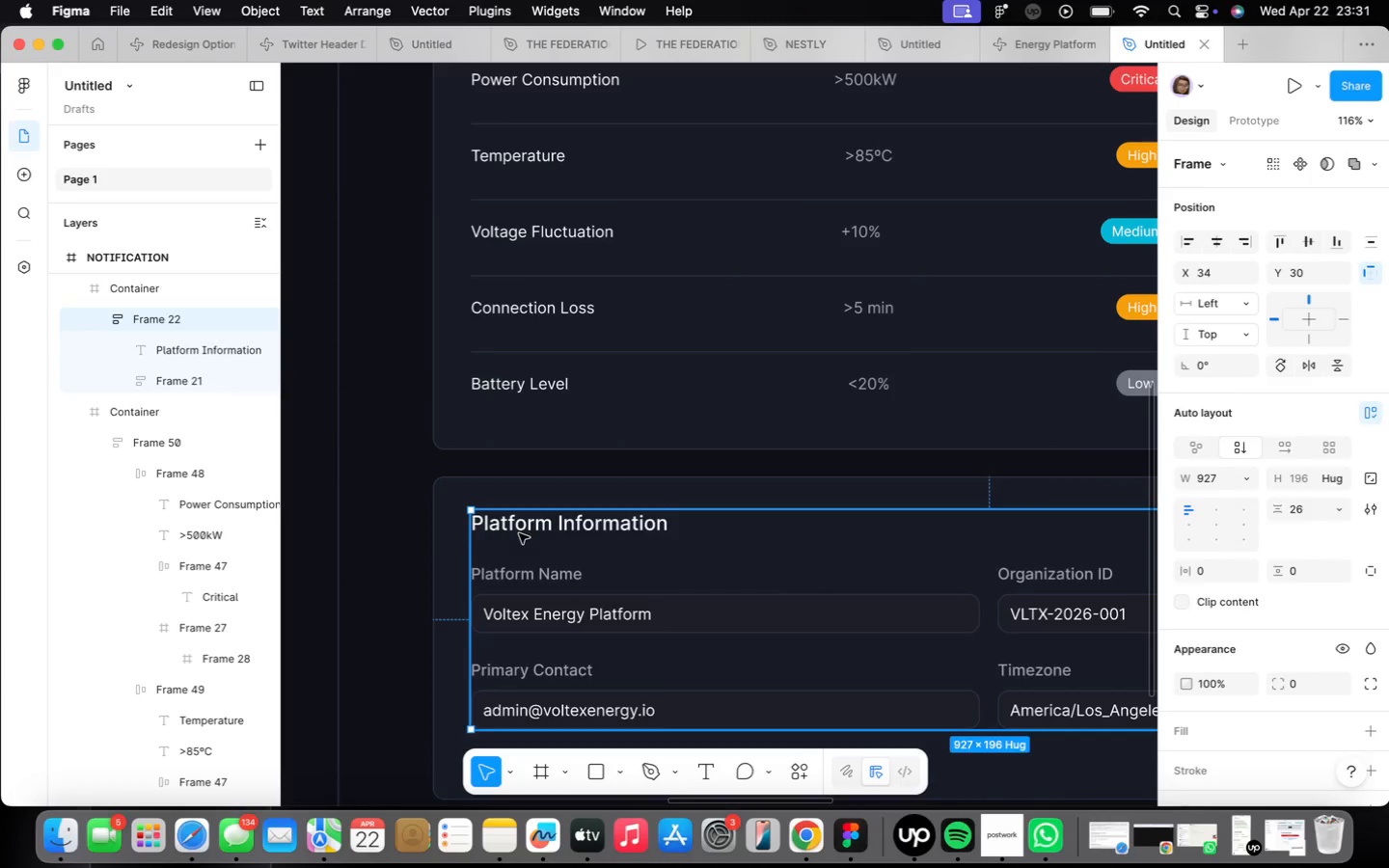 
triple_click([519, 533])
 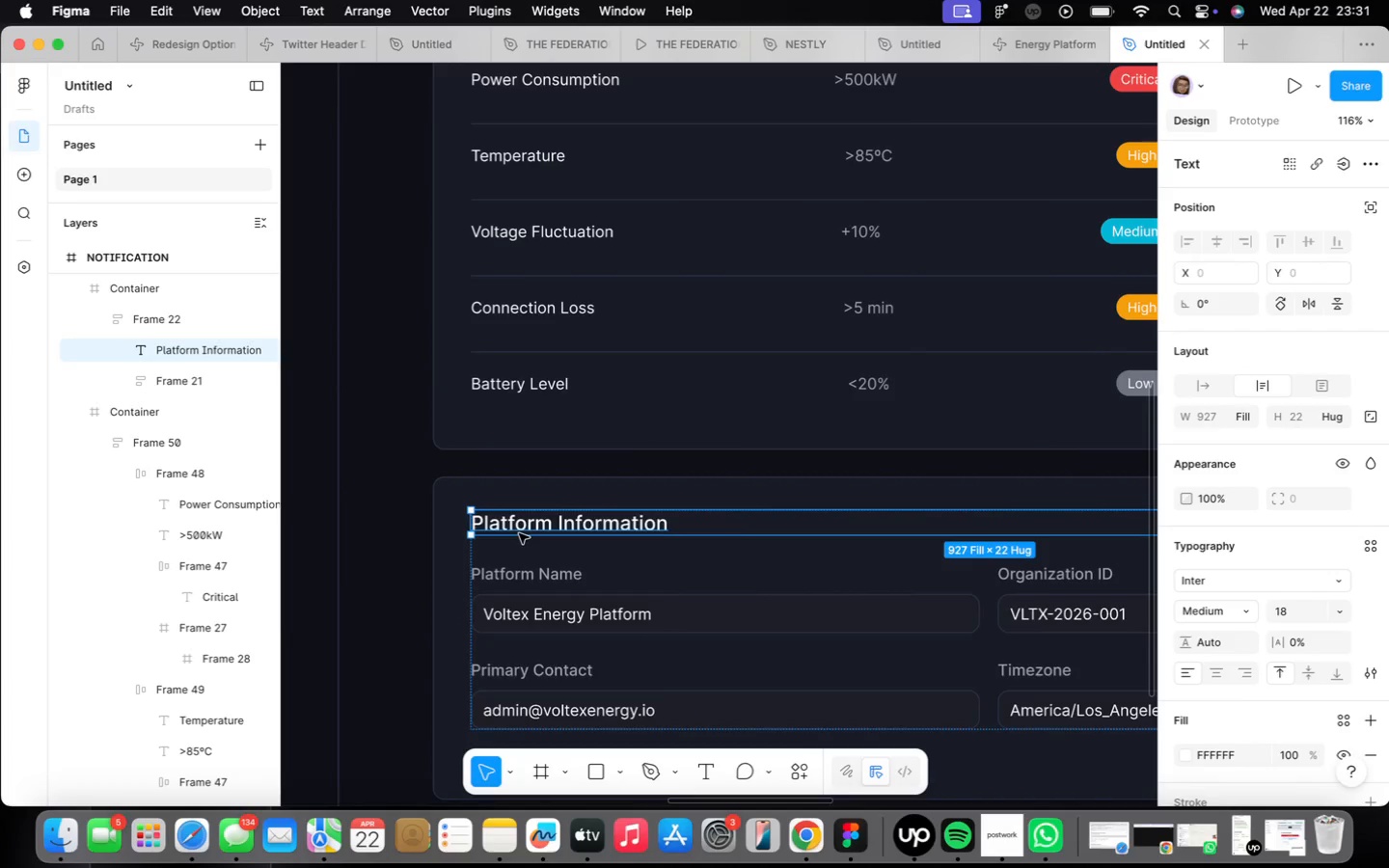 
triple_click([519, 533])
 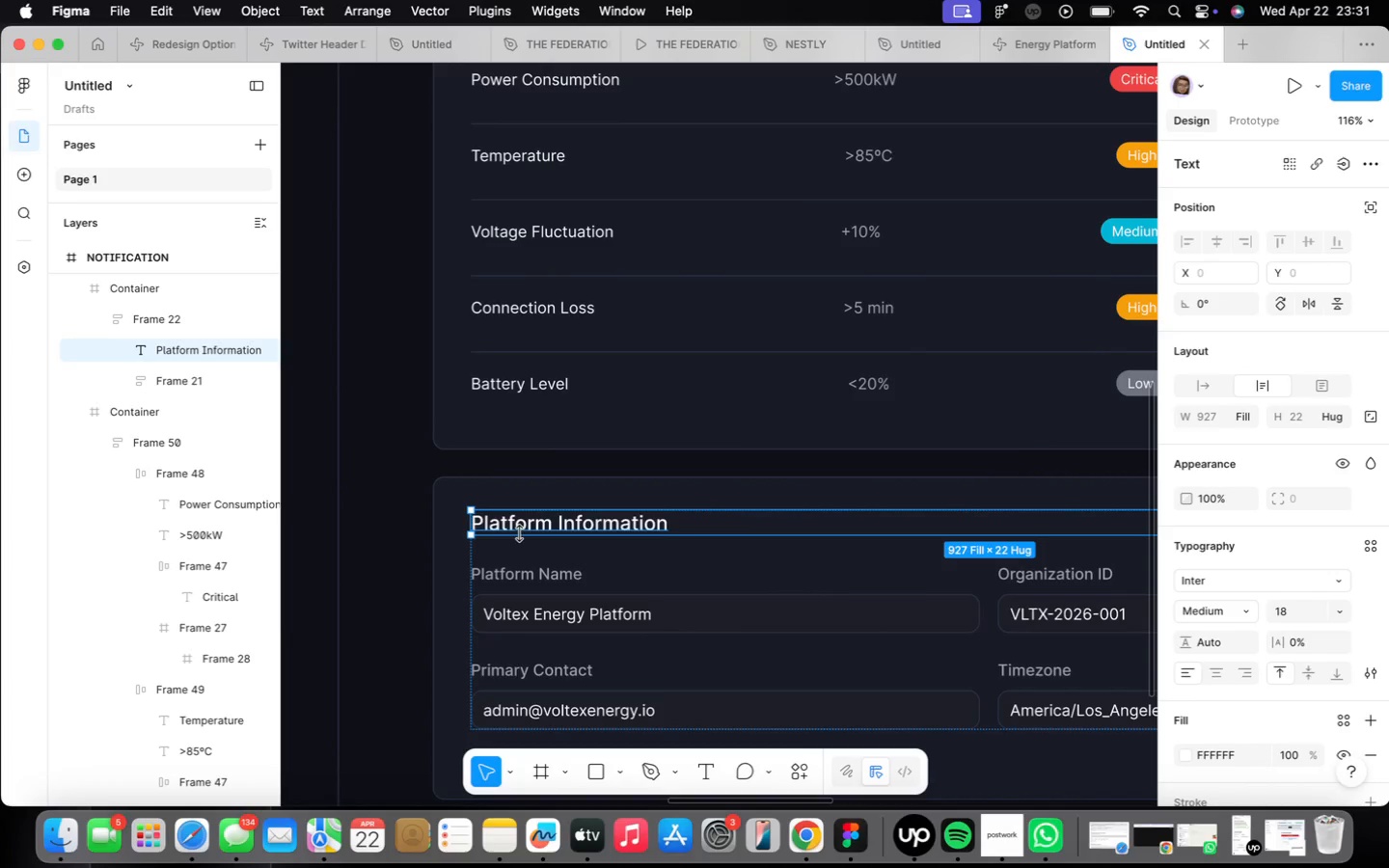 
triple_click([519, 533])
 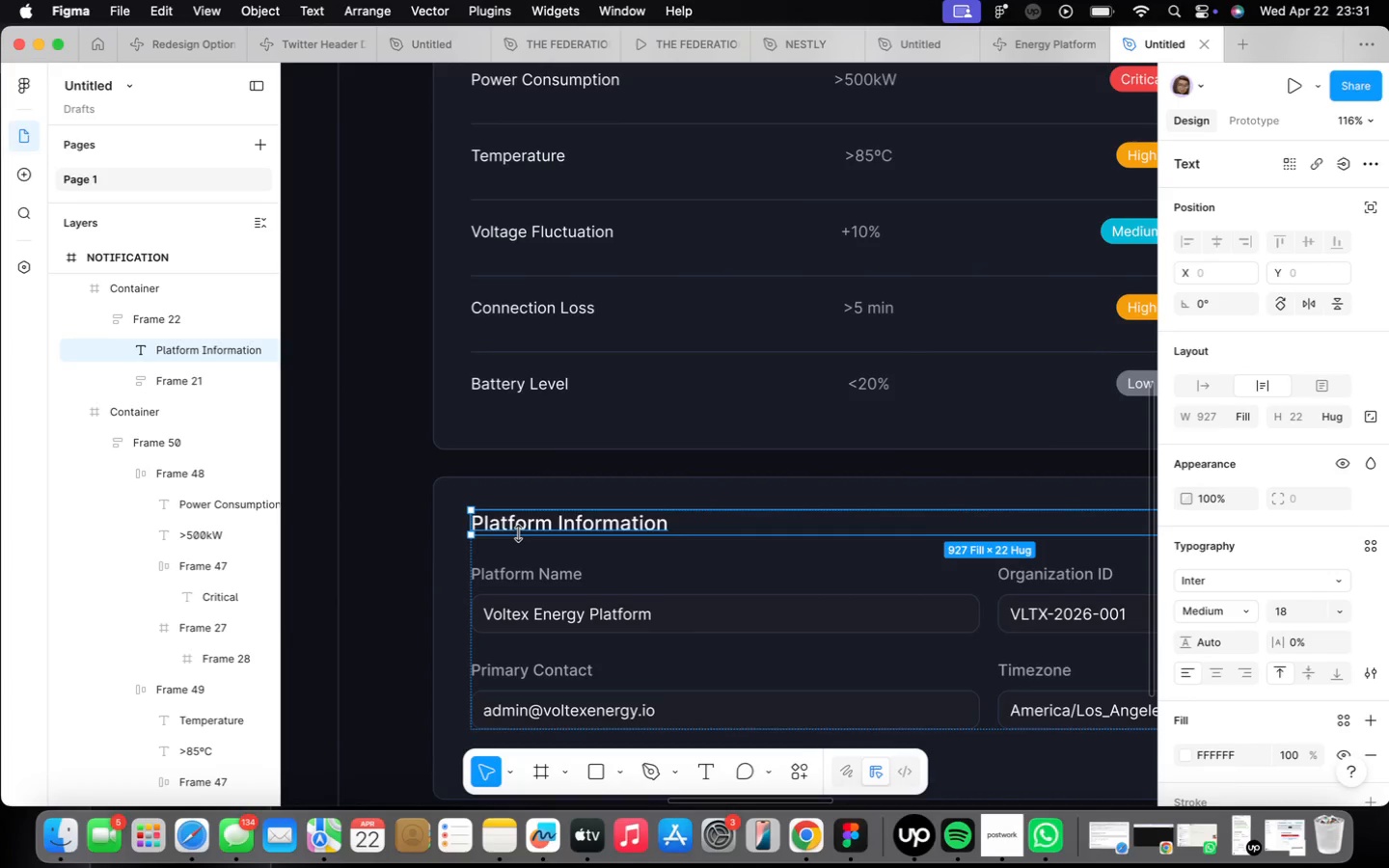 
left_click([519, 522])
 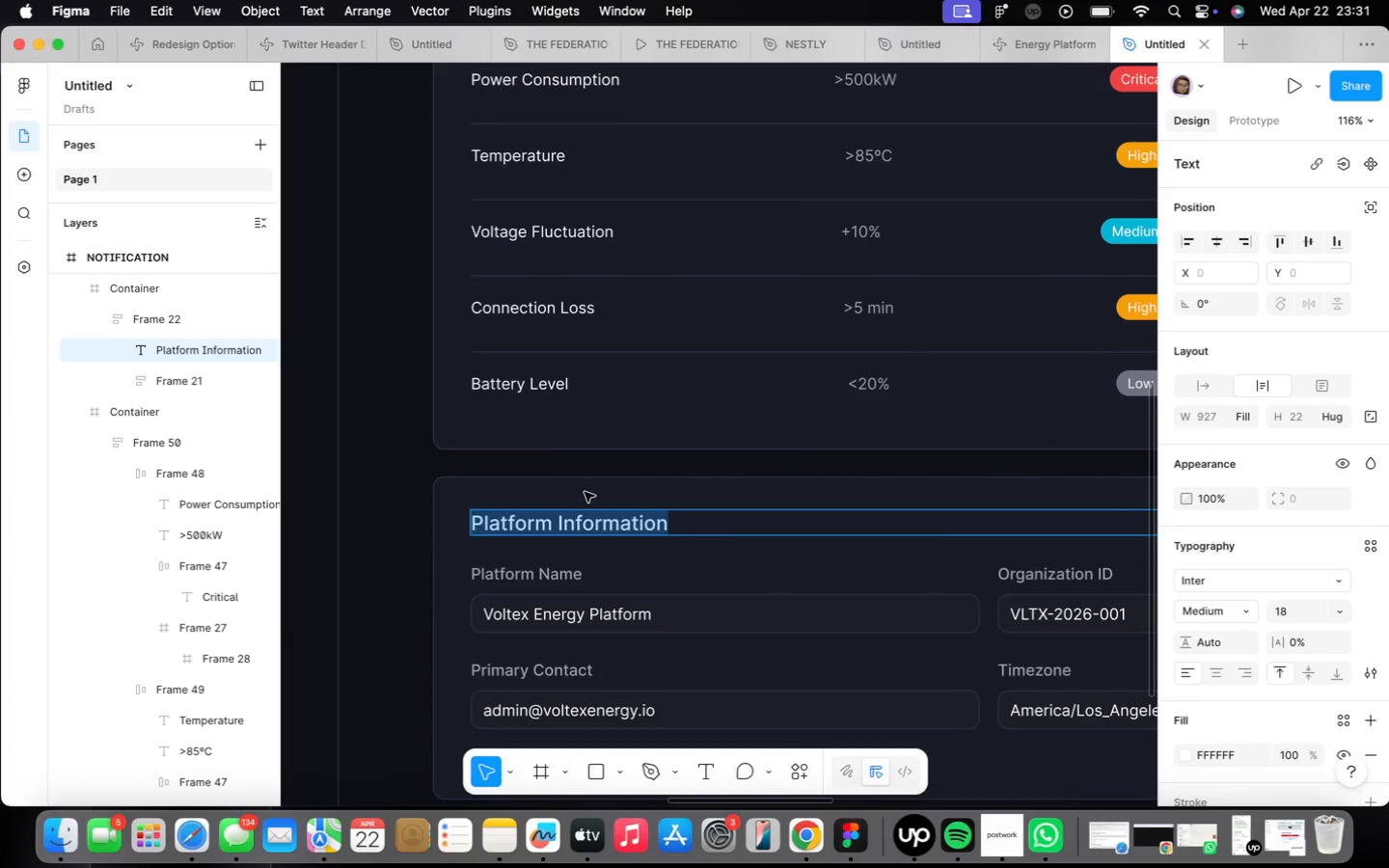 
type(Quiet Hours)
 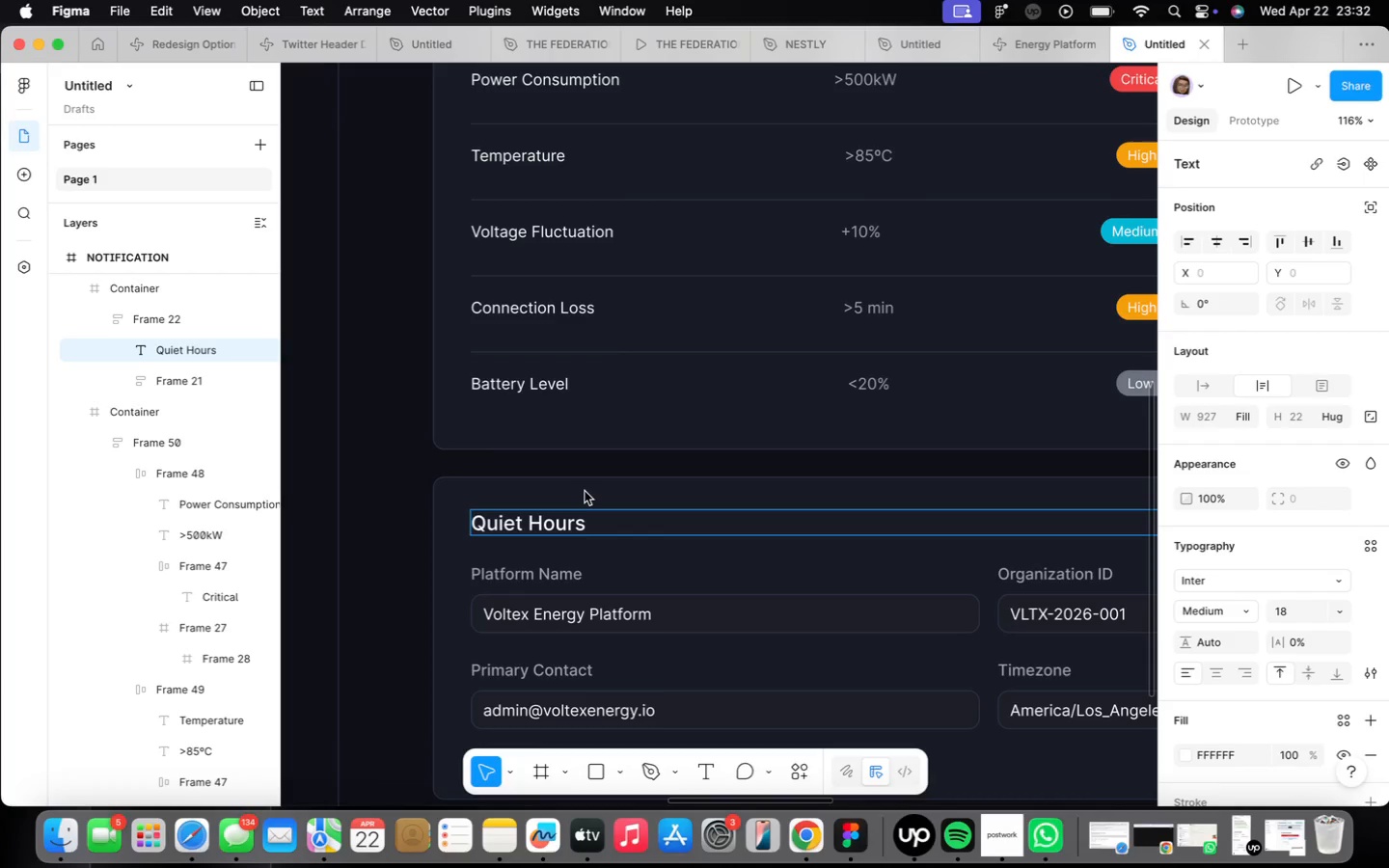 
wait(46.52)
 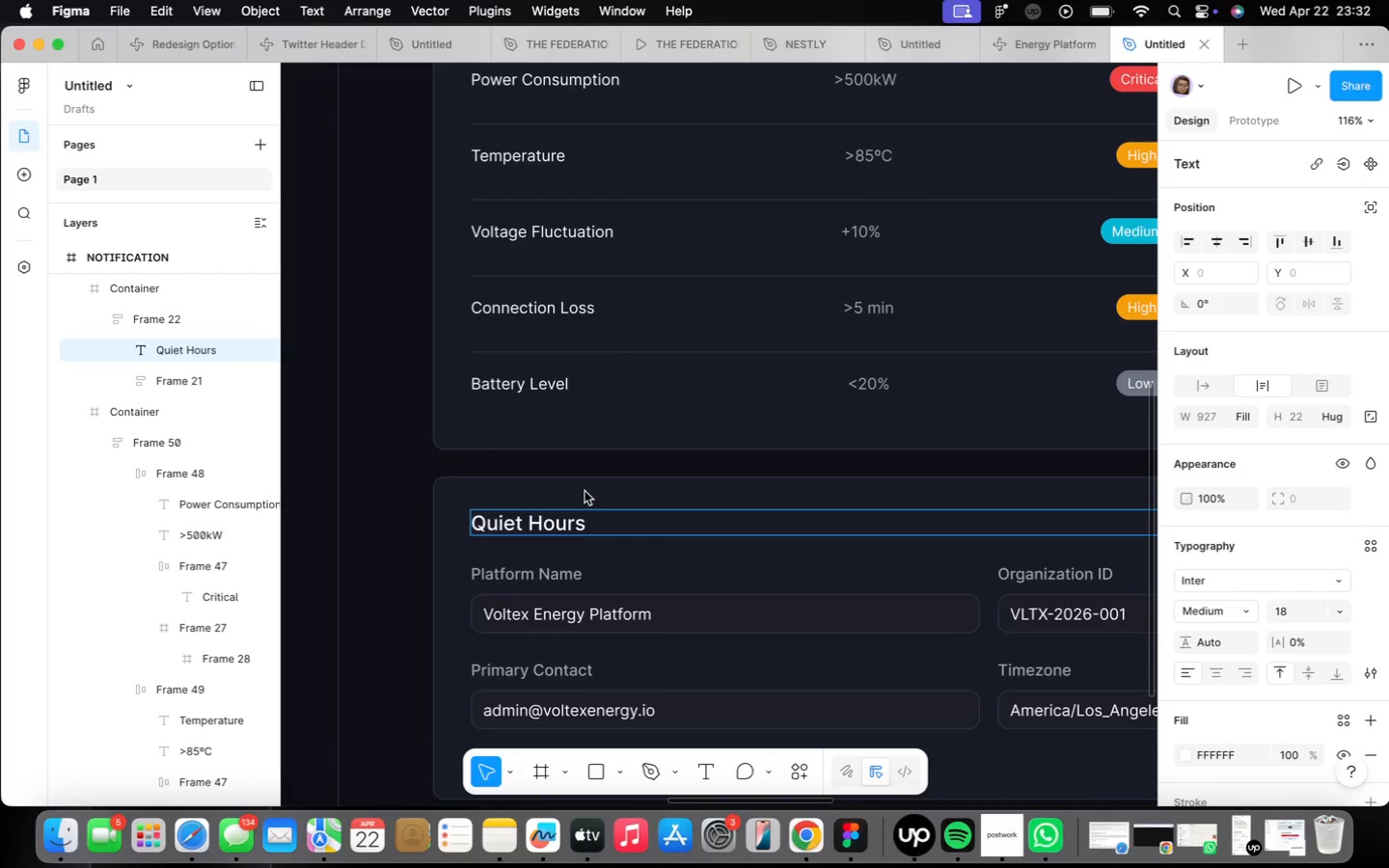 
left_click([708, 593])
 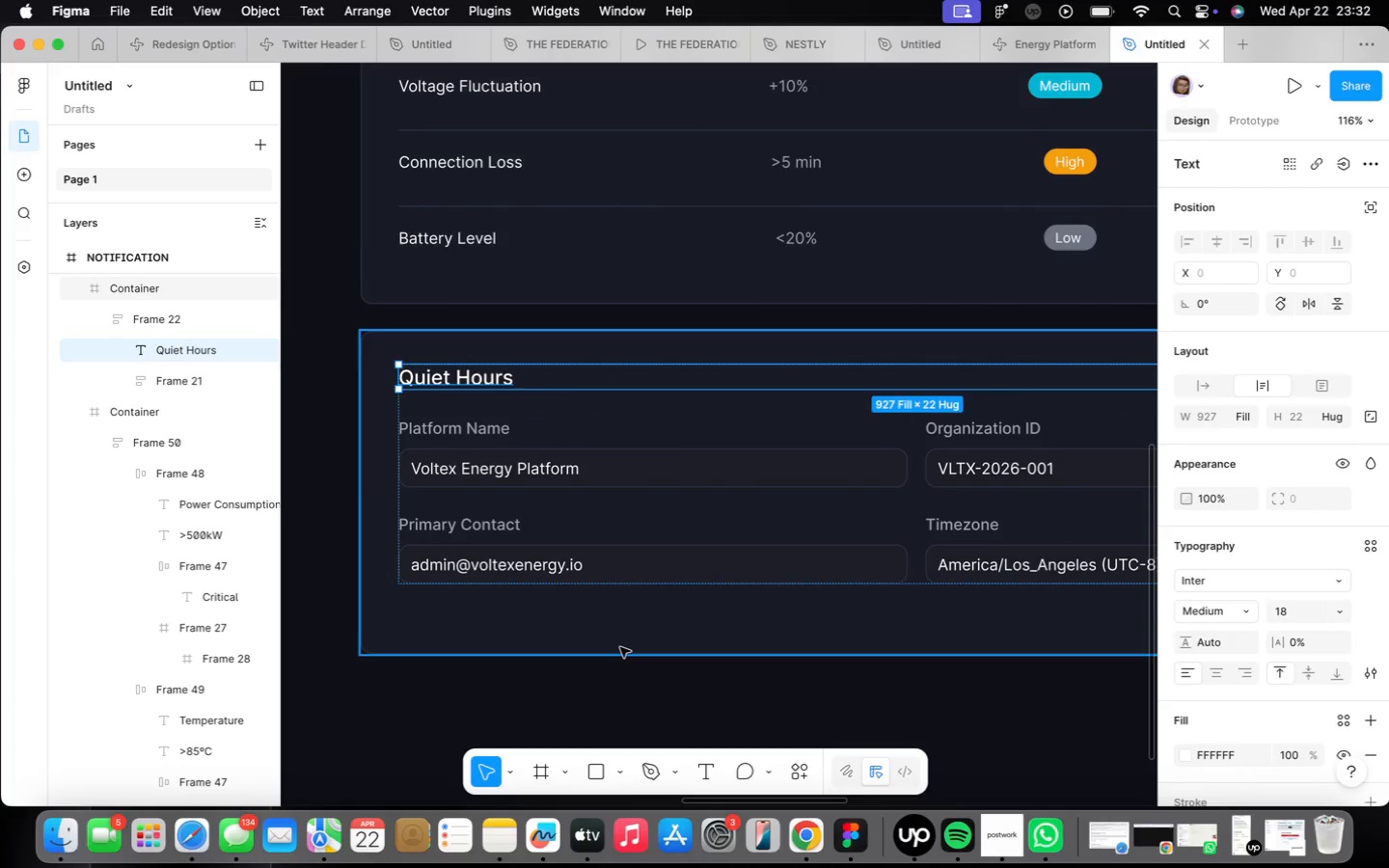 
left_click([598, 555])
 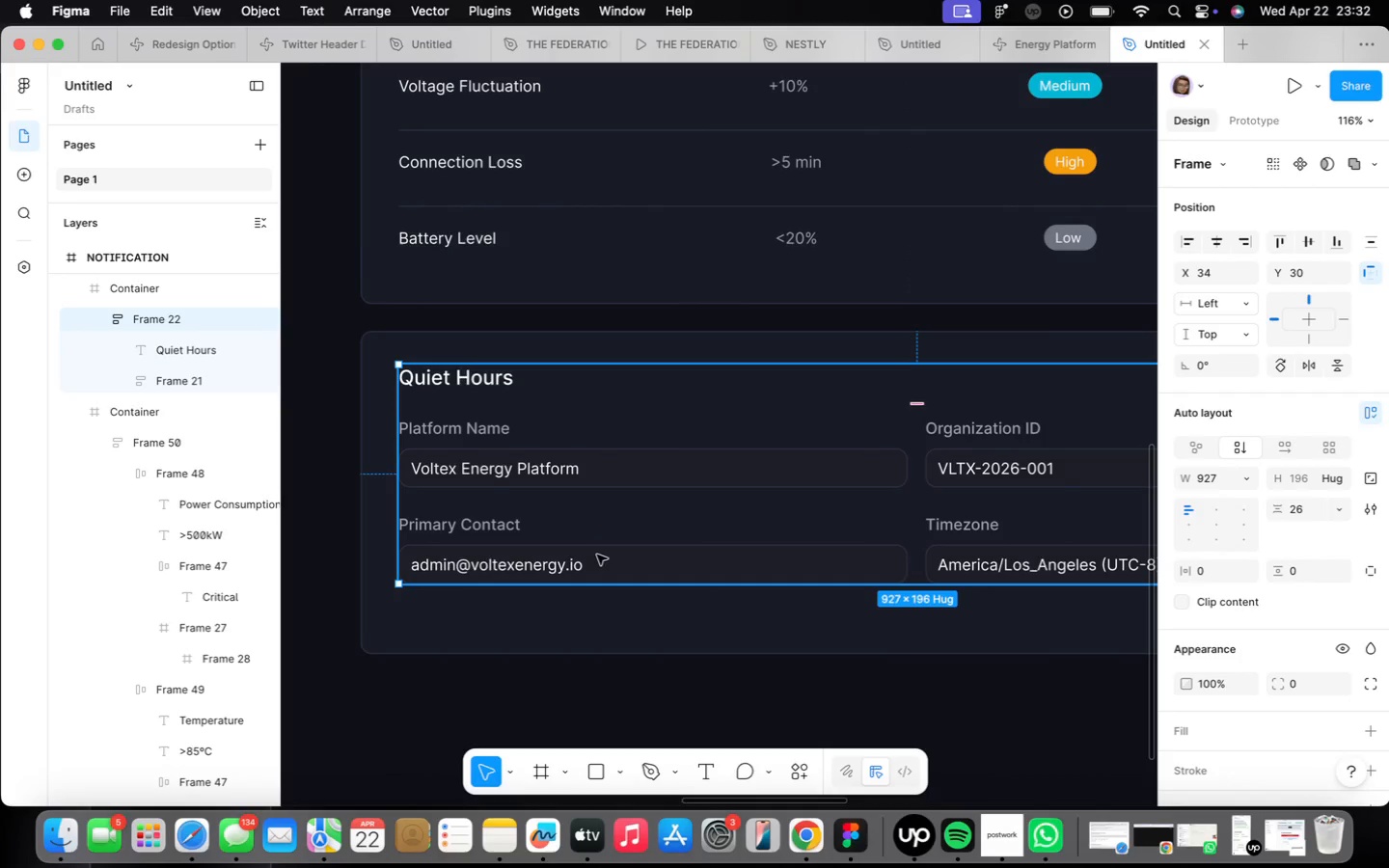 
right_click([596, 556])
 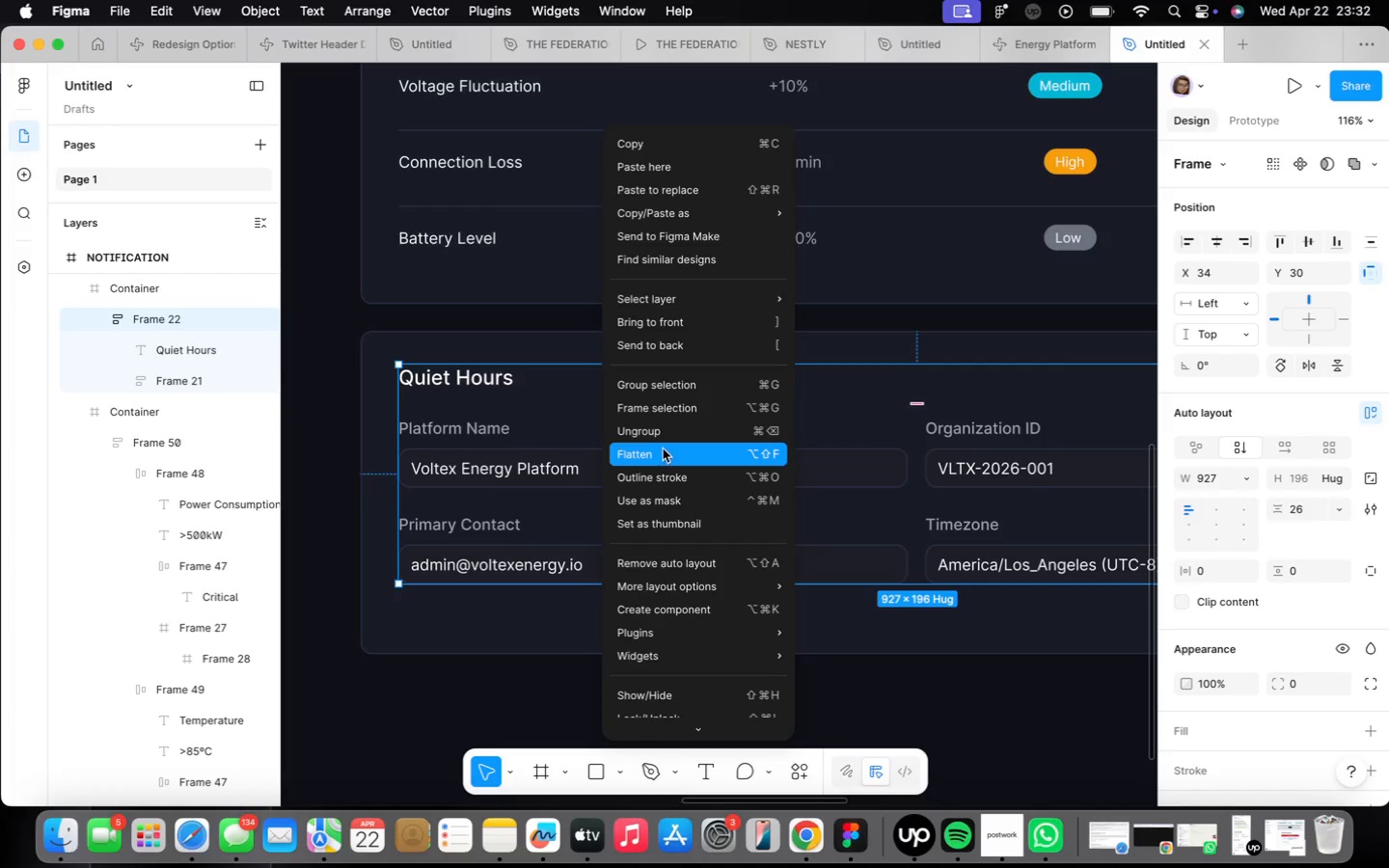 
left_click([667, 426])
 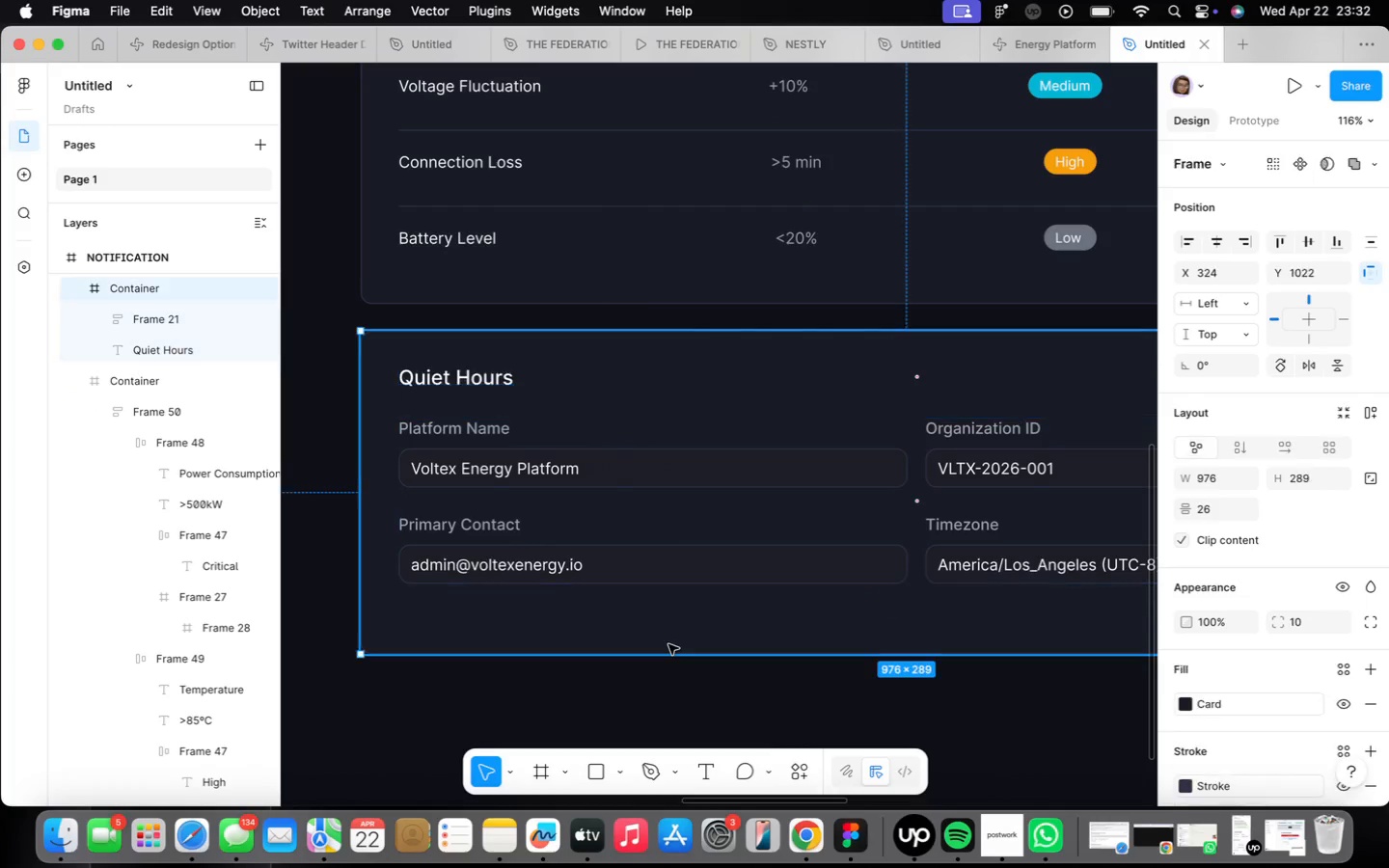 
double_click([669, 556])
 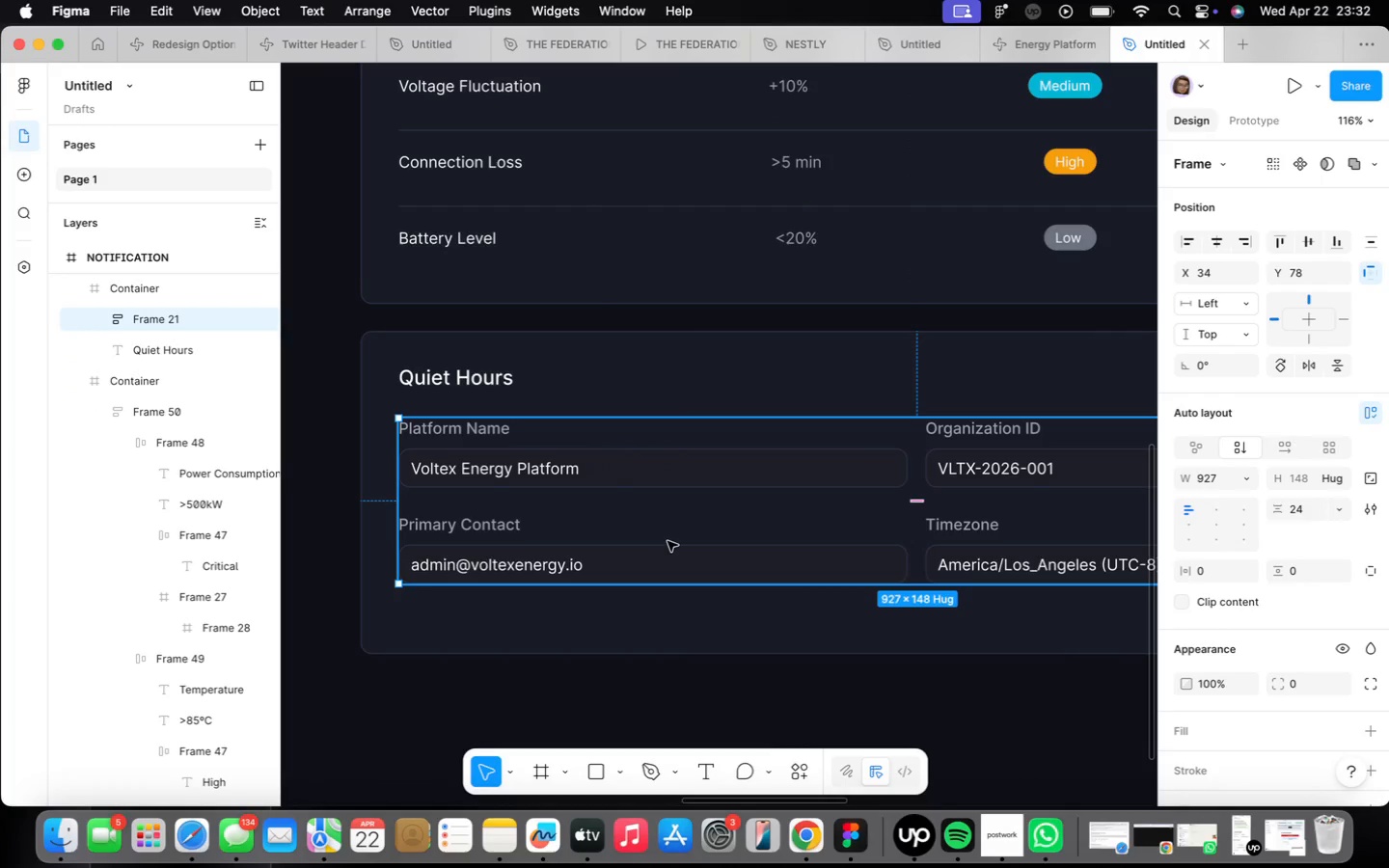 
key(Backspace)
 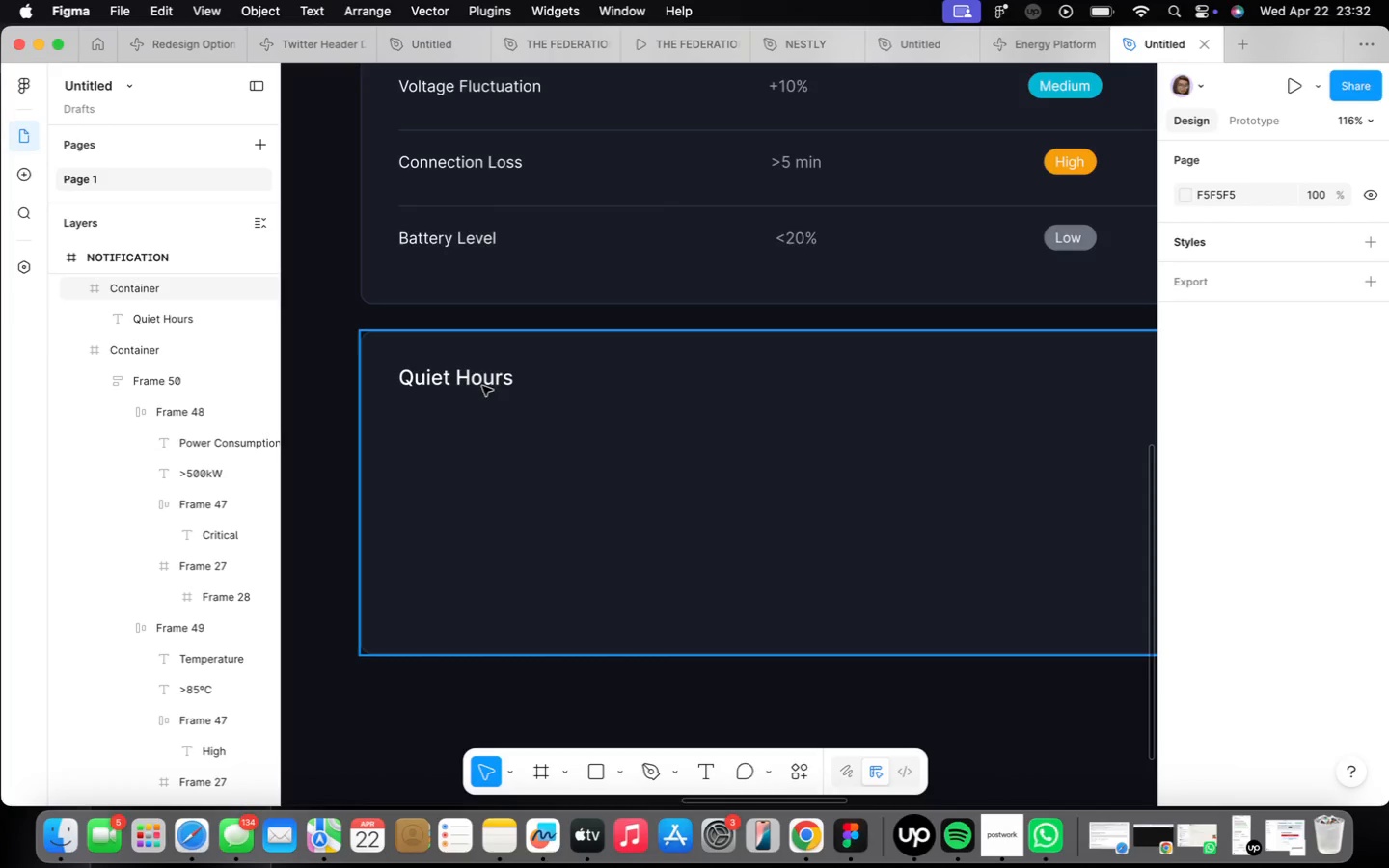 
wait(7.7)
 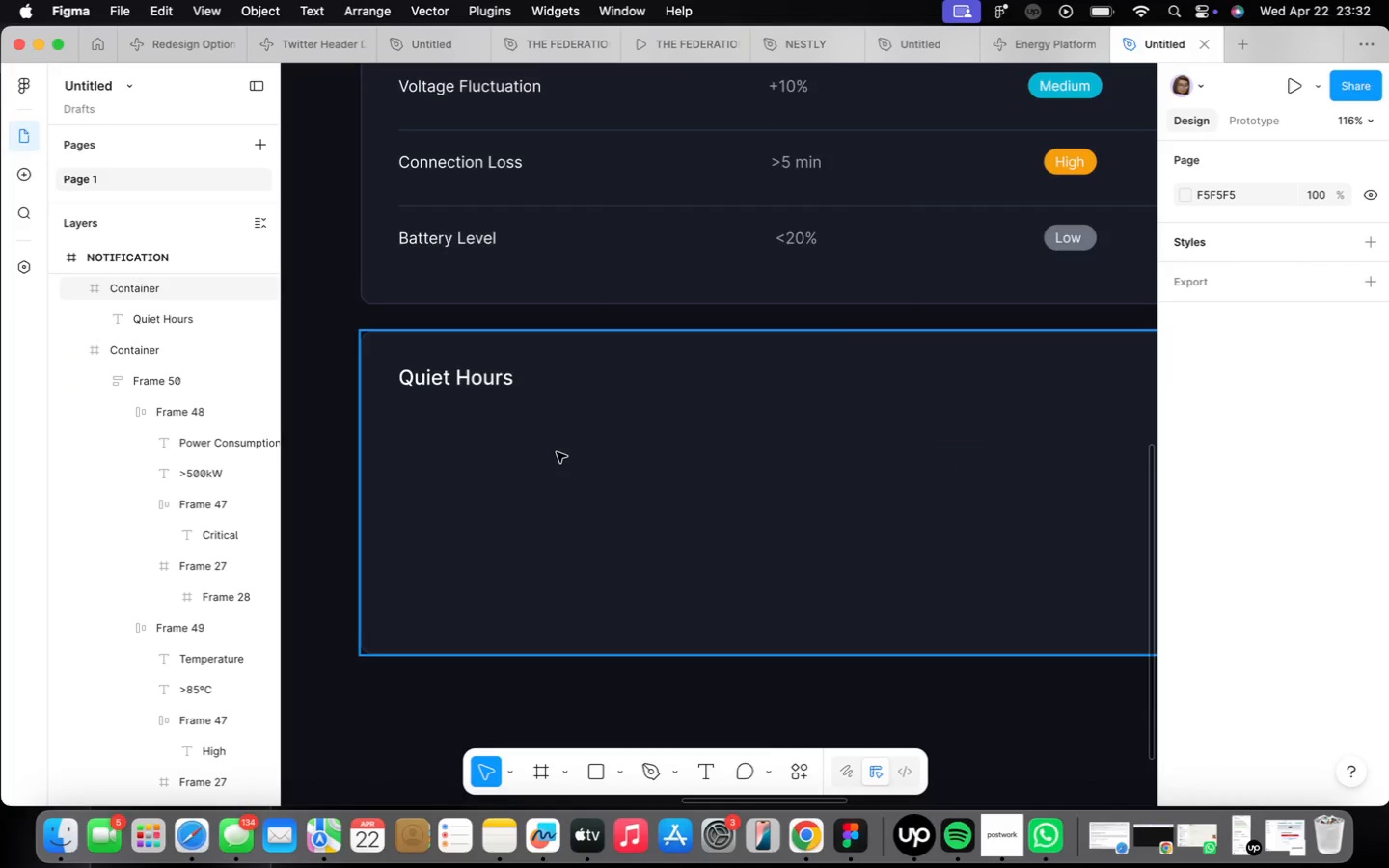 
triple_click([805, 240])
 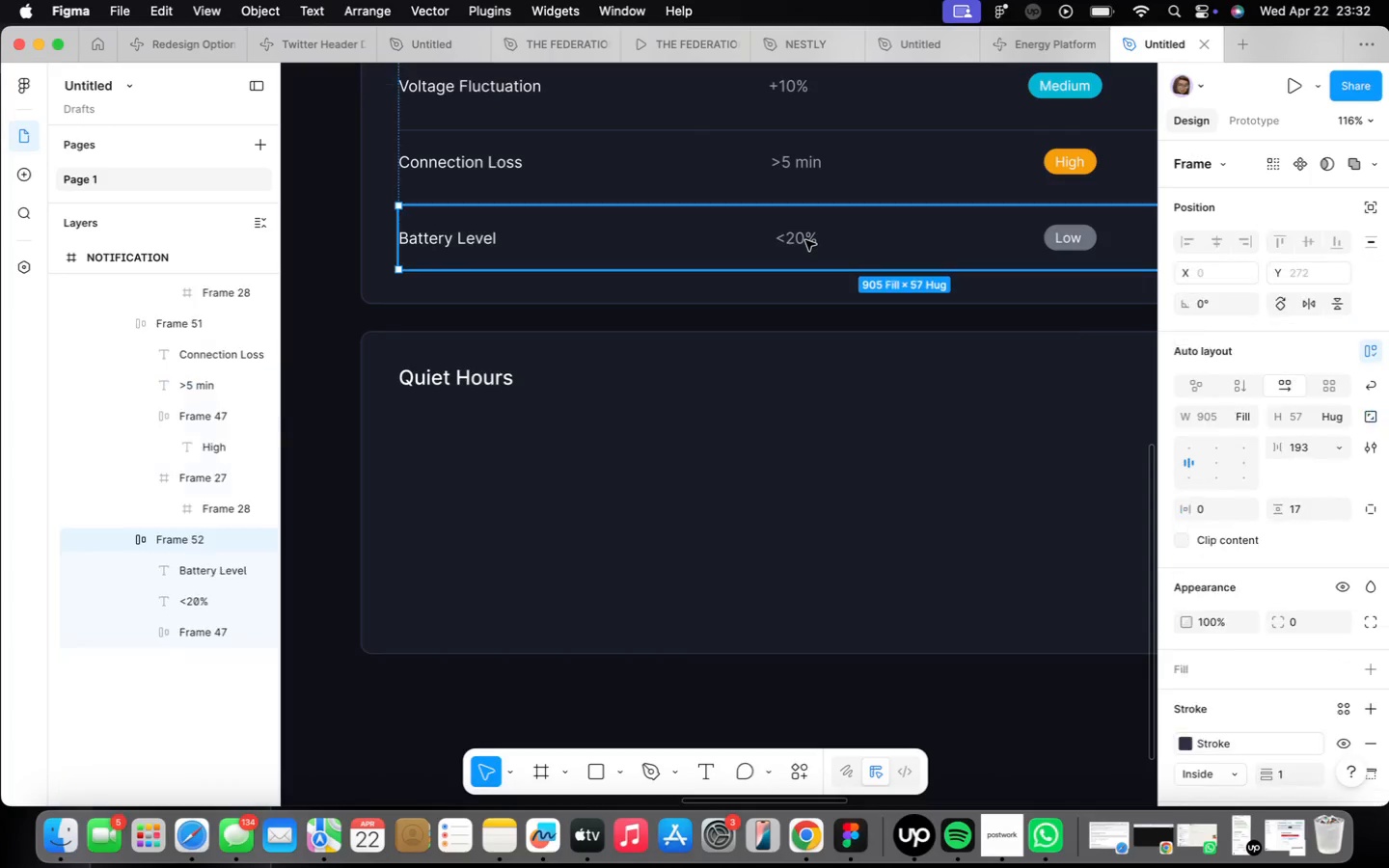 
triple_click([805, 240])
 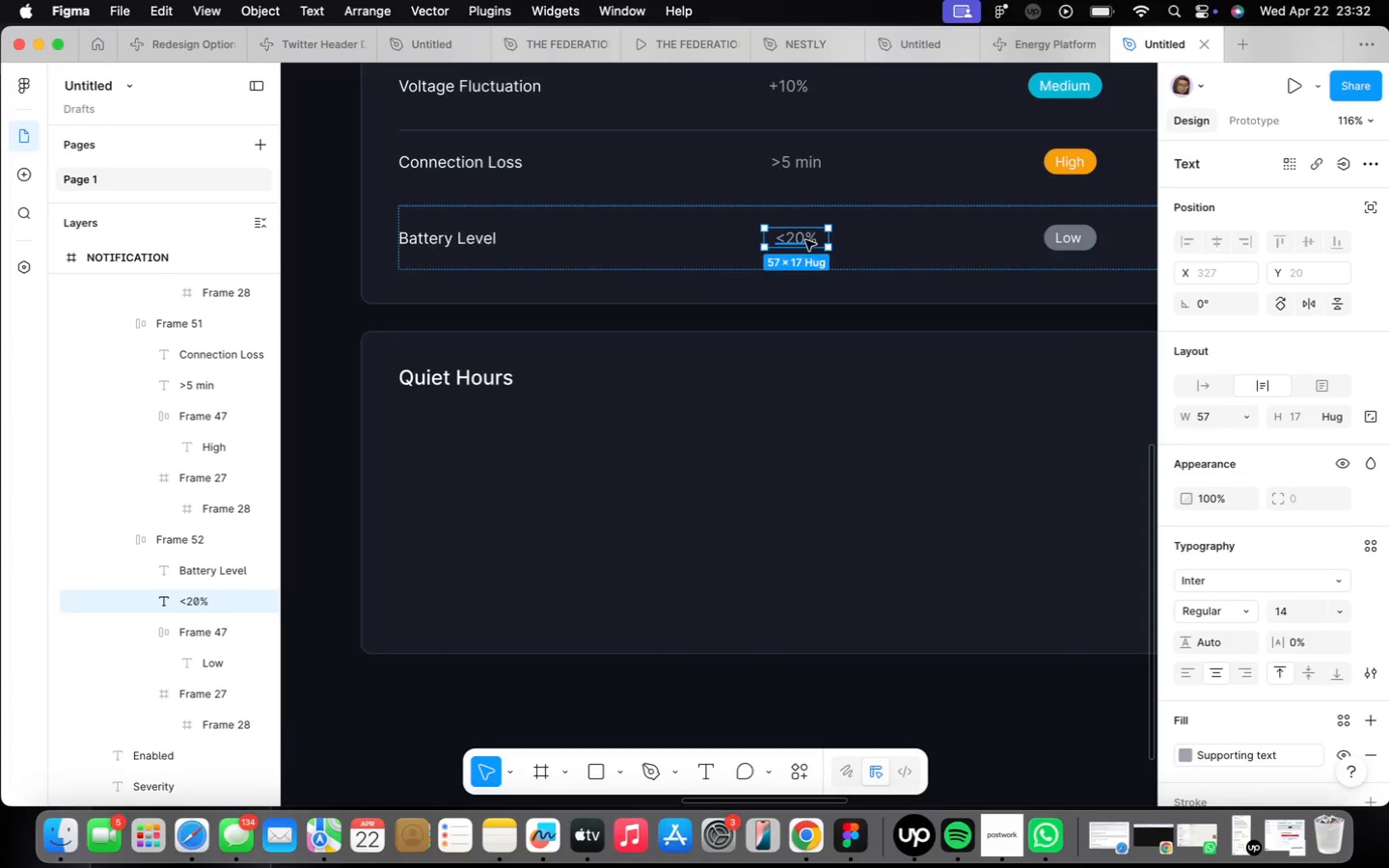 
triple_click([805, 240])
 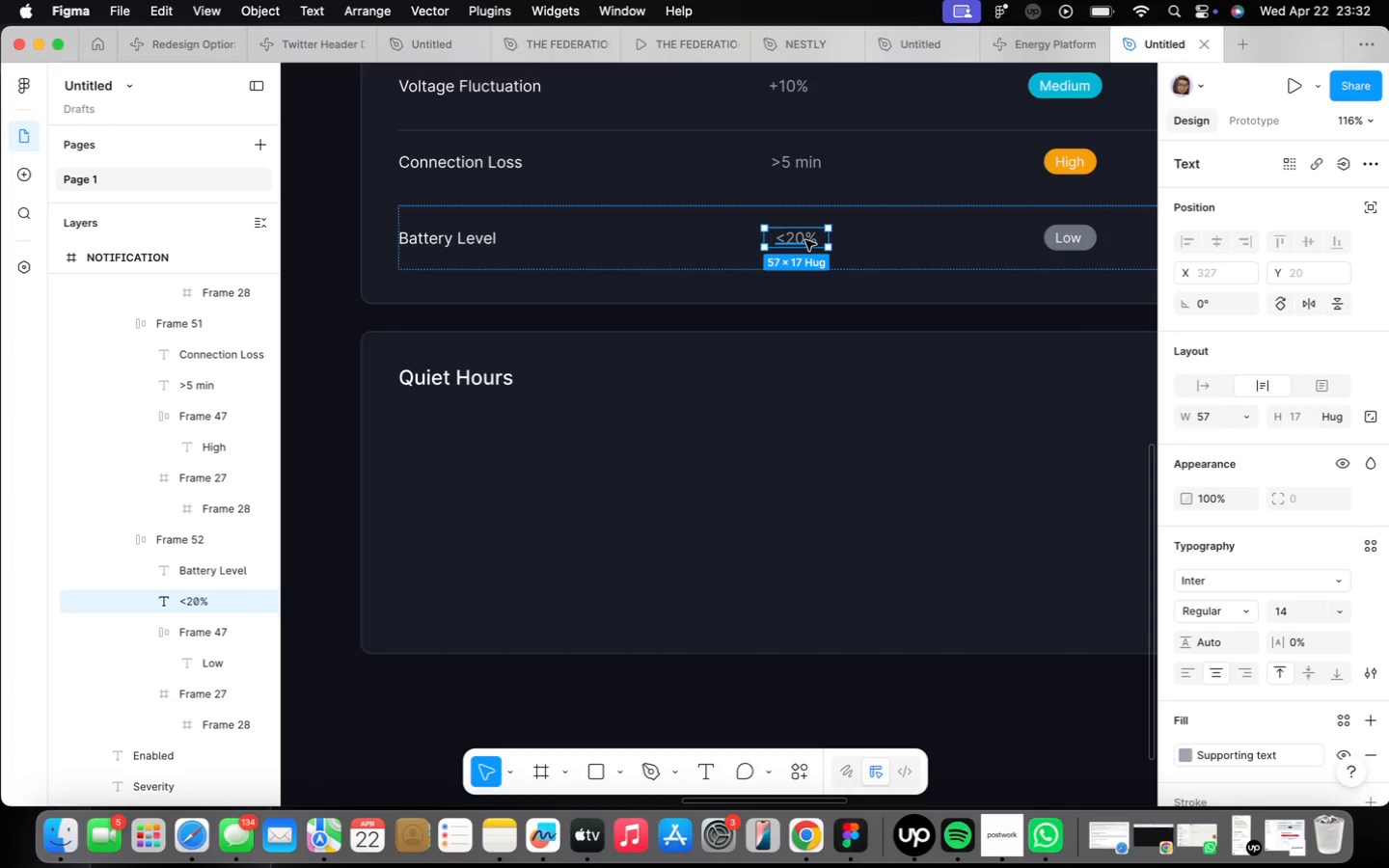 
hold_key(key=OptionLeft, duration=2.4)
left_click_drag(start_coordinate=[805, 240], to_coordinate=[442, 418])
 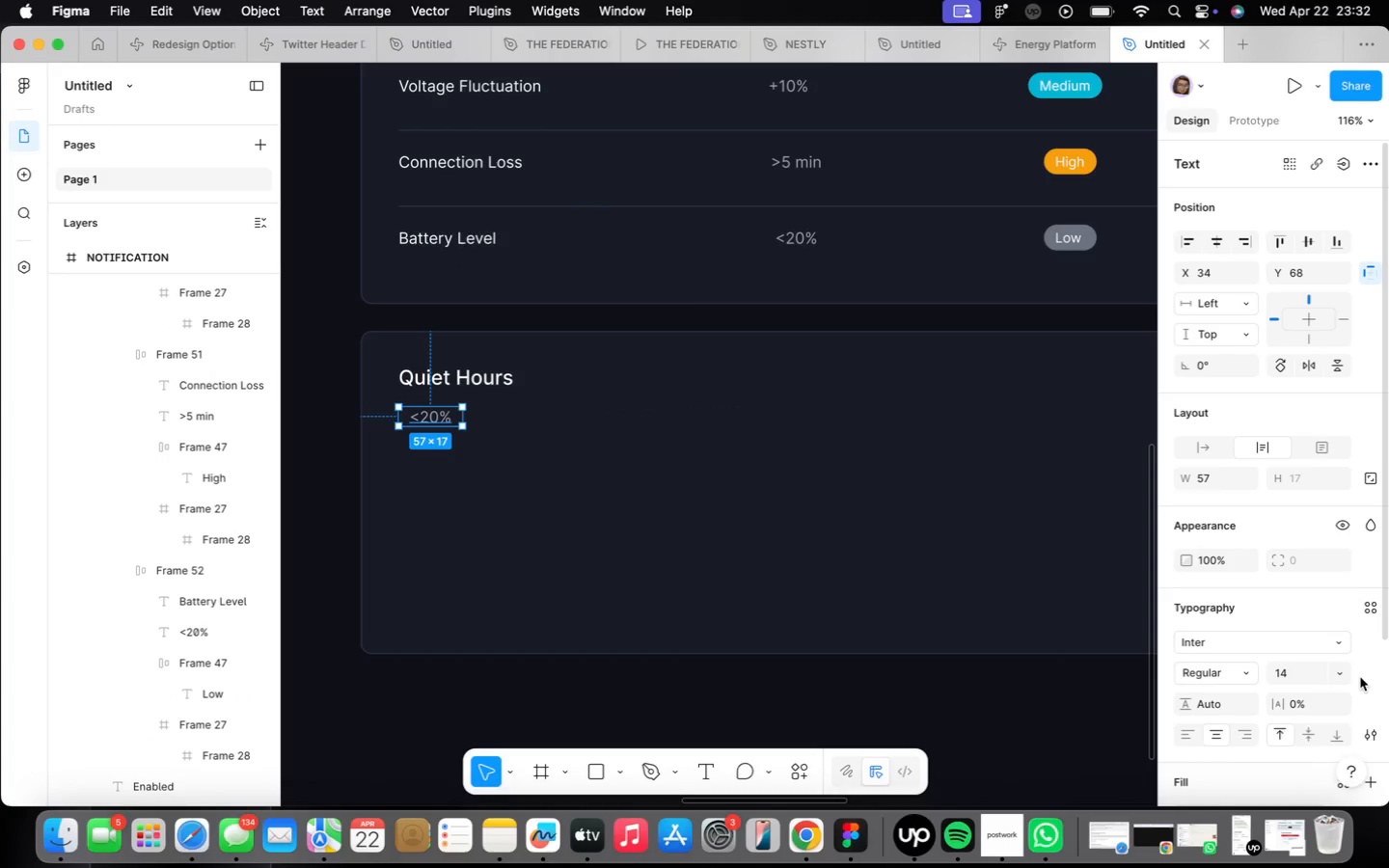 
left_click([1348, 672])
 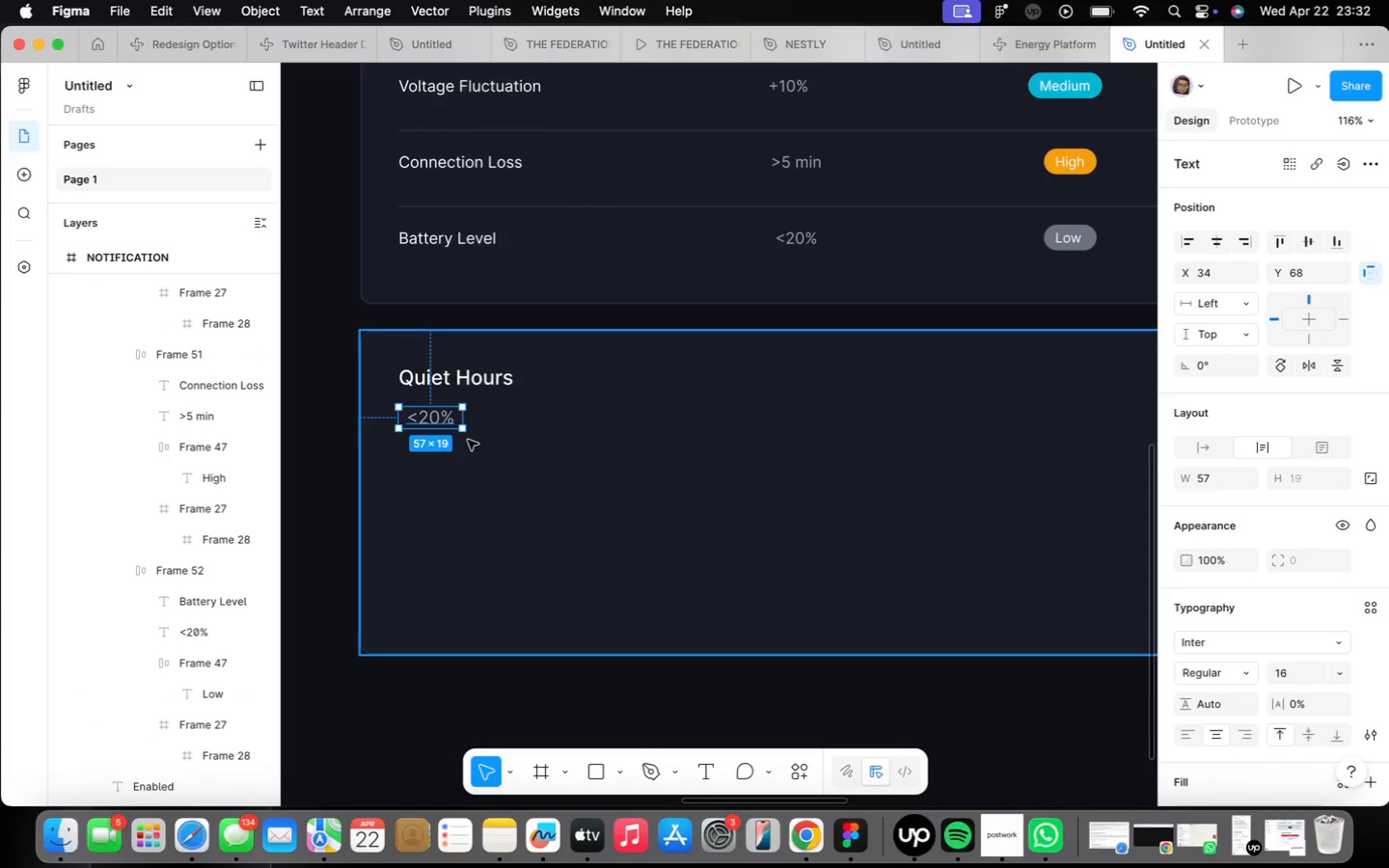 
double_click([426, 421])
 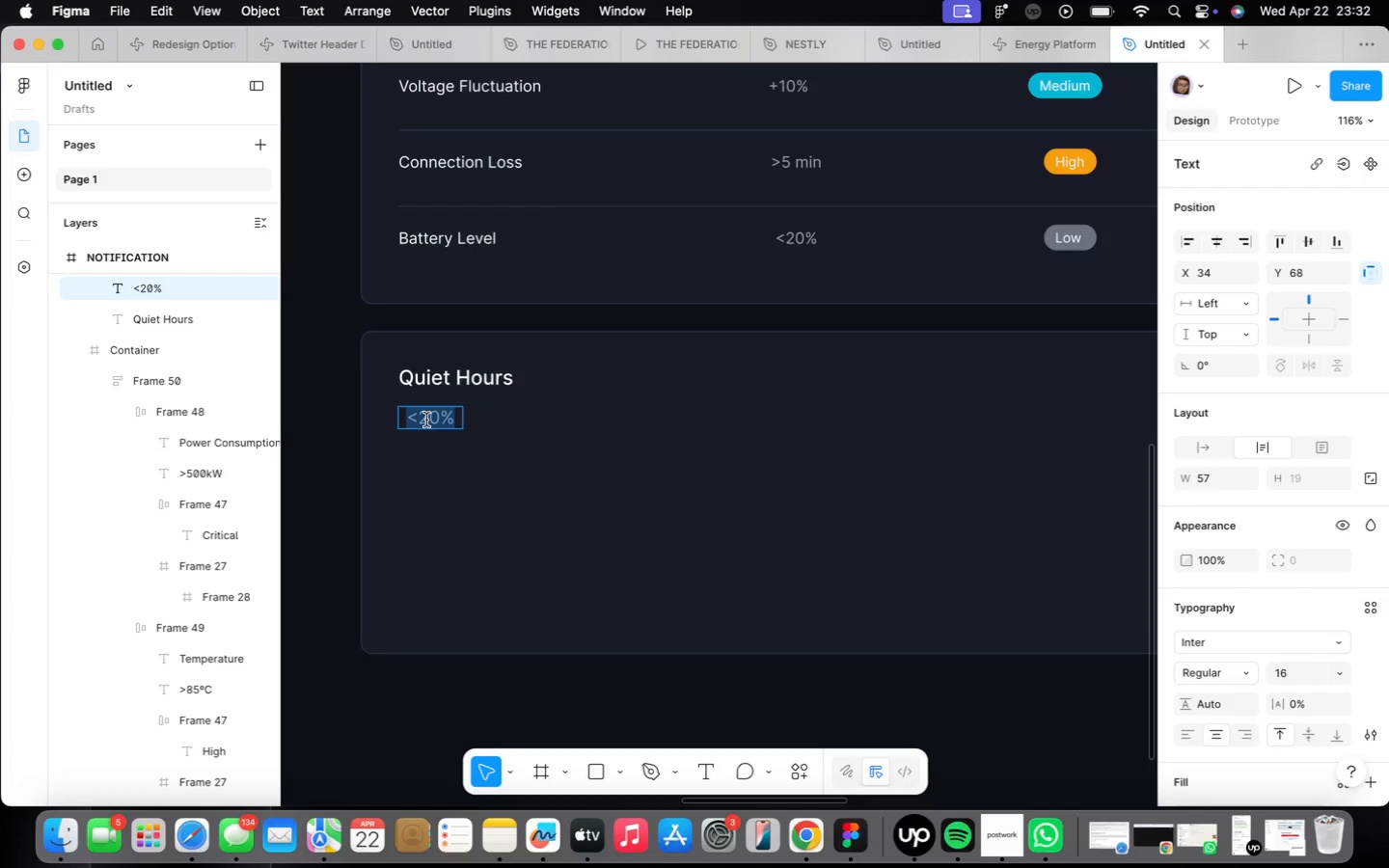 
type(D)
key(Backspace)
type(Suppress)
 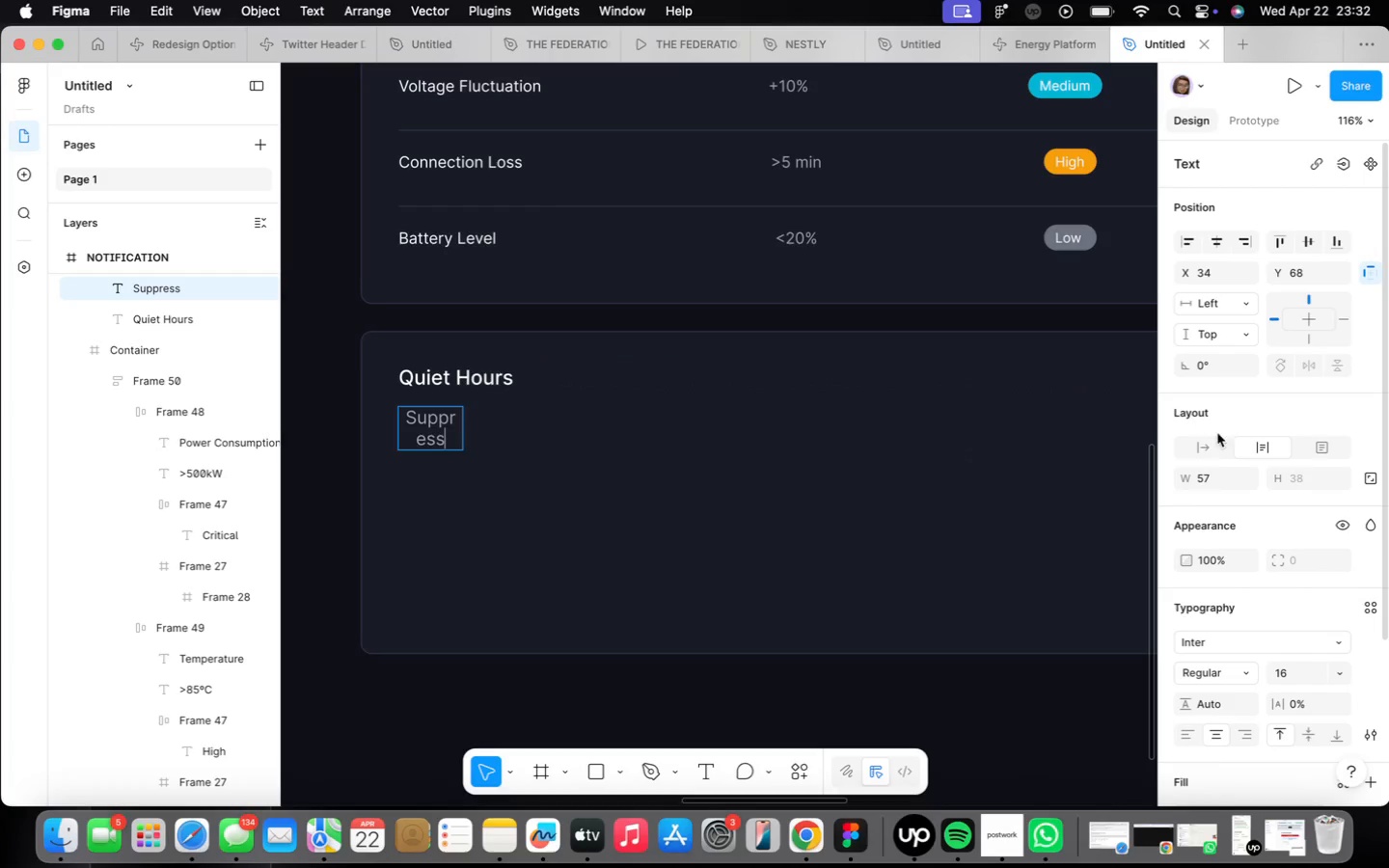 
left_click([1224, 441])
 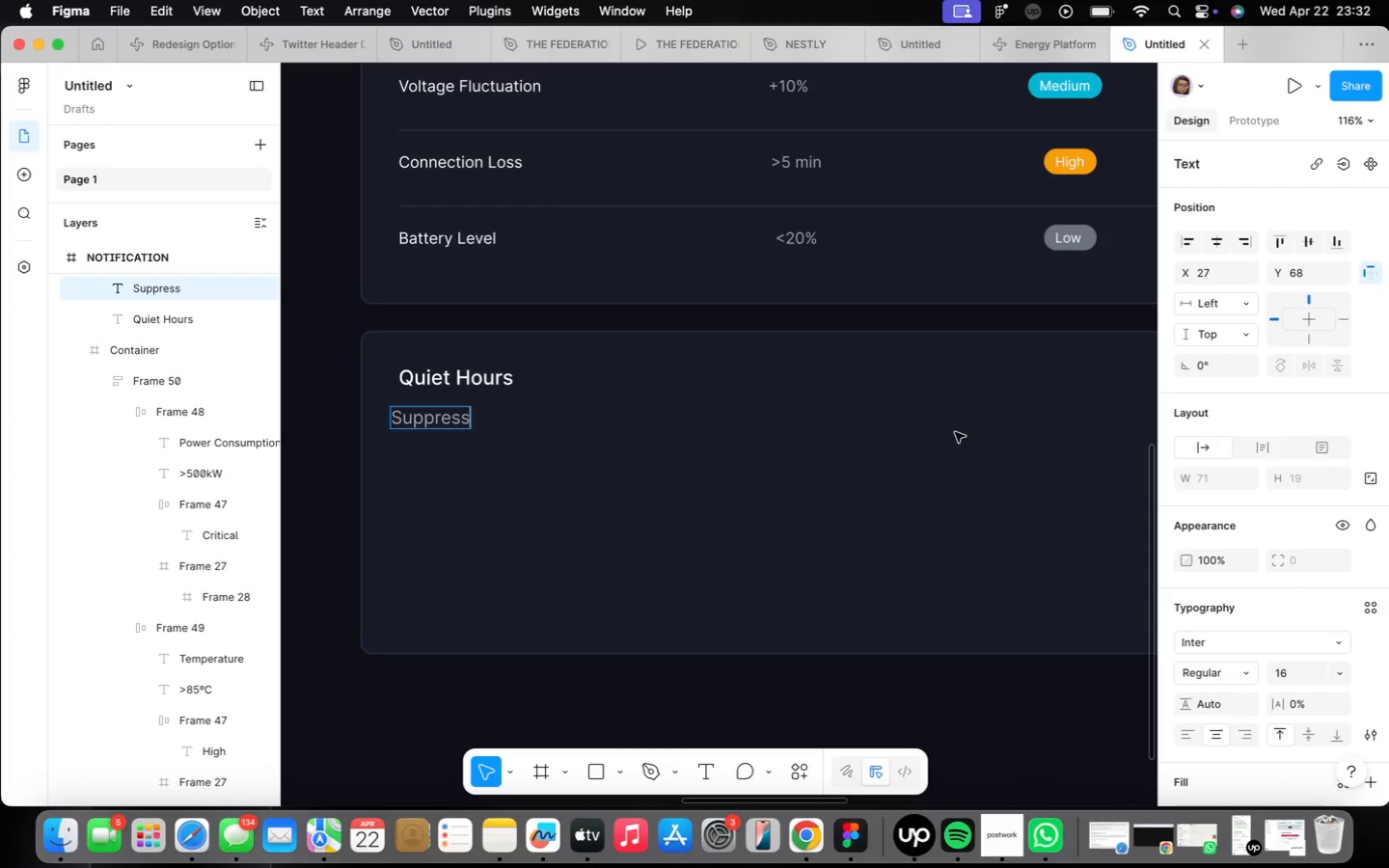 
type( non )
 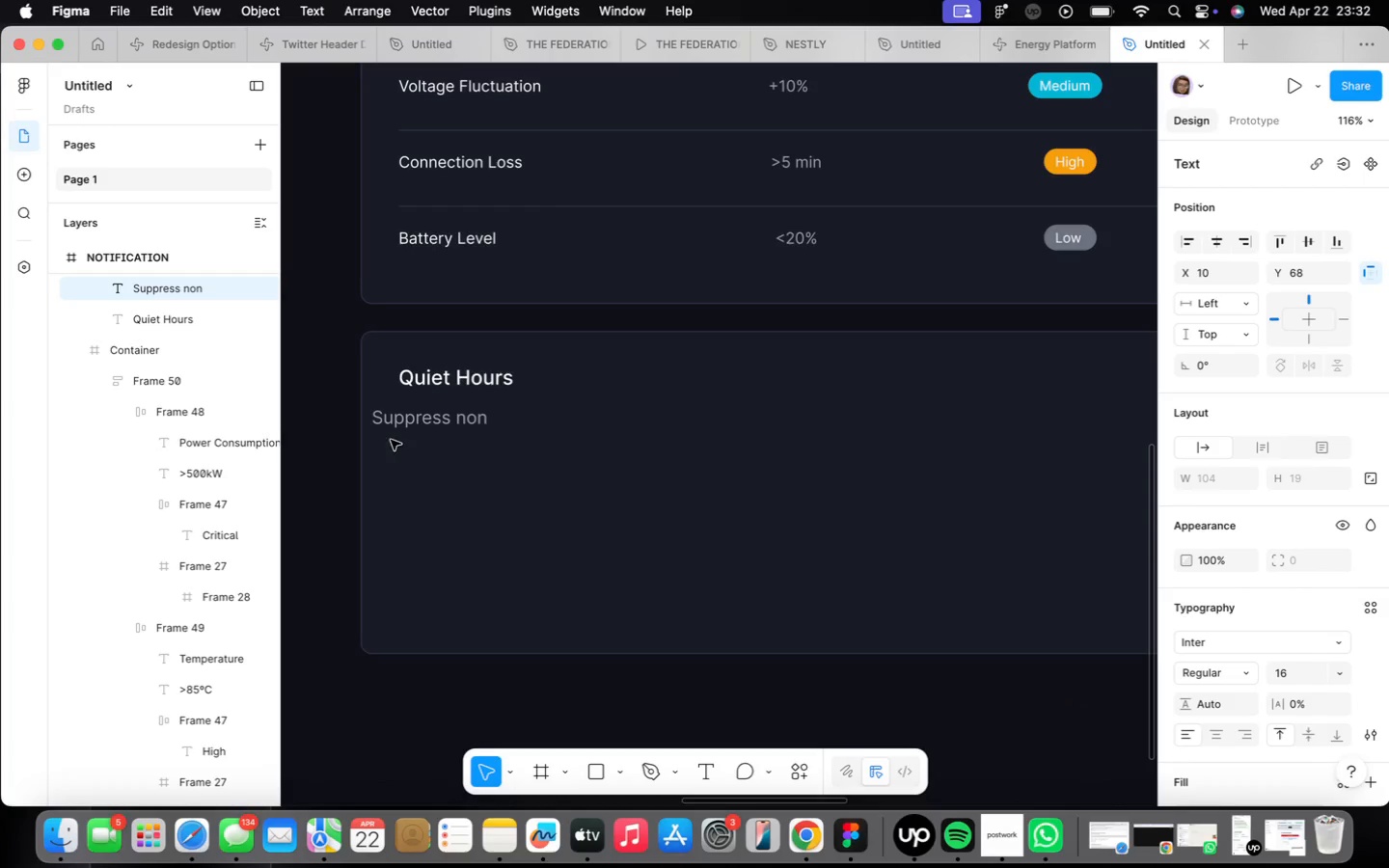 
left_click_drag(start_coordinate=[411, 419], to_coordinate=[438, 422])
 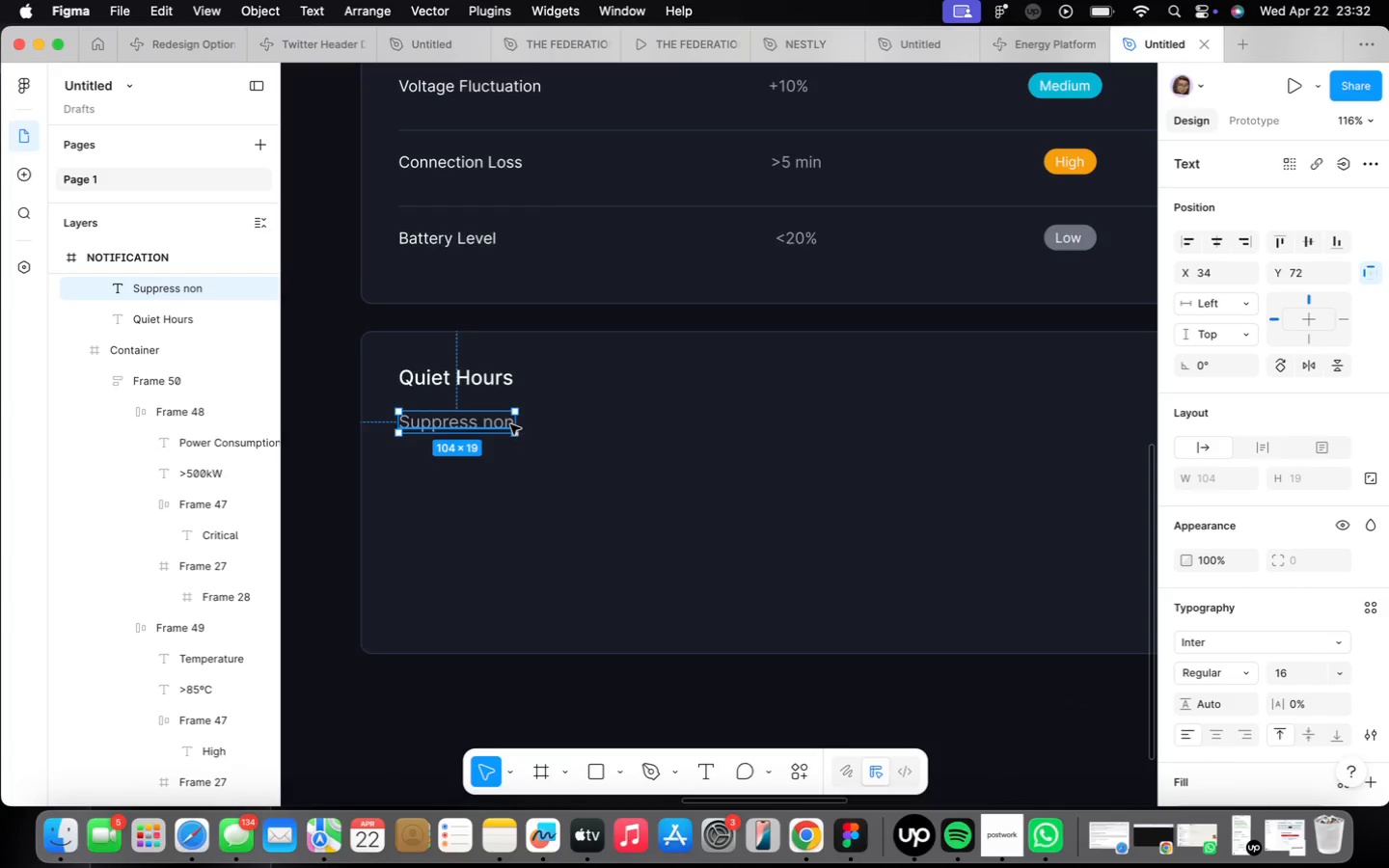 
double_click([510, 424])
 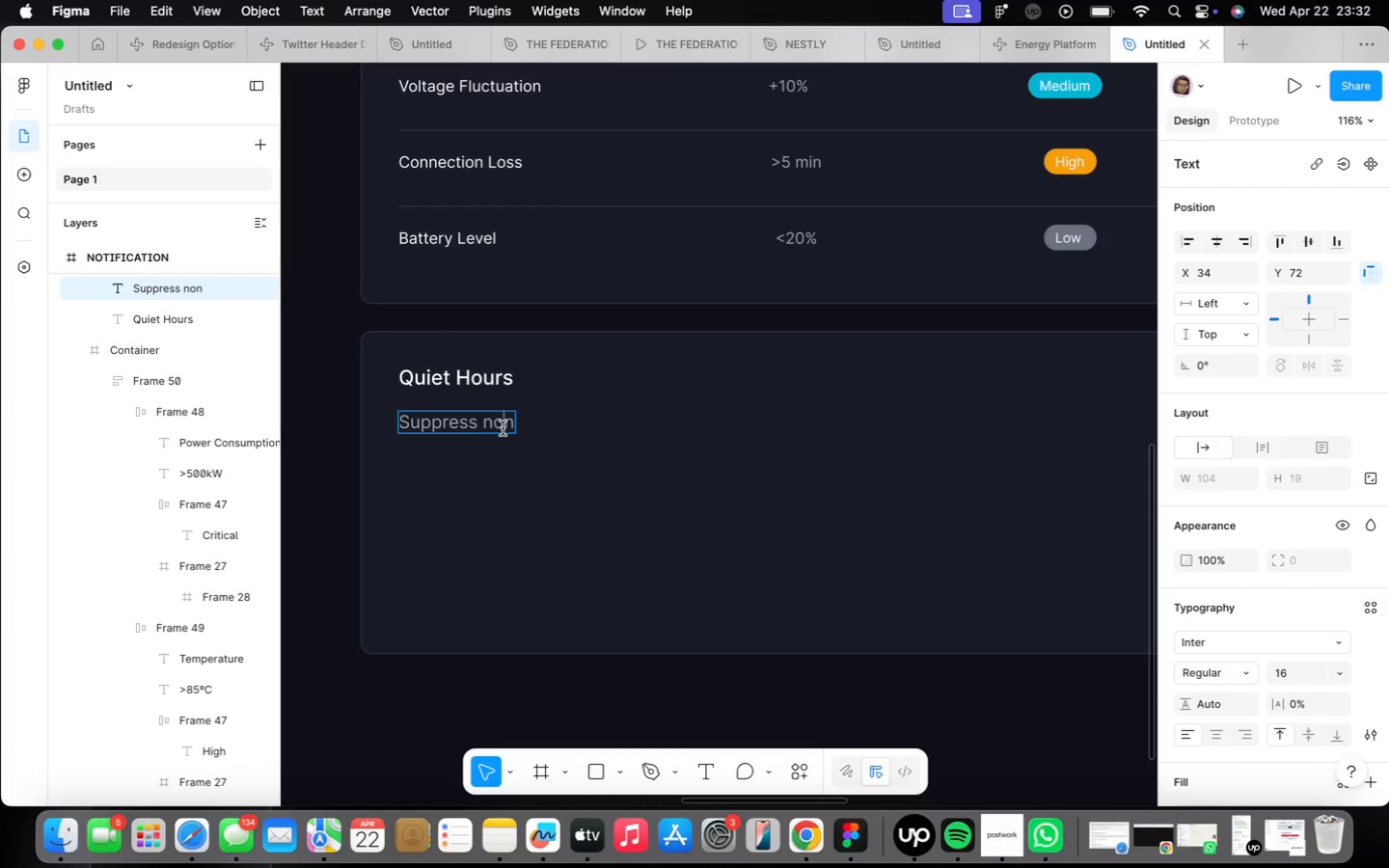 
key(ArrowRight)
 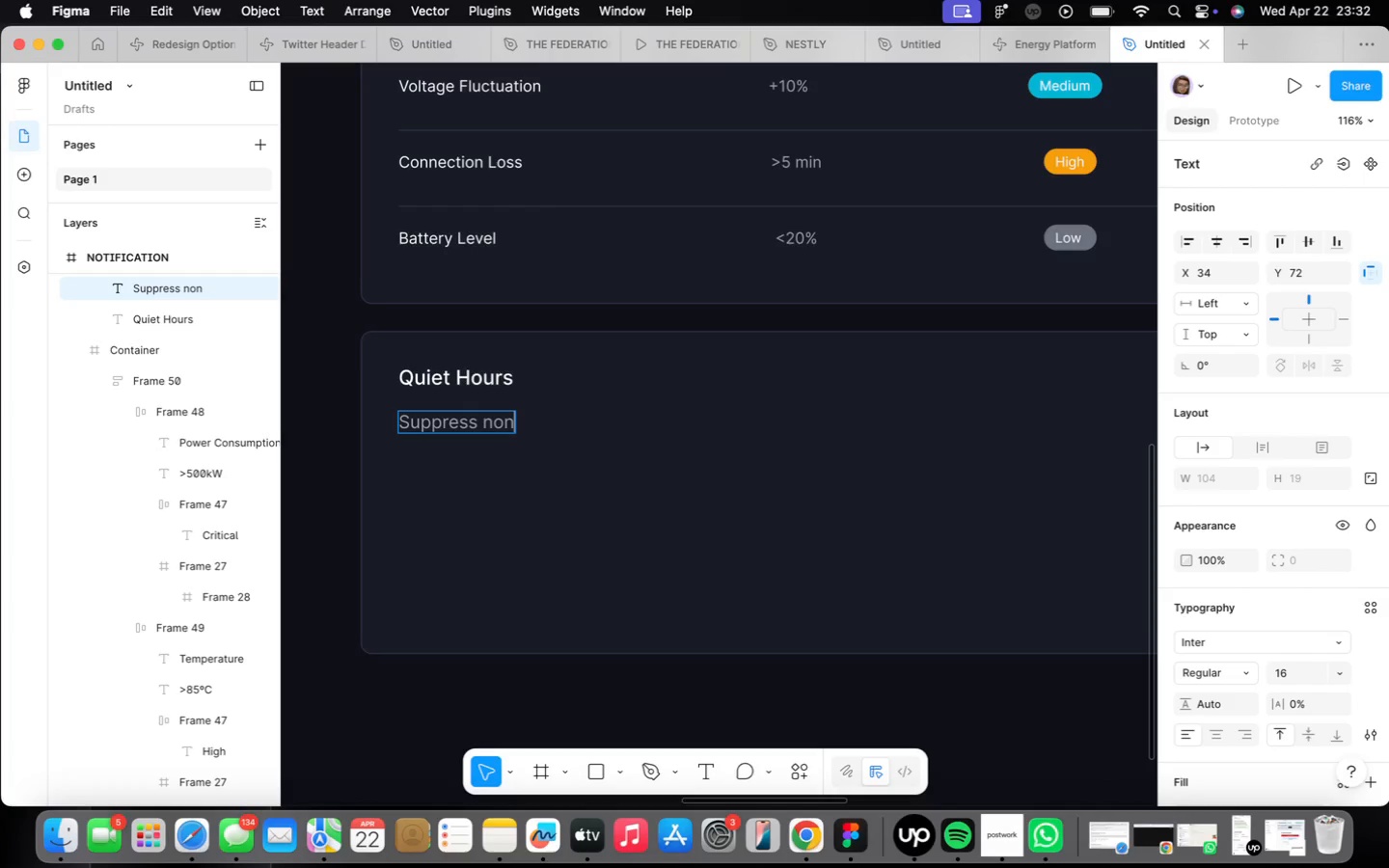 
type(-critical alerts during specified times)
 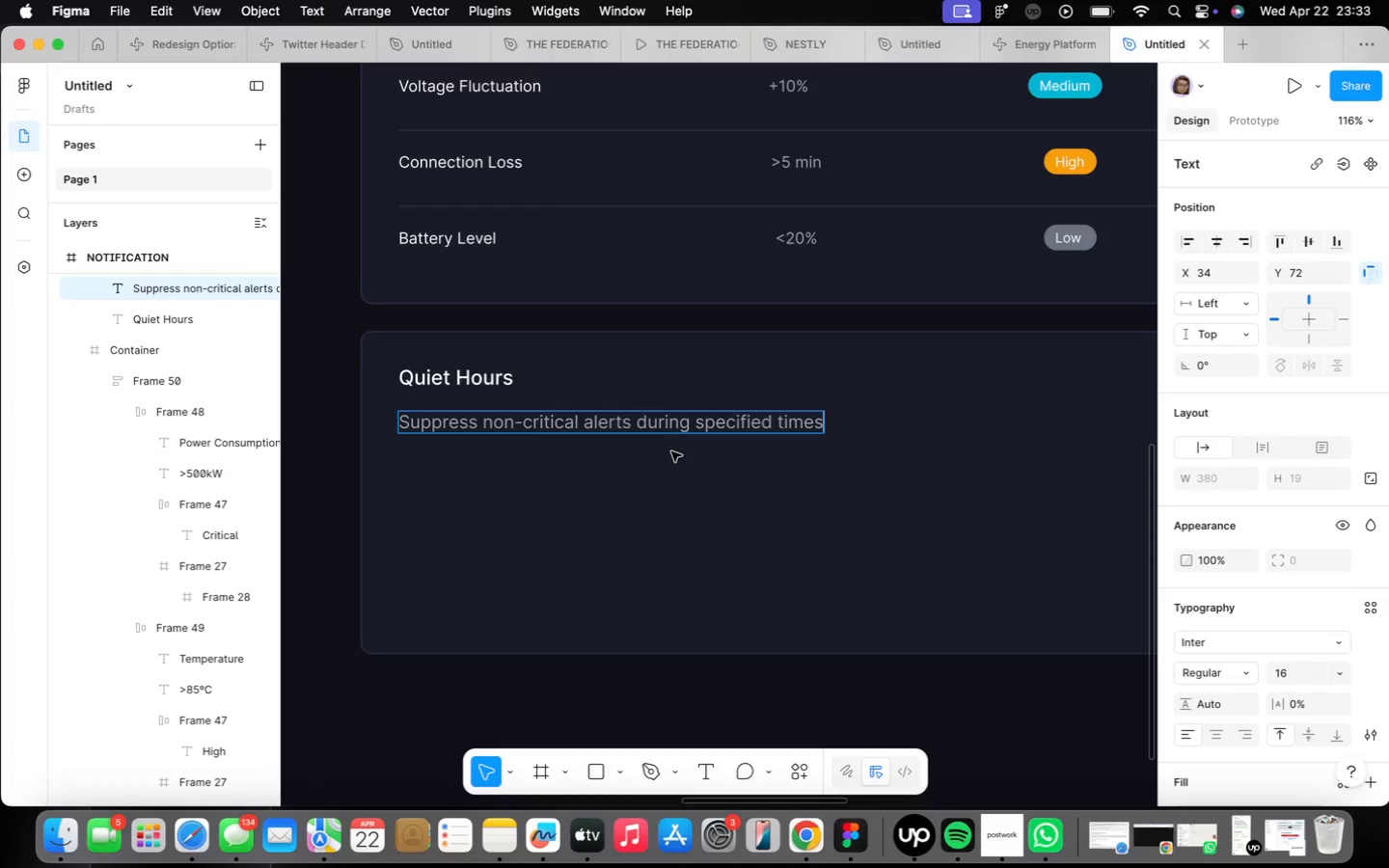 
left_click([660, 477])
 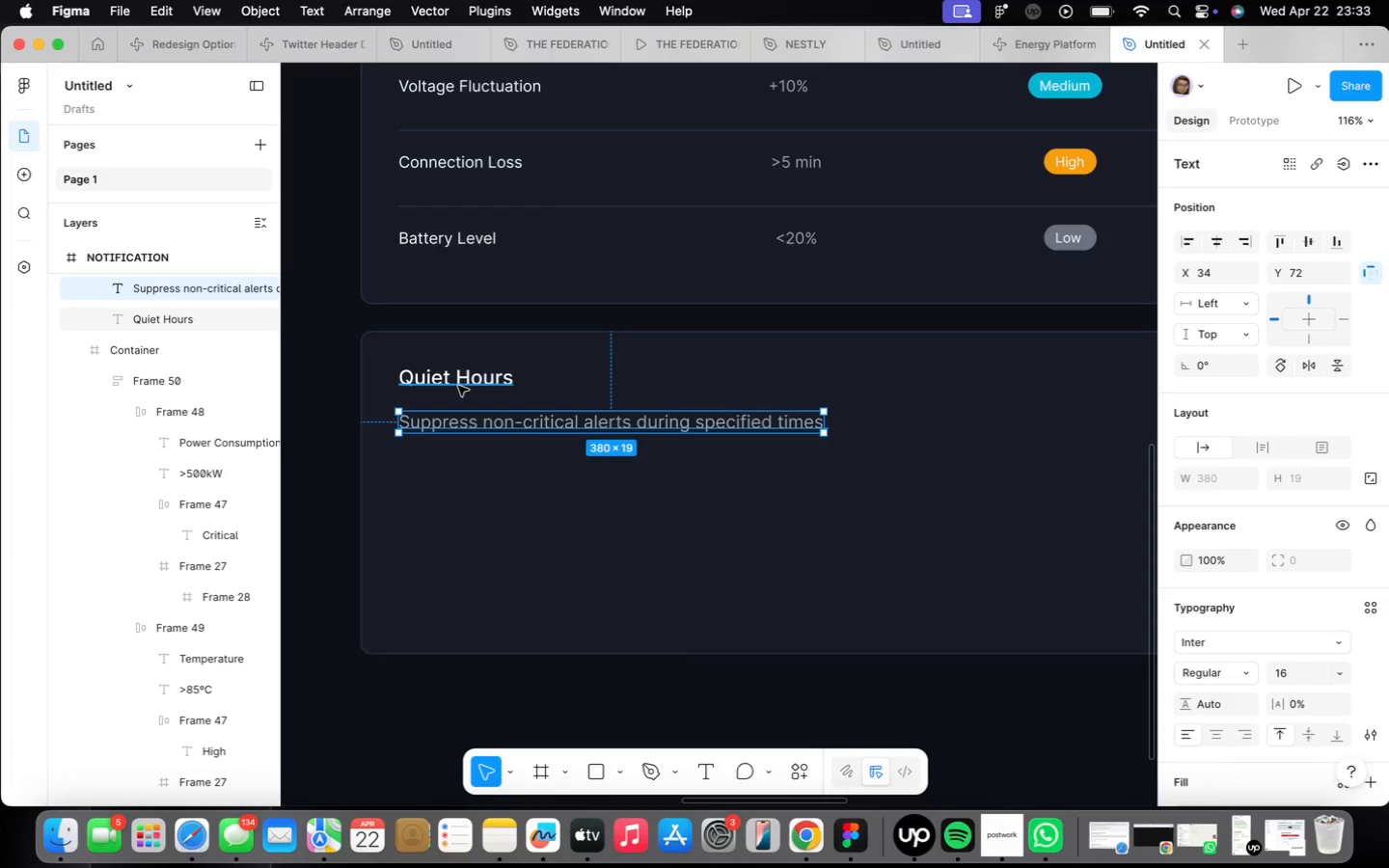 
left_click([560, 510])
 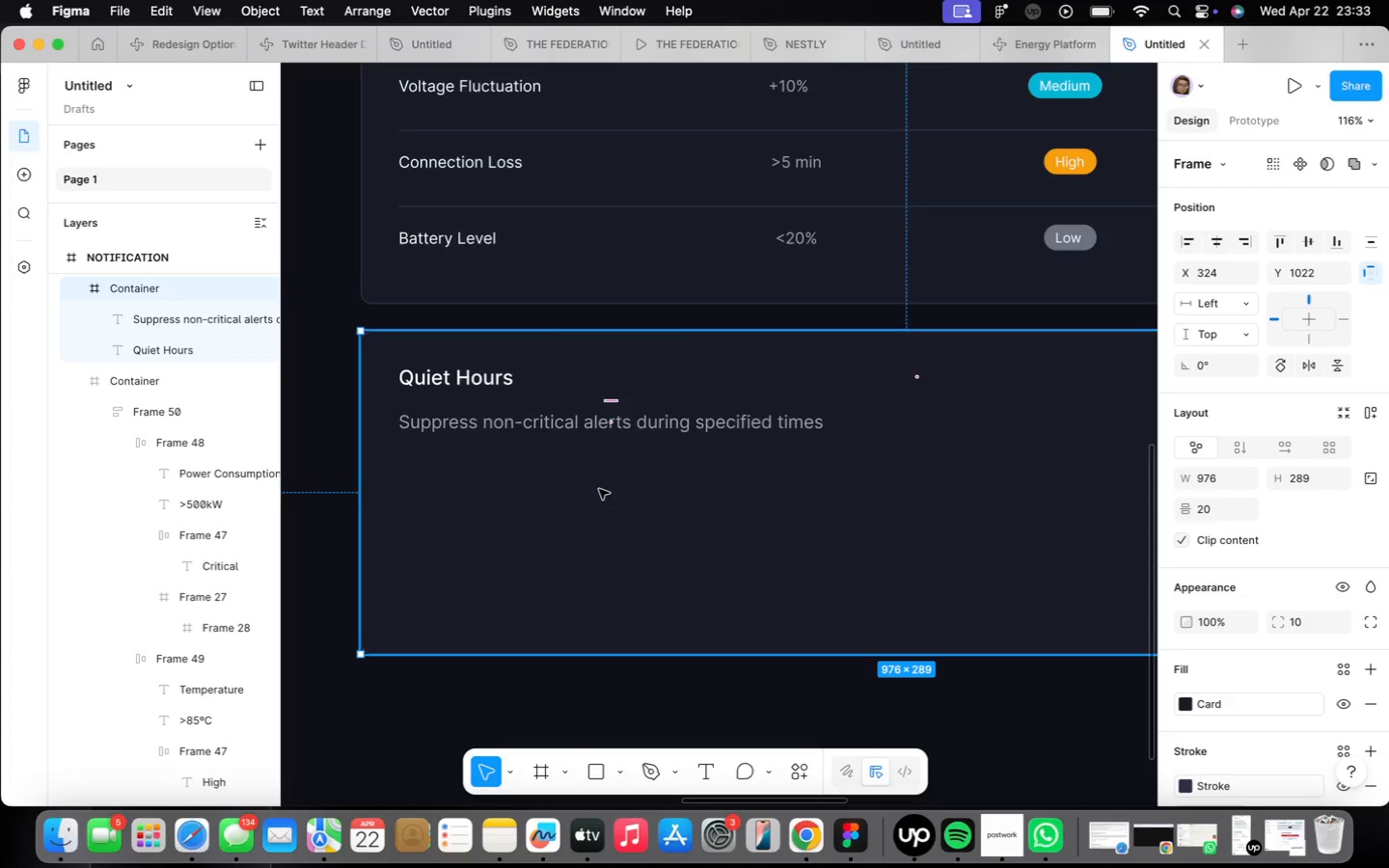 
wait(17.54)
 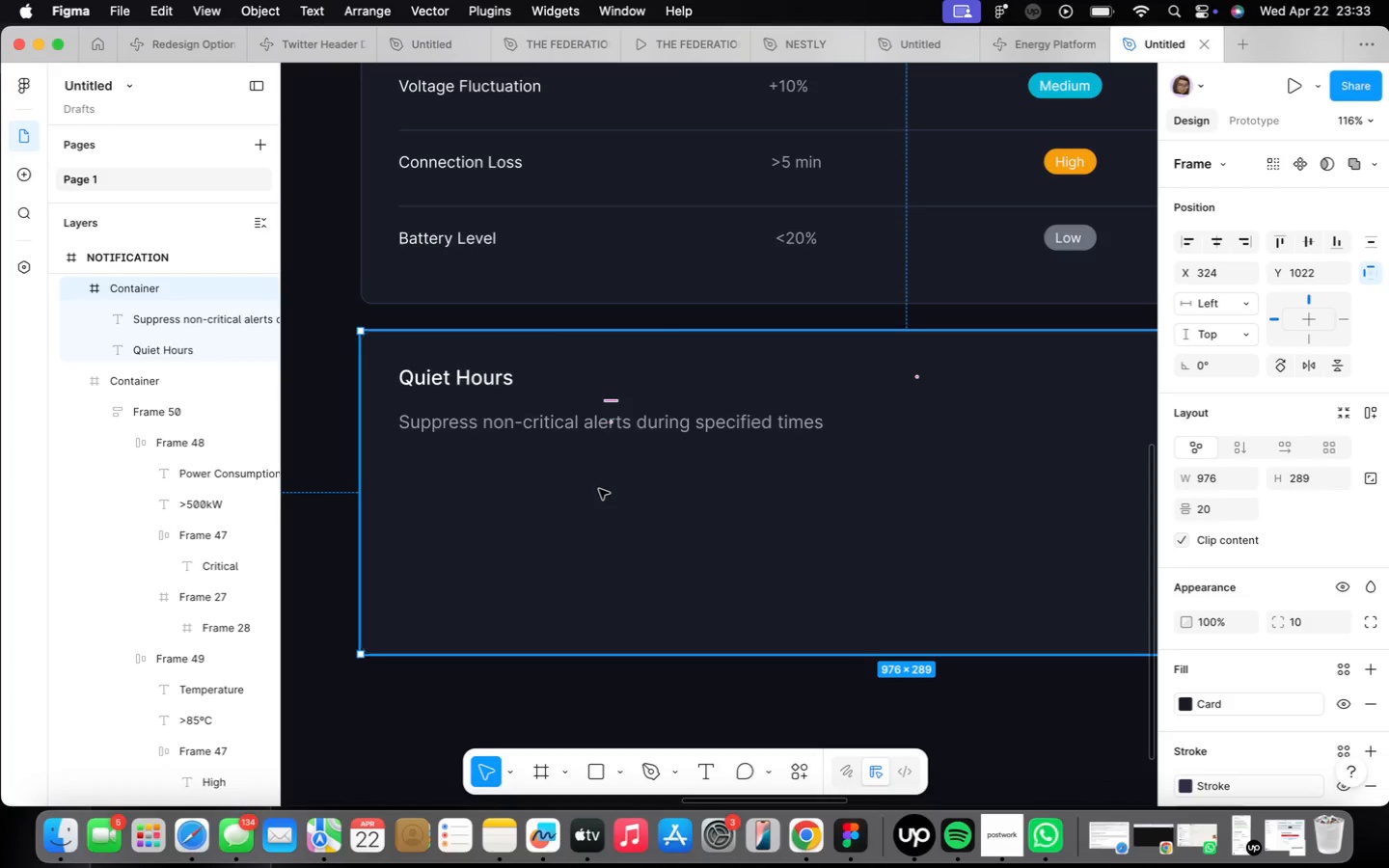 
double_click([539, 419])
 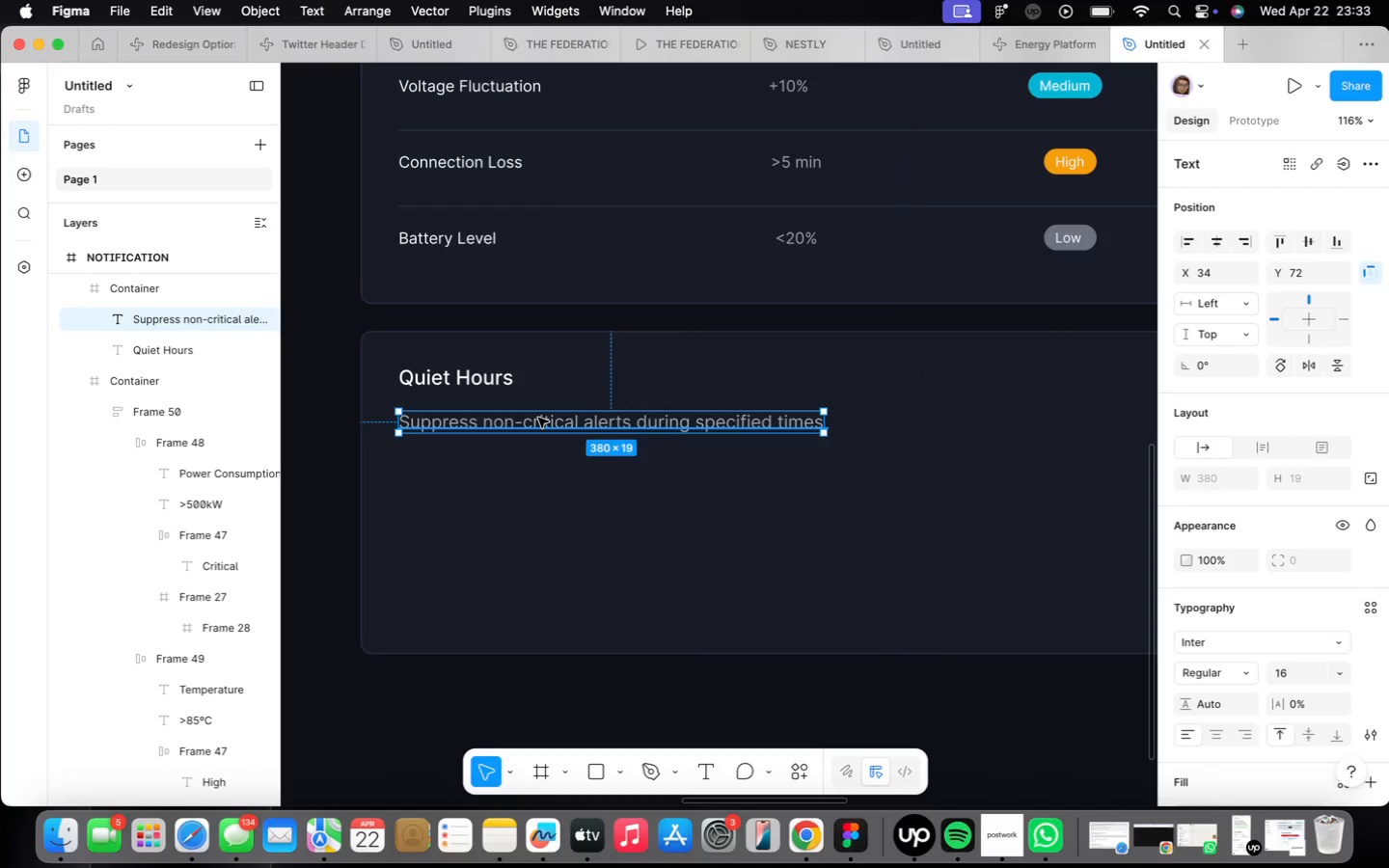 
hold_key(key=OptionLeft, duration=1.25)
left_click_drag(start_coordinate=[538, 418], to_coordinate=[538, 462])
 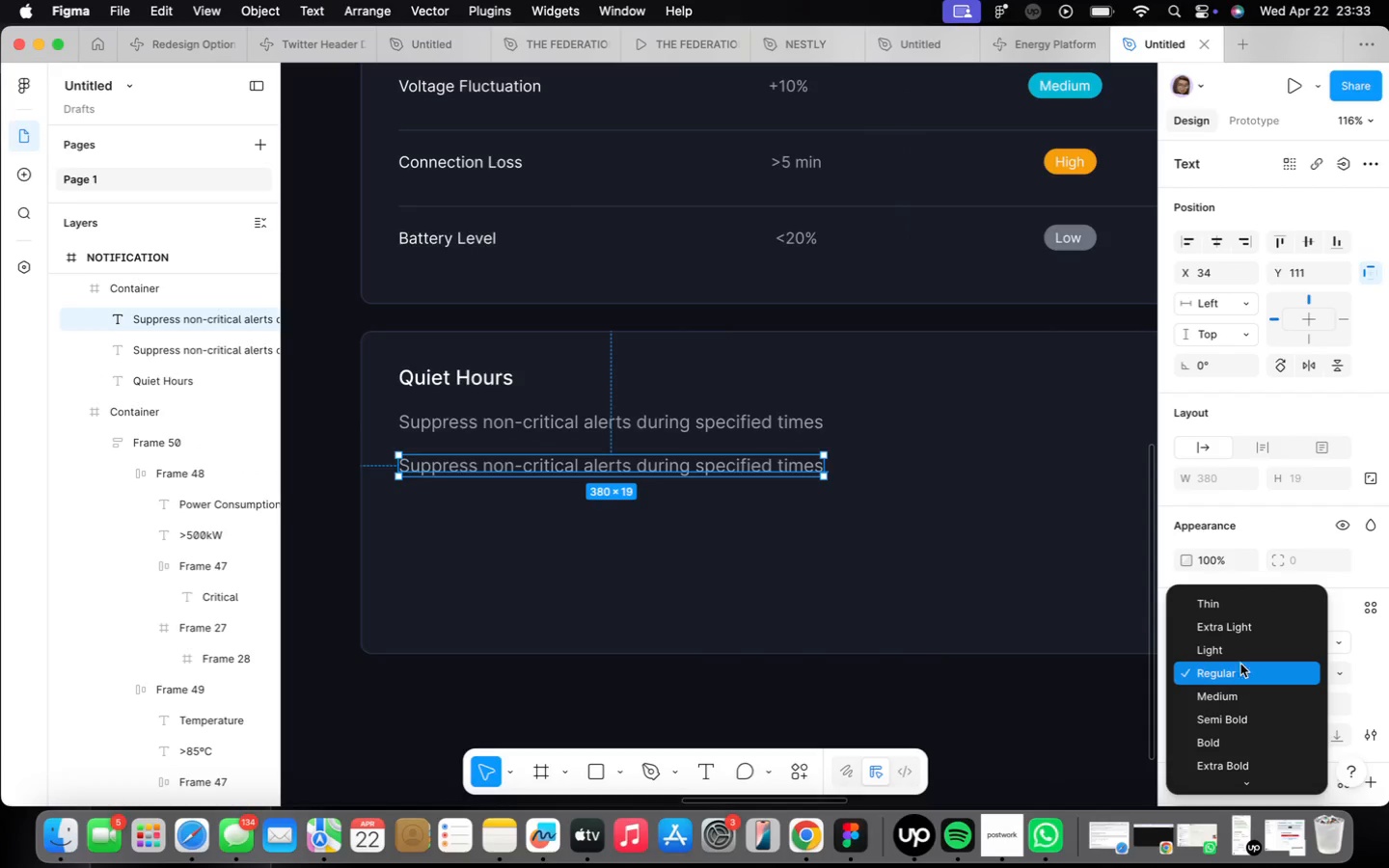 
left_click([1244, 705])
 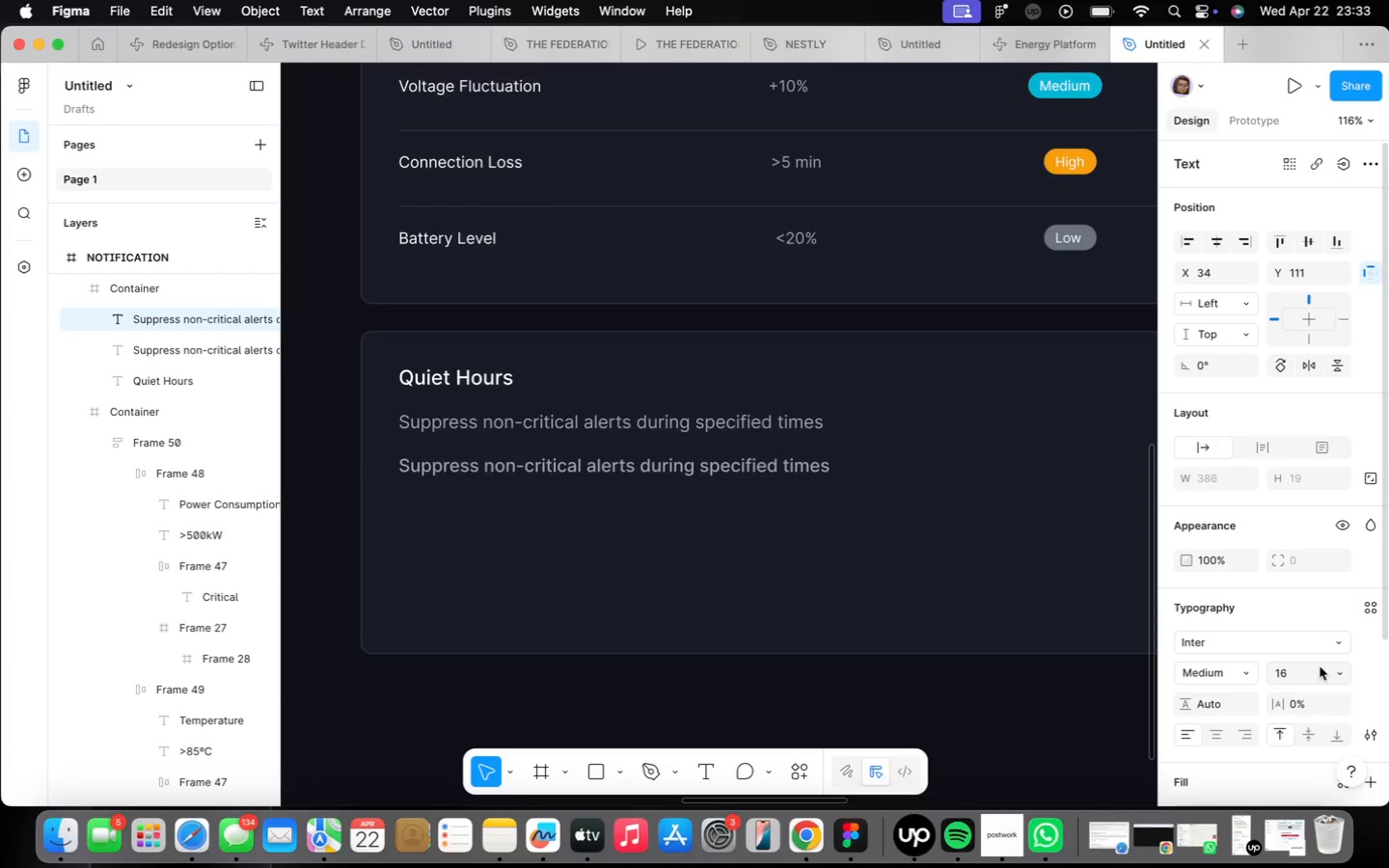 
mouse_move([1332, 654])
 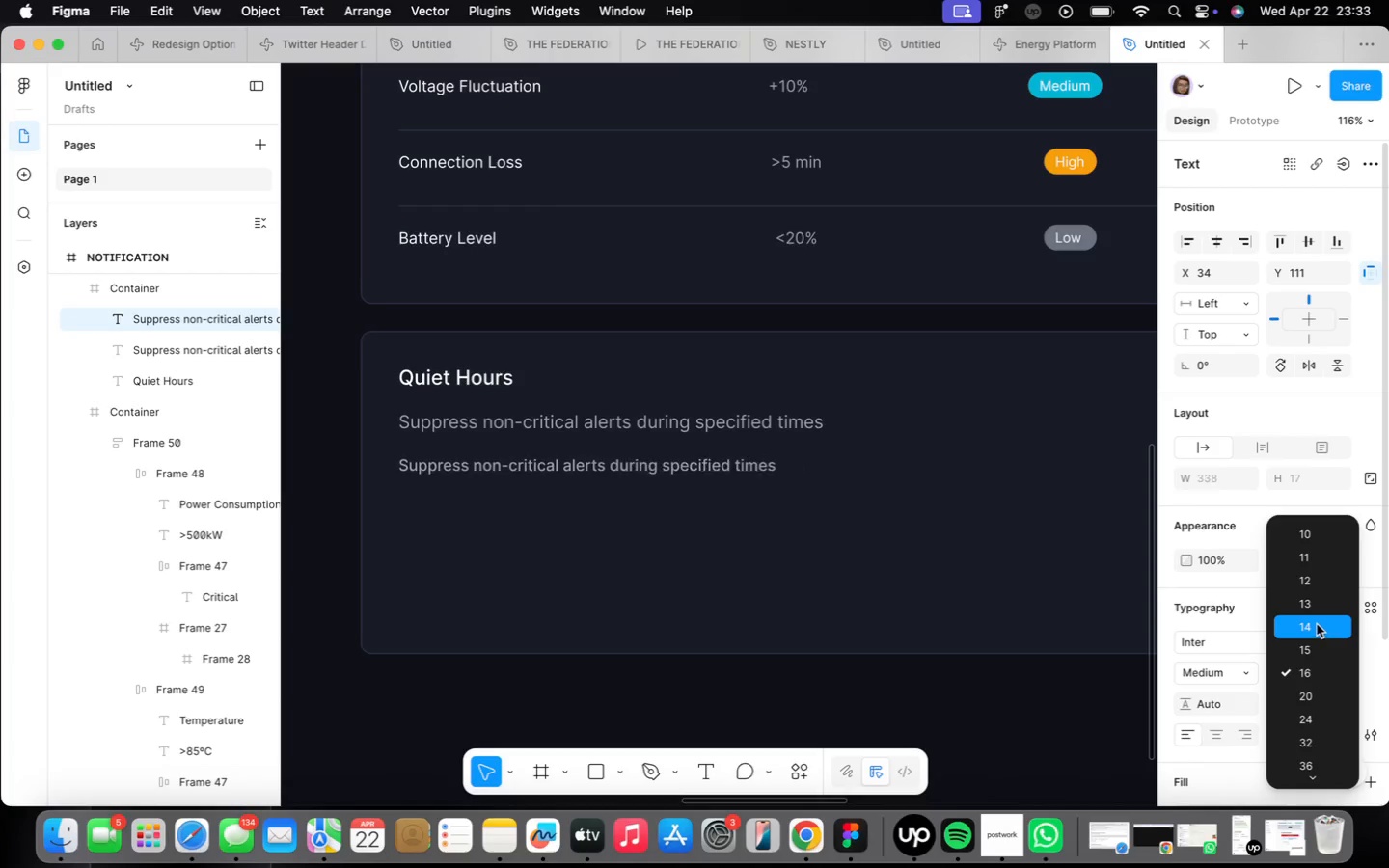 
left_click([1317, 624])
 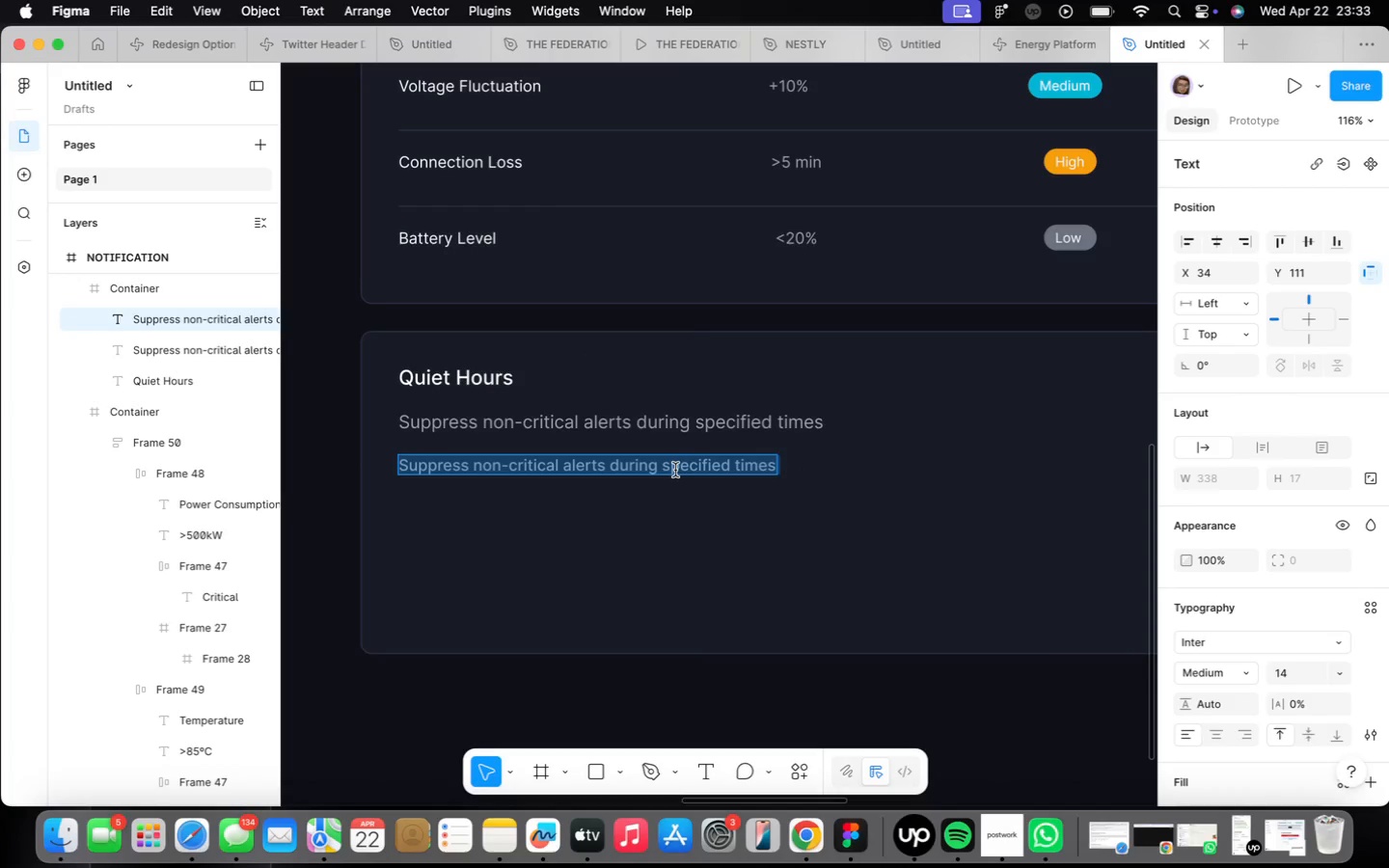 
type(Start Time)
 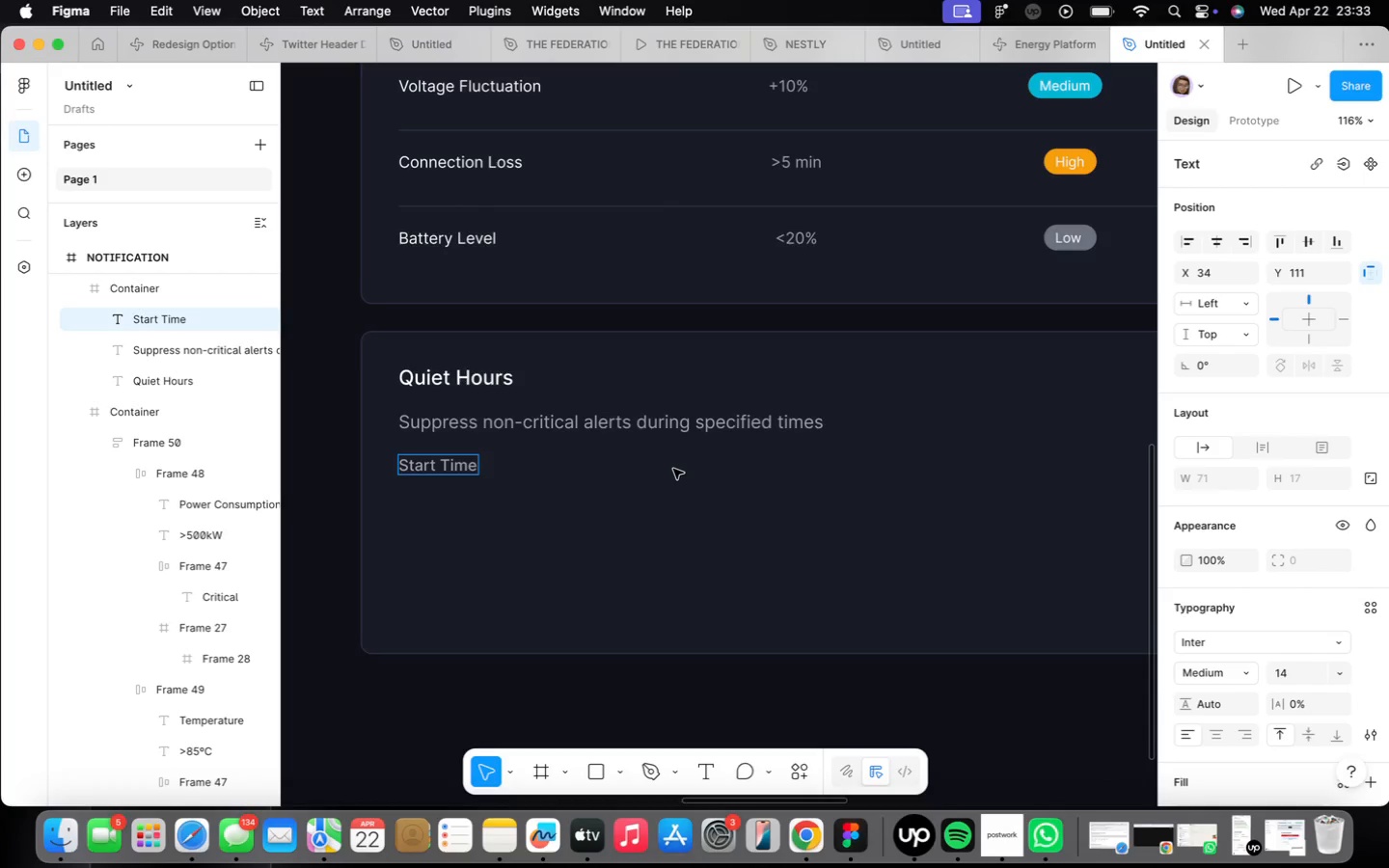 
left_click([693, 483])
 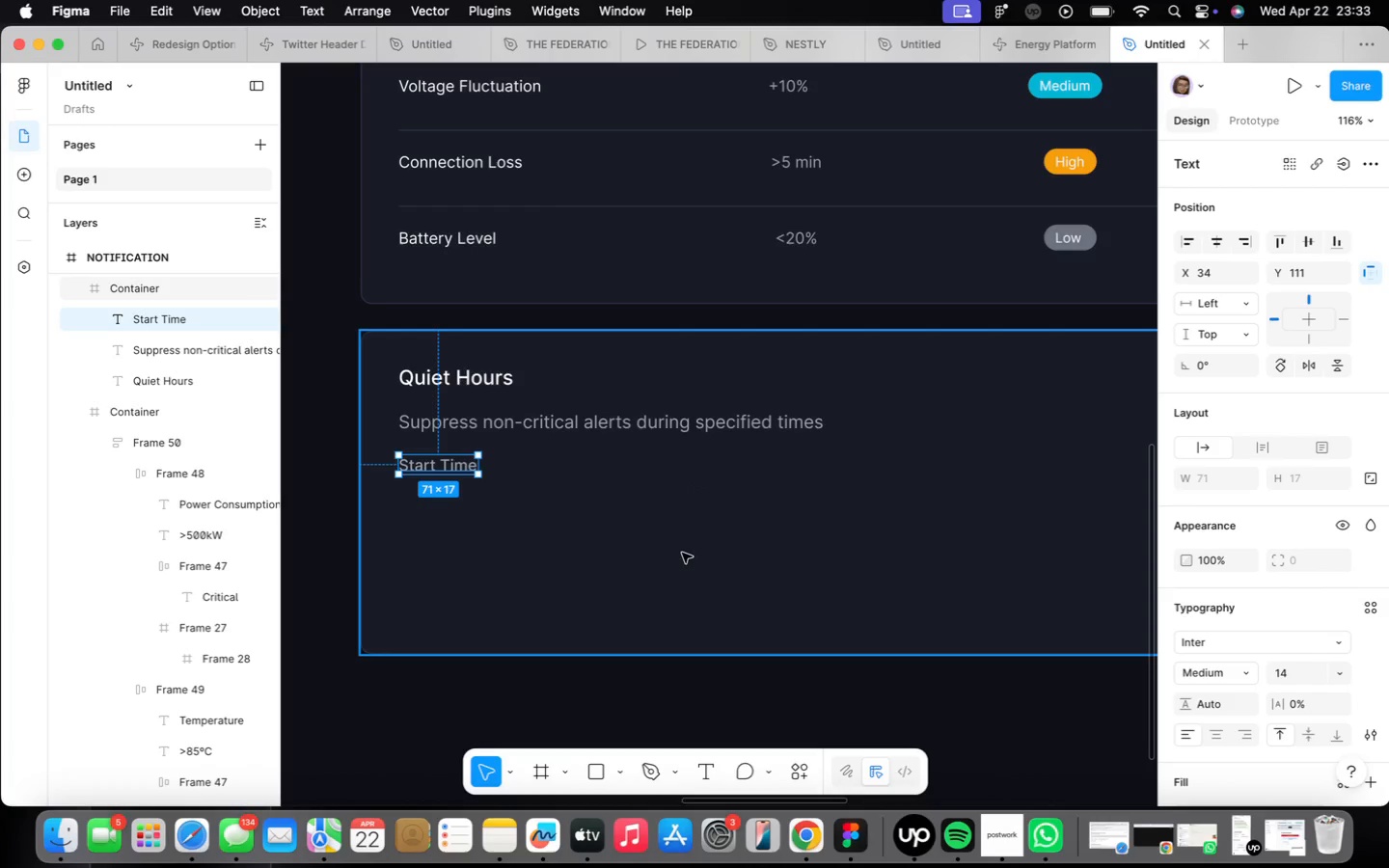 
scroll: coordinate [689, 557], scroll_direction: down, amount: 21.0
 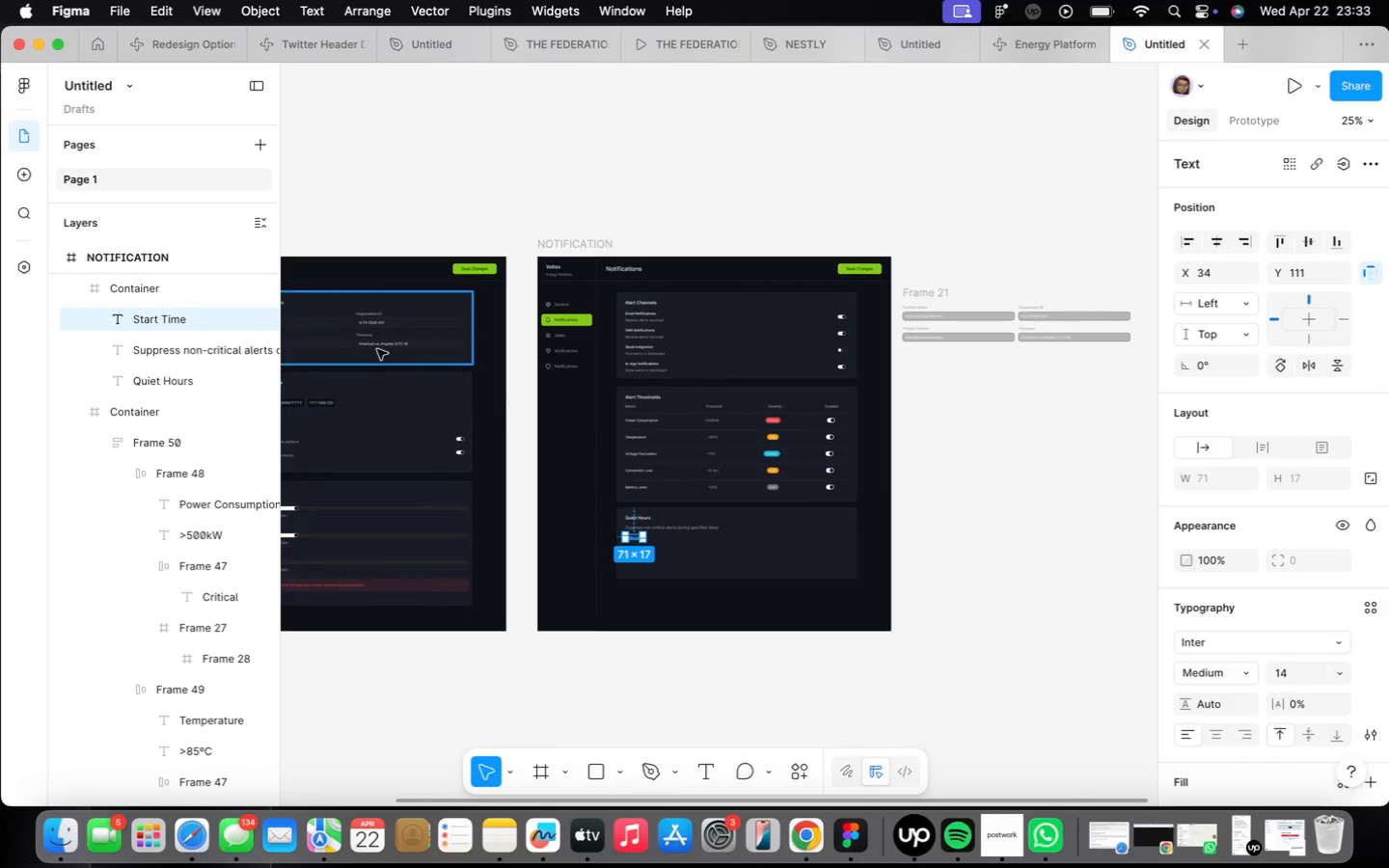 
scroll: coordinate [384, 348], scroll_direction: up, amount: 2.0
 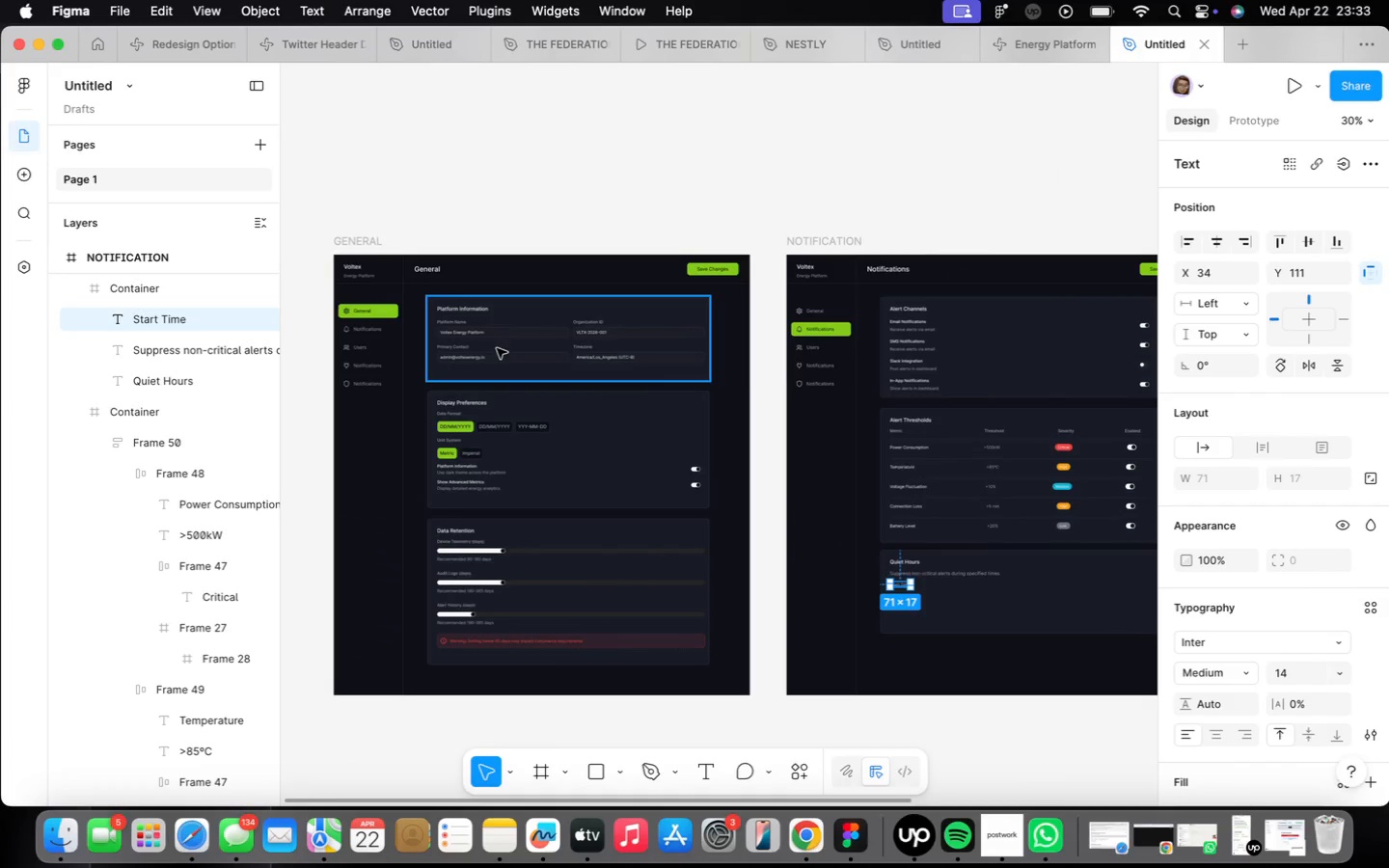 
double_click([496, 335])
 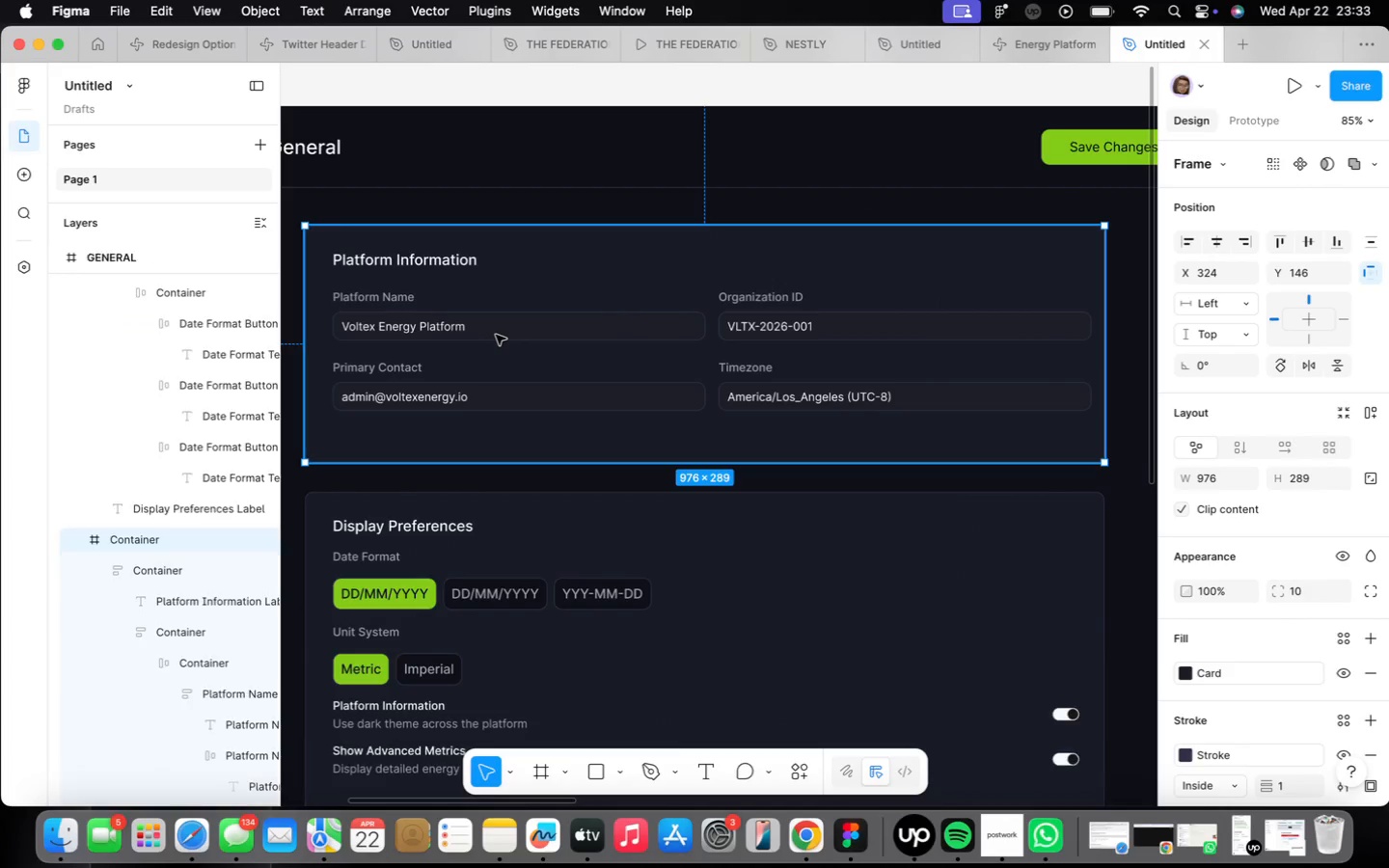 
scroll: coordinate [495, 336], scroll_direction: up, amount: 12.0
 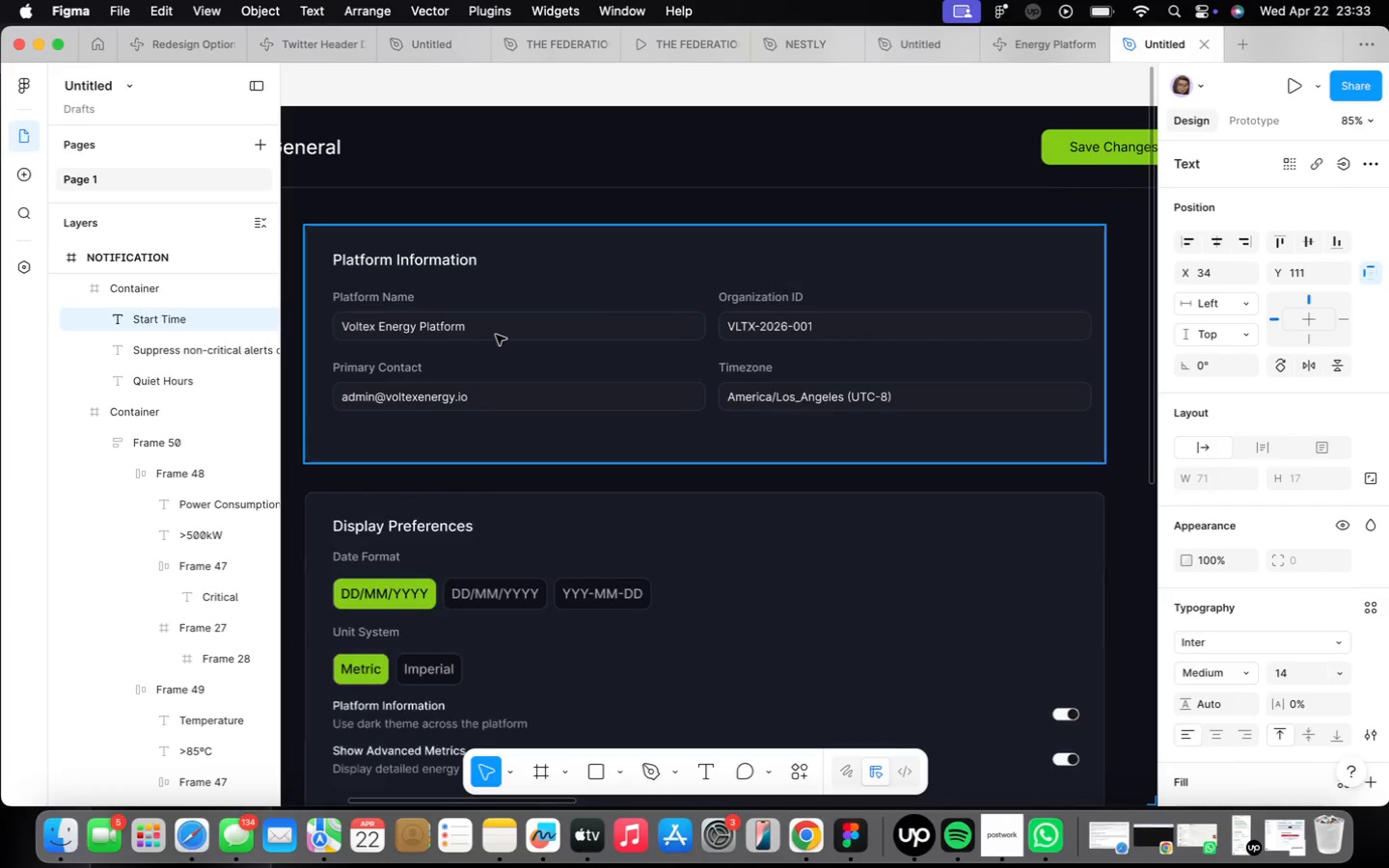 
triple_click([496, 335])
 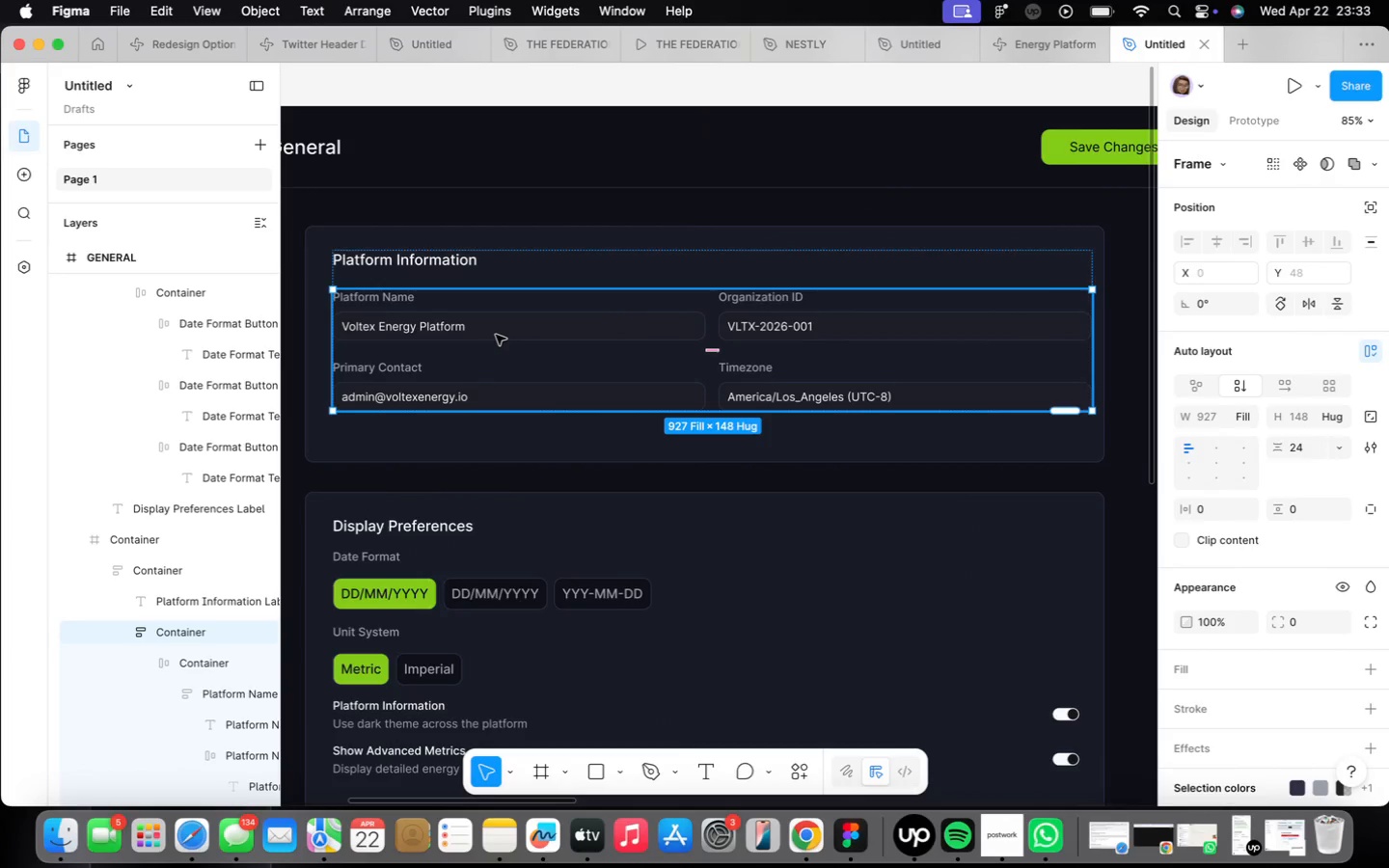 
double_click([496, 335])
 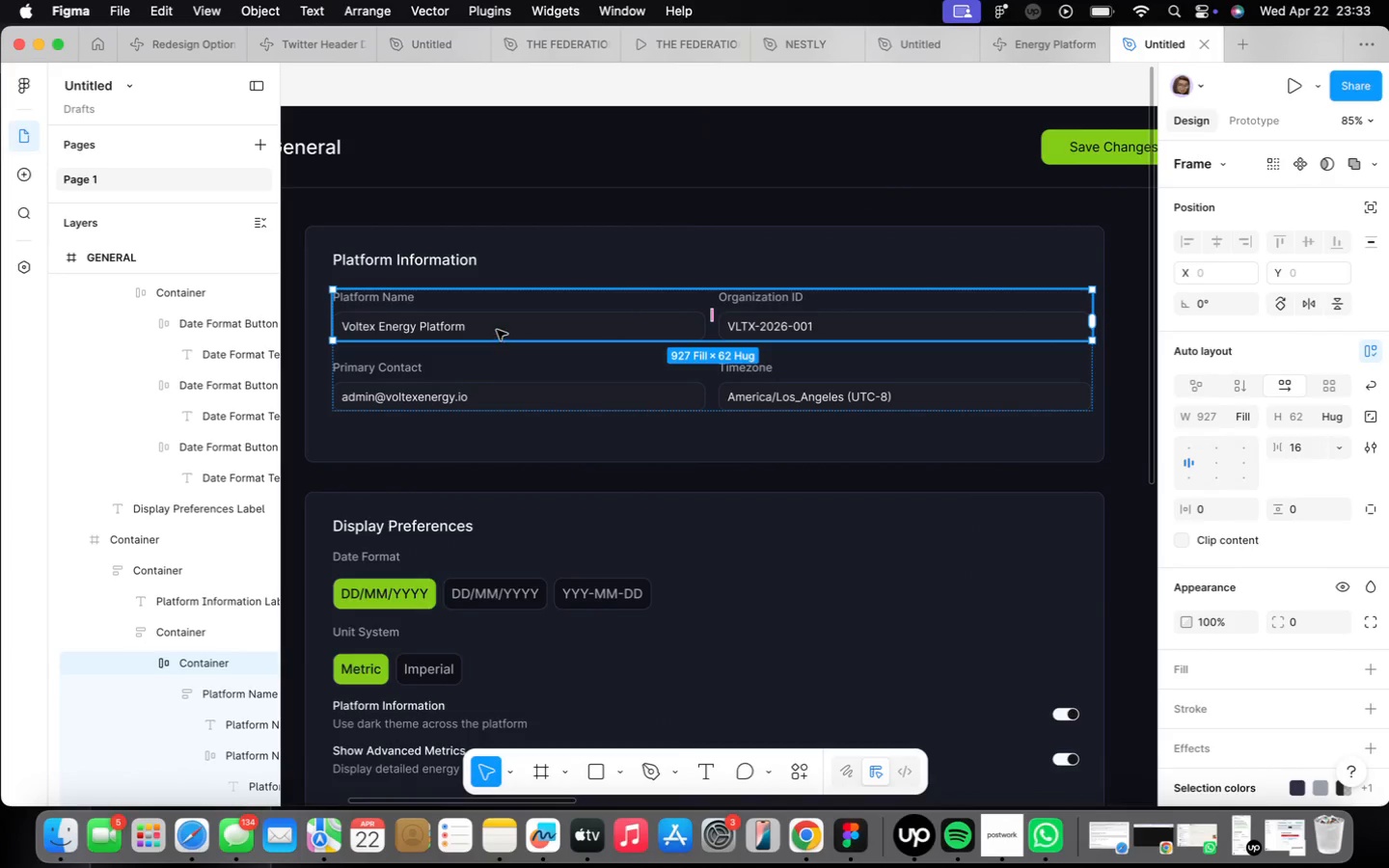 
double_click([497, 328])
 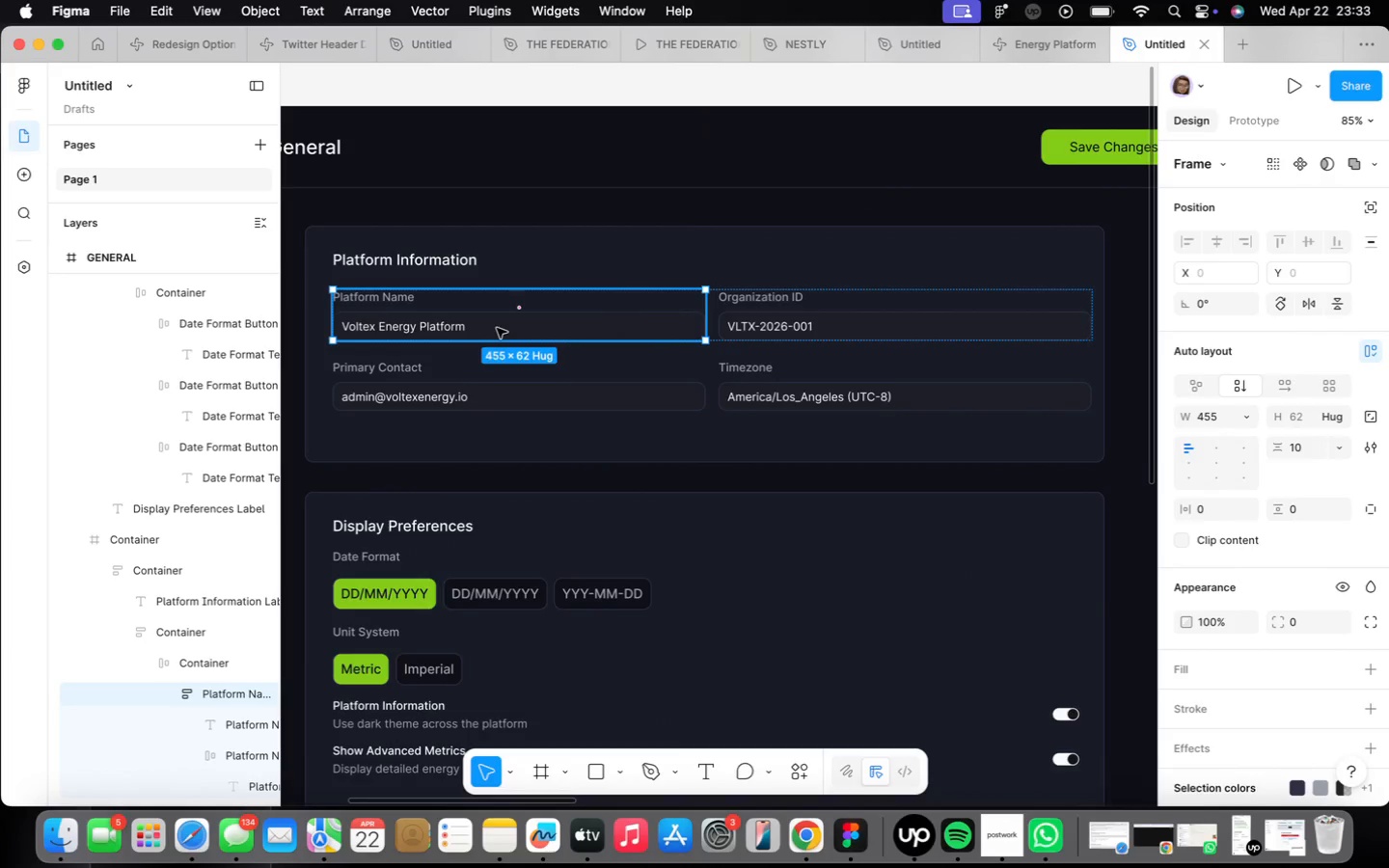 
left_click([497, 328])
 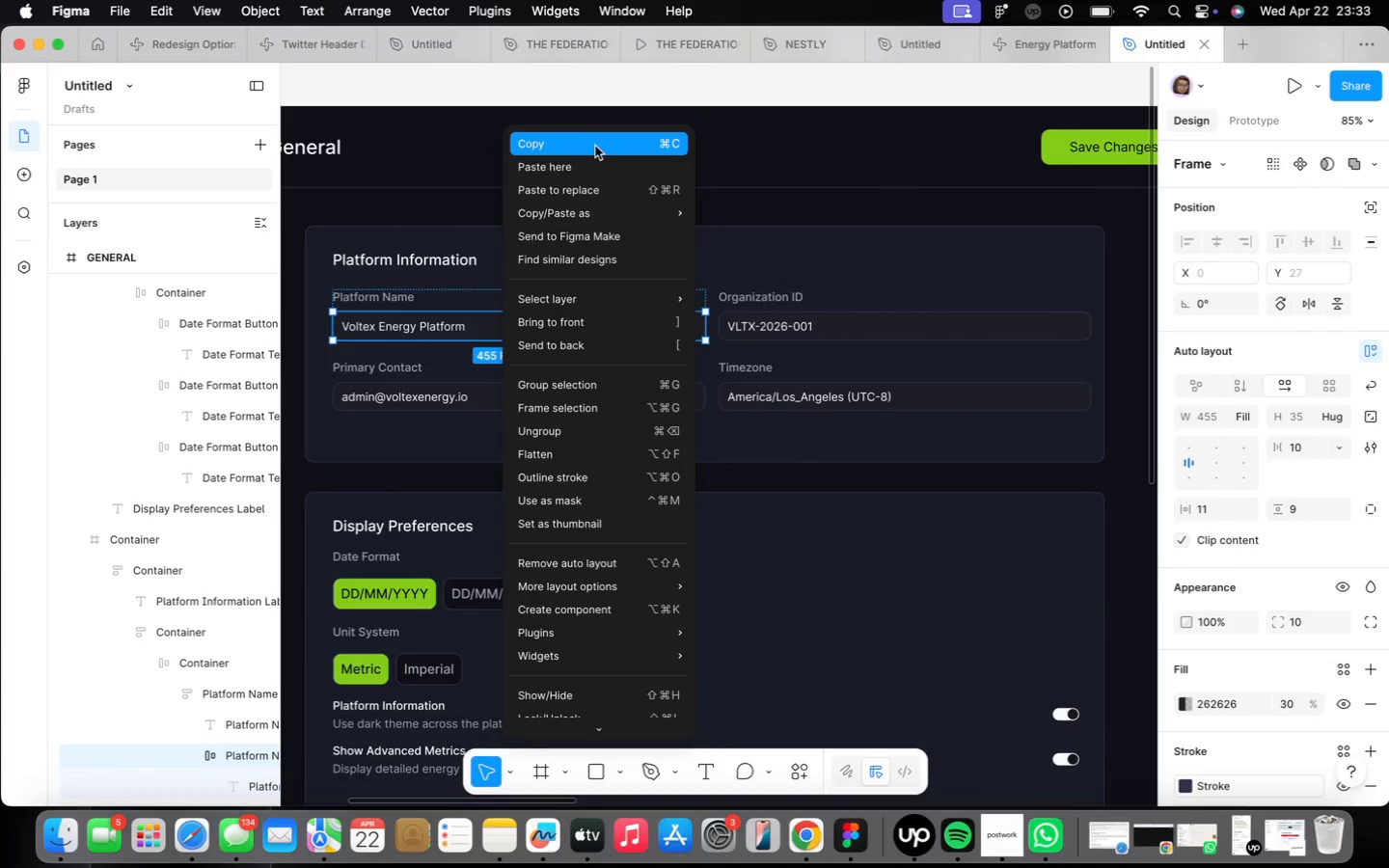 
scroll: coordinate [637, 482], scroll_direction: down, amount: 19.0
 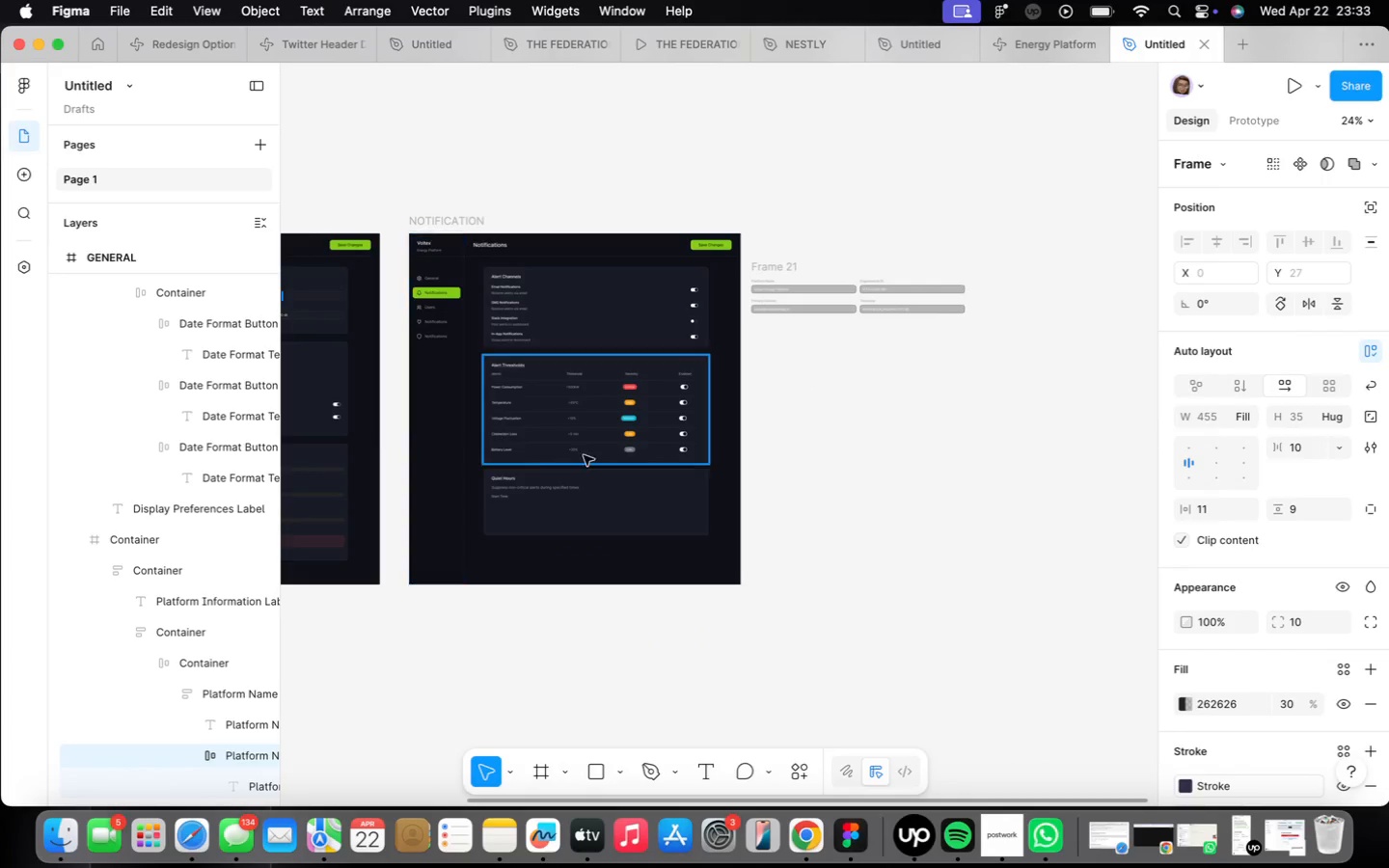 
scroll: coordinate [559, 544], scroll_direction: up, amount: 19.0
 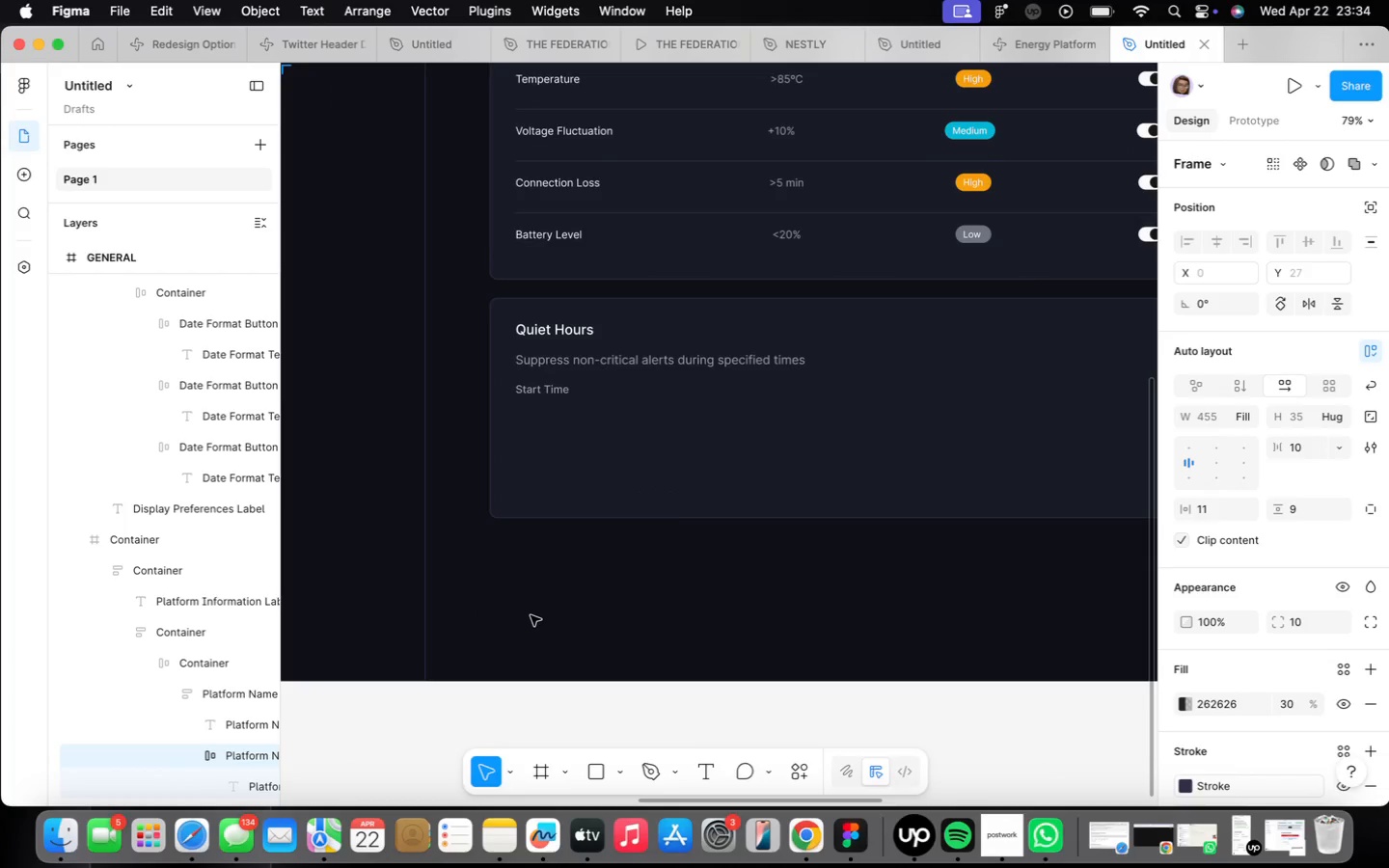 
right_click([533, 580])
 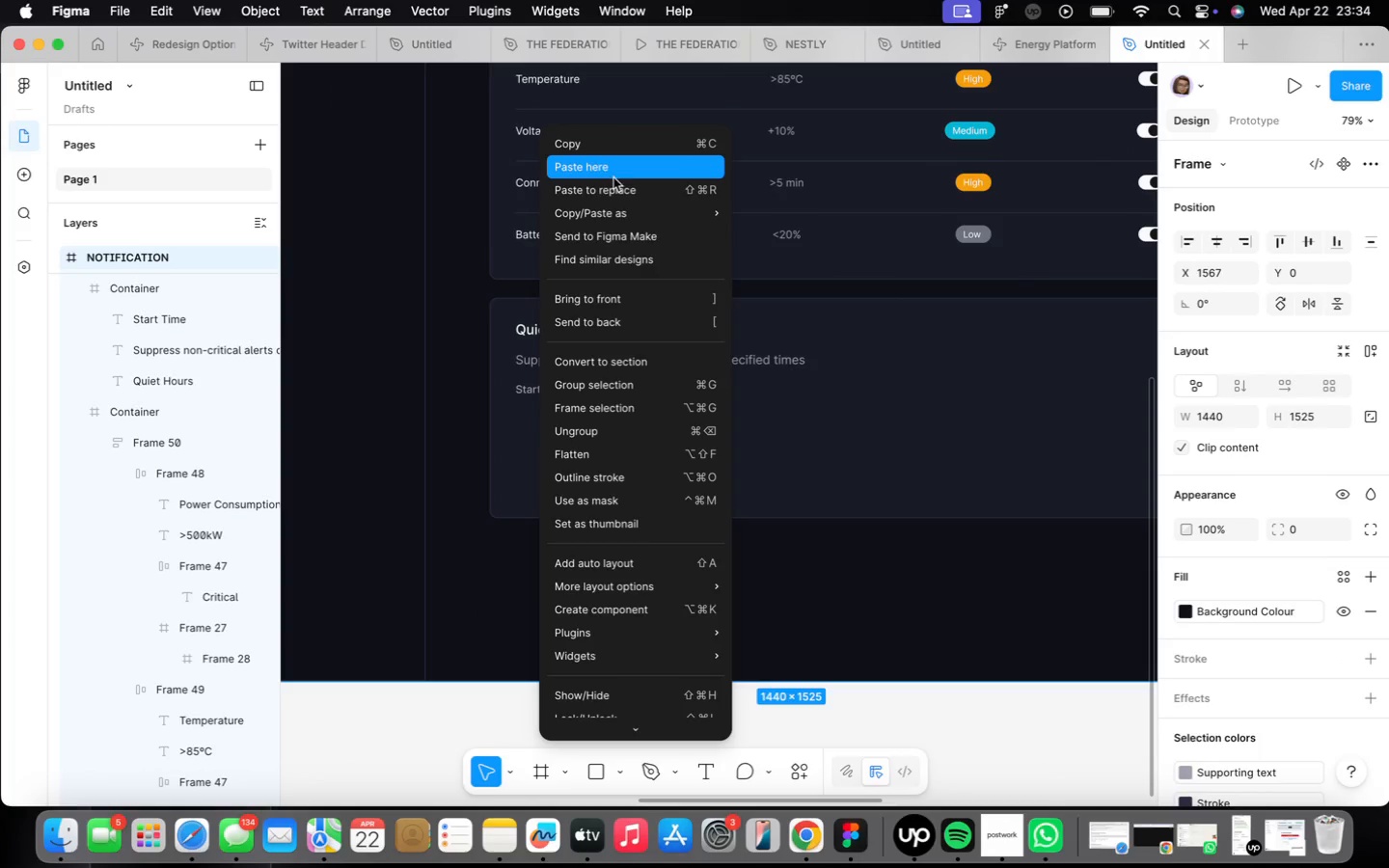 
left_click([615, 174])
 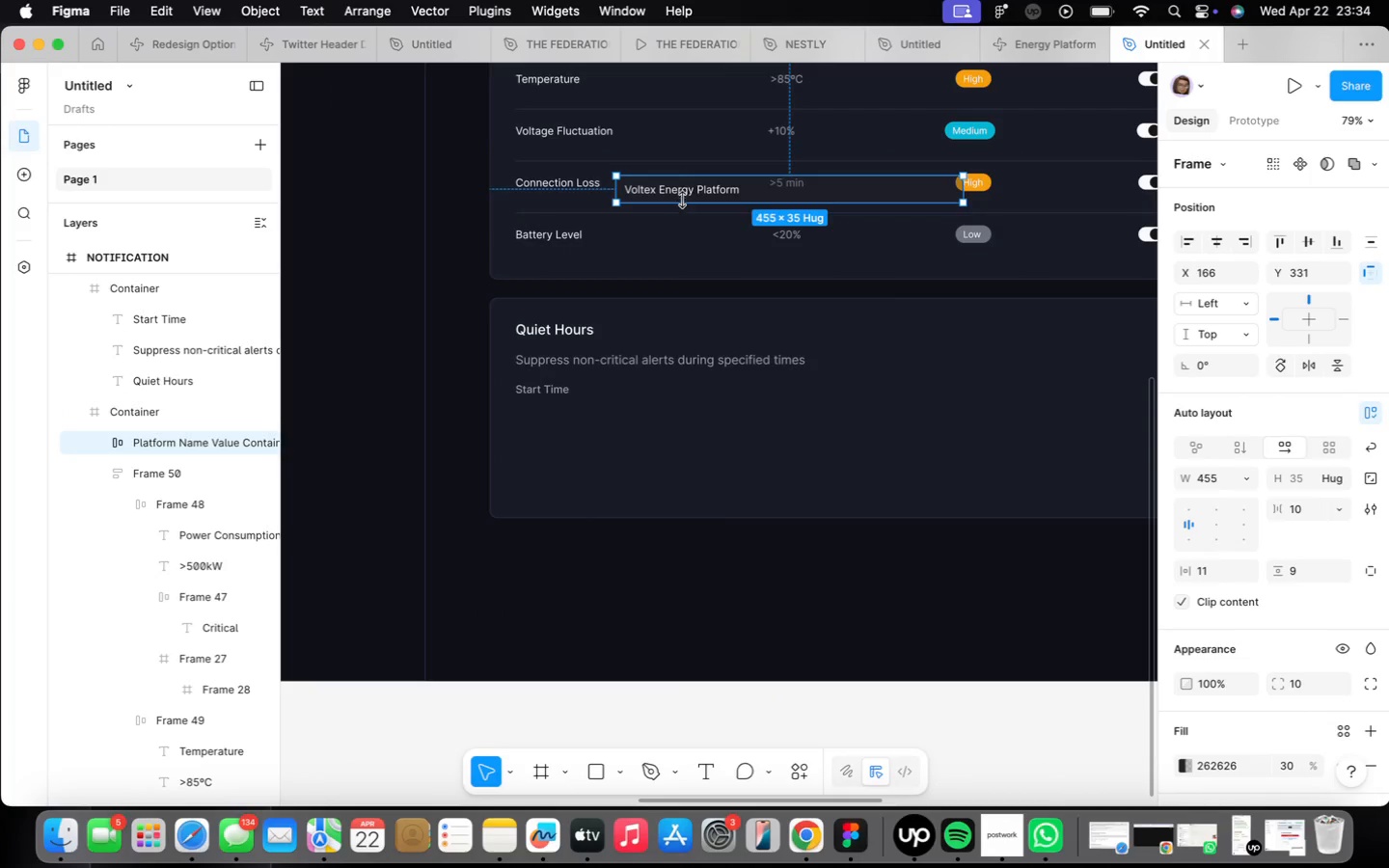 
left_click_drag(start_coordinate=[682, 188], to_coordinate=[582, 422])
 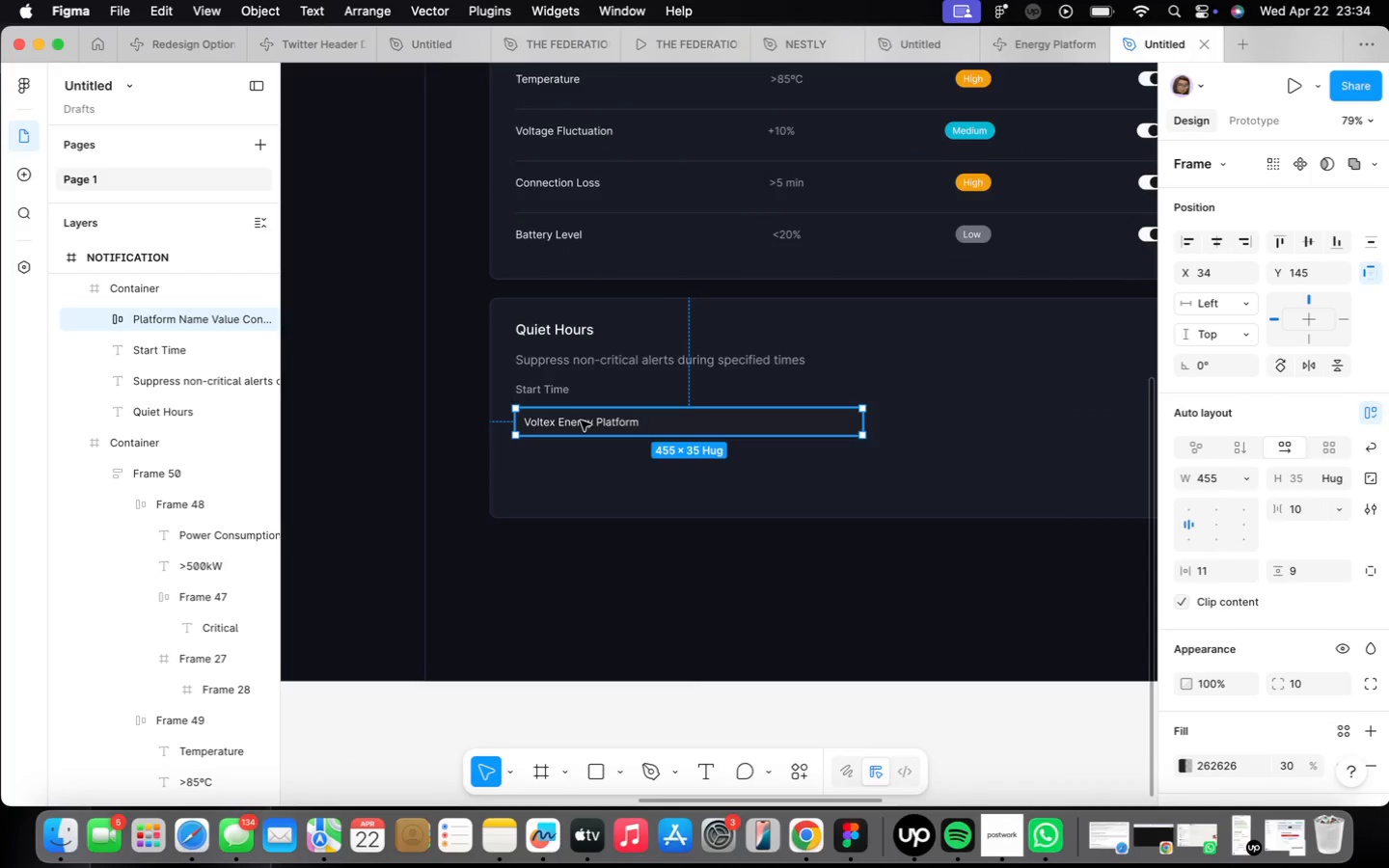 
scroll: coordinate [580, 420], scroll_direction: up, amount: 10.0
 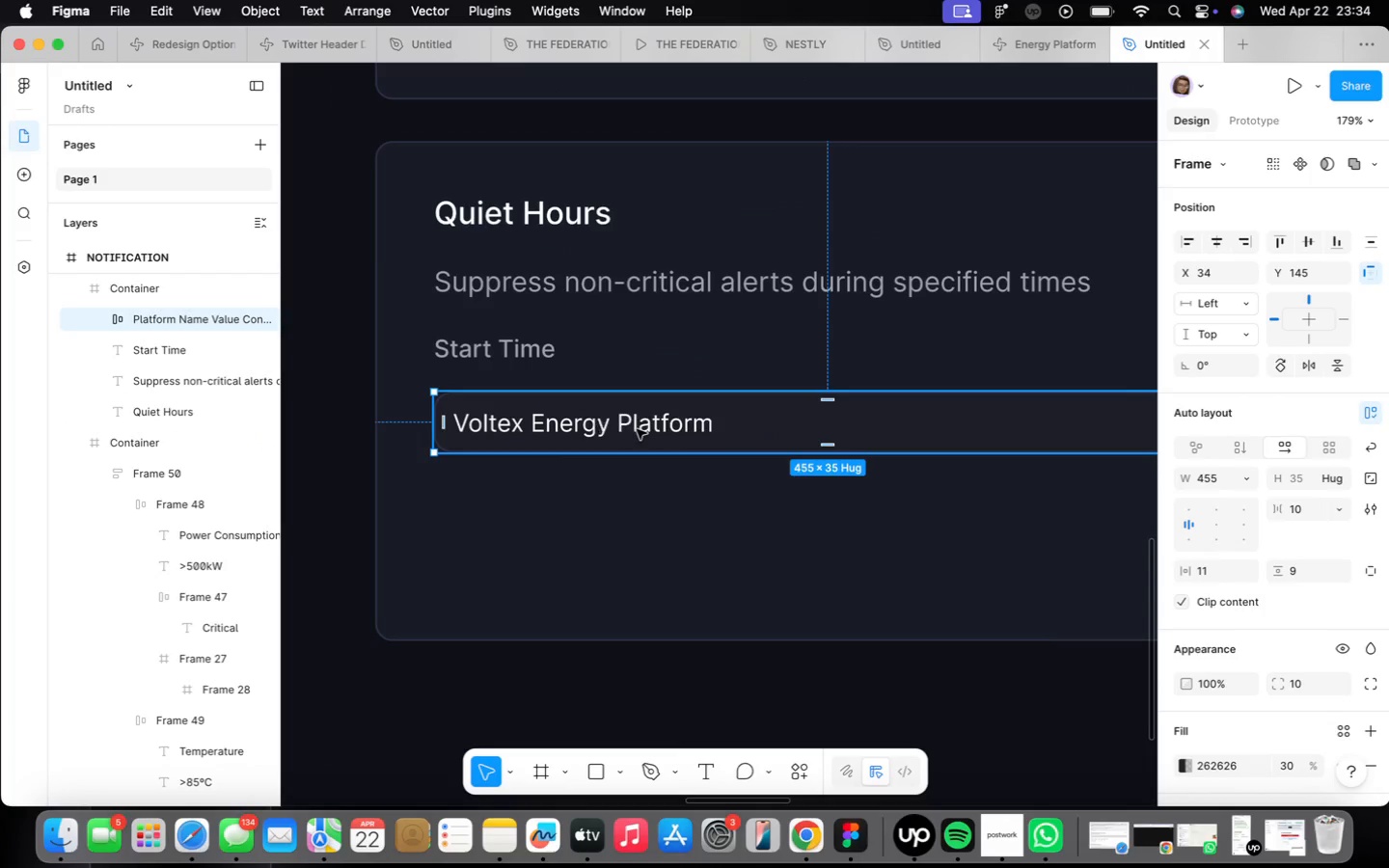 
double_click([637, 429])
 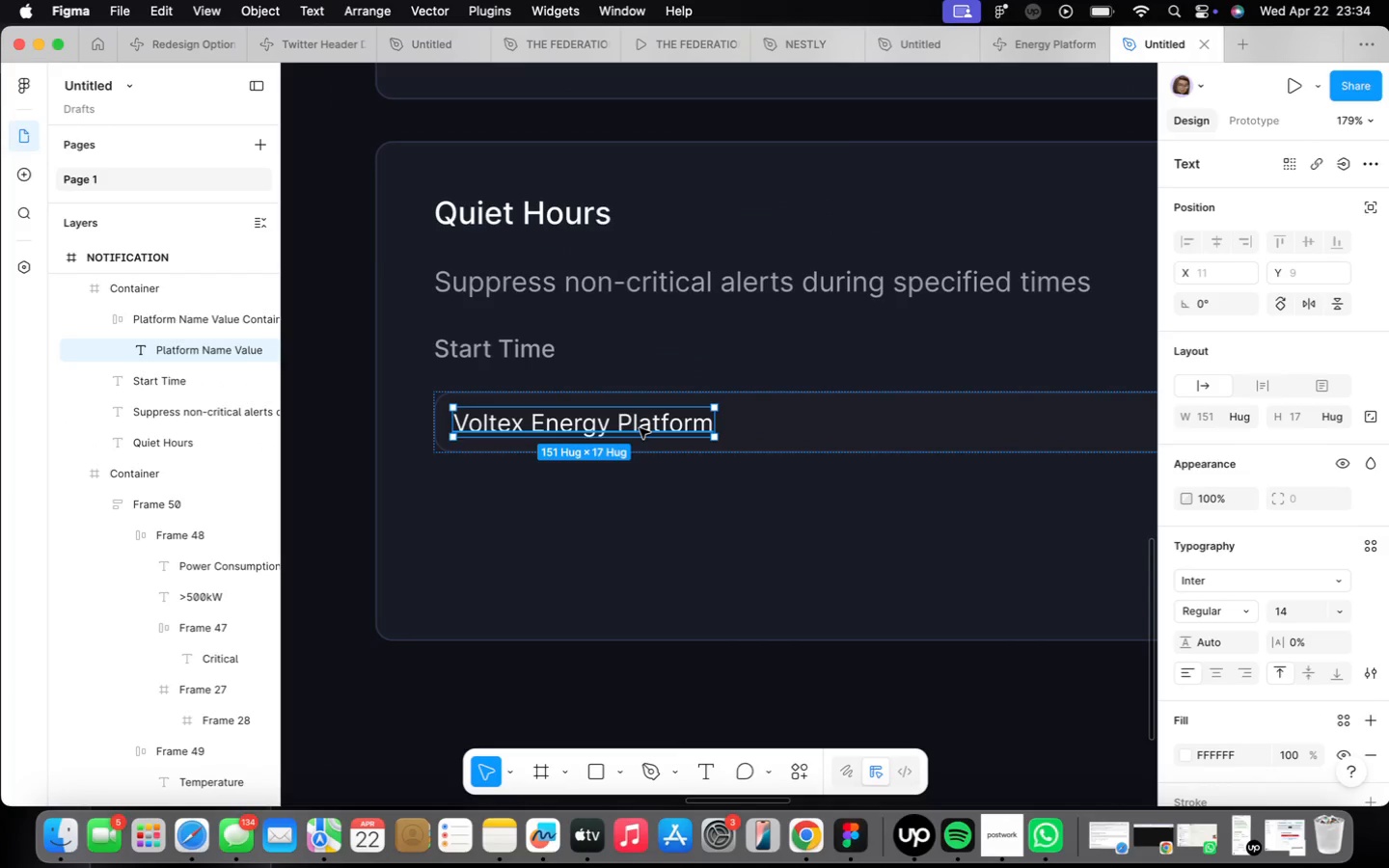 
key(Backspace)
 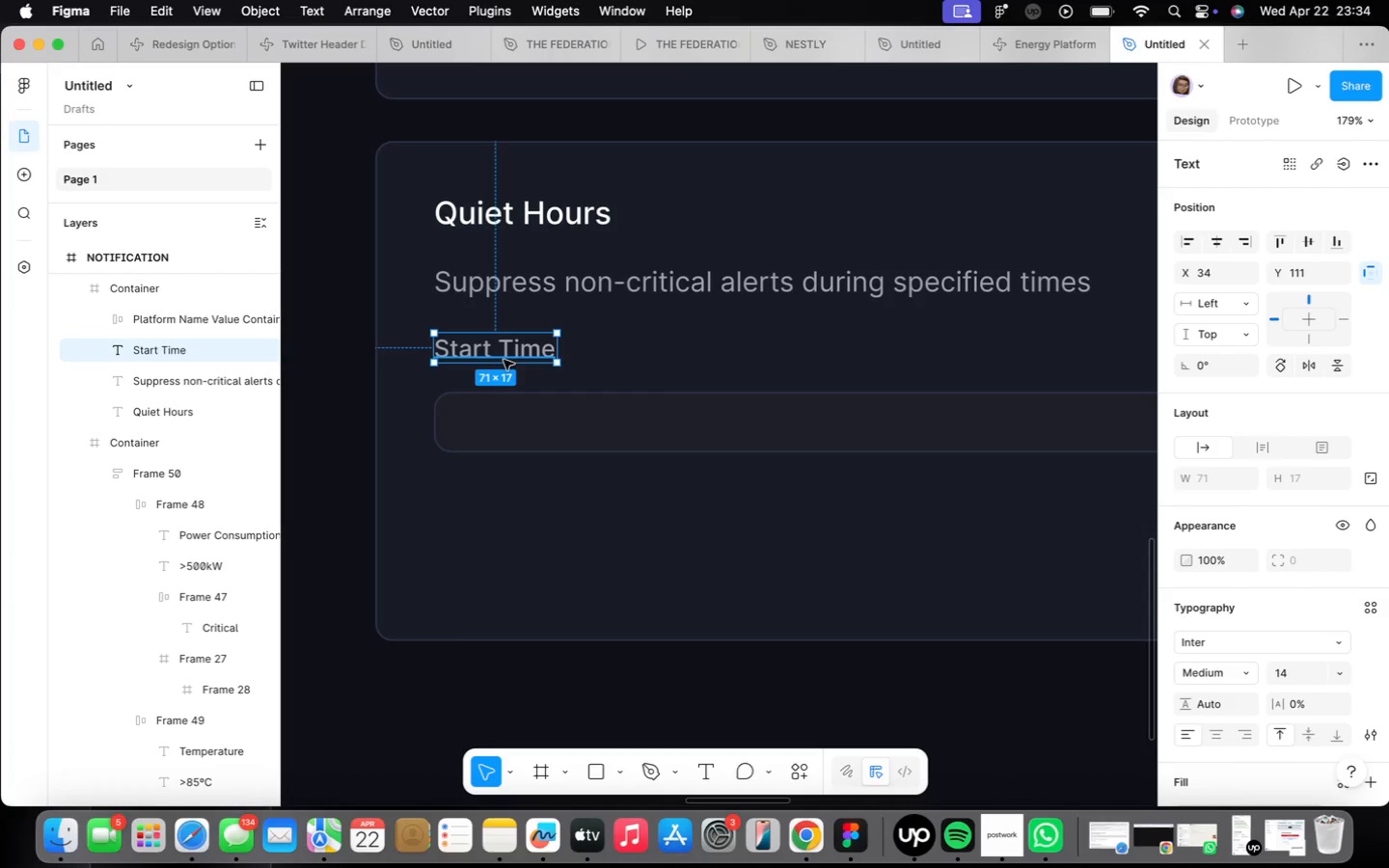 
left_click_drag(start_coordinate=[506, 346], to_coordinate=[509, 355])
 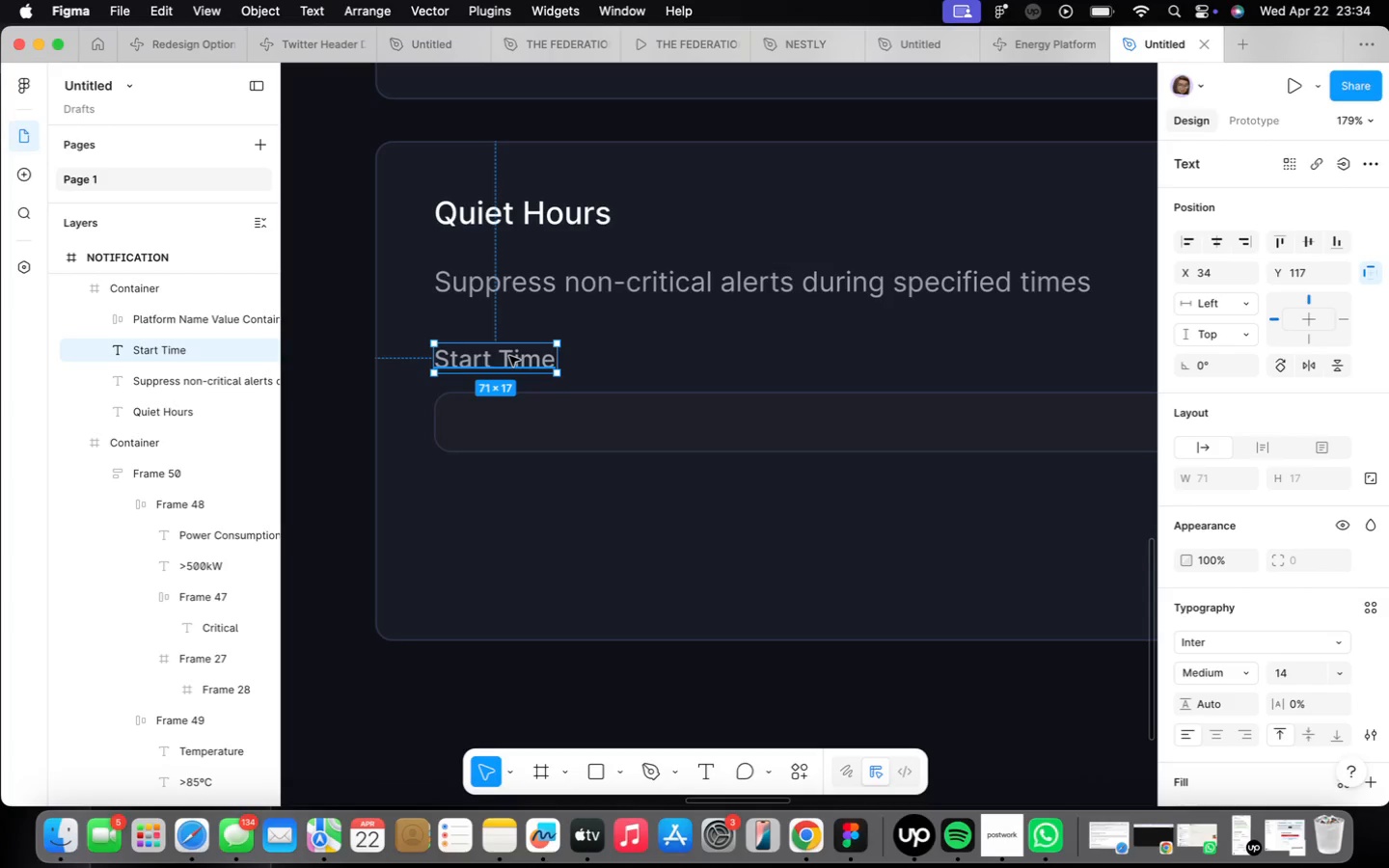 
wait(5.97)
 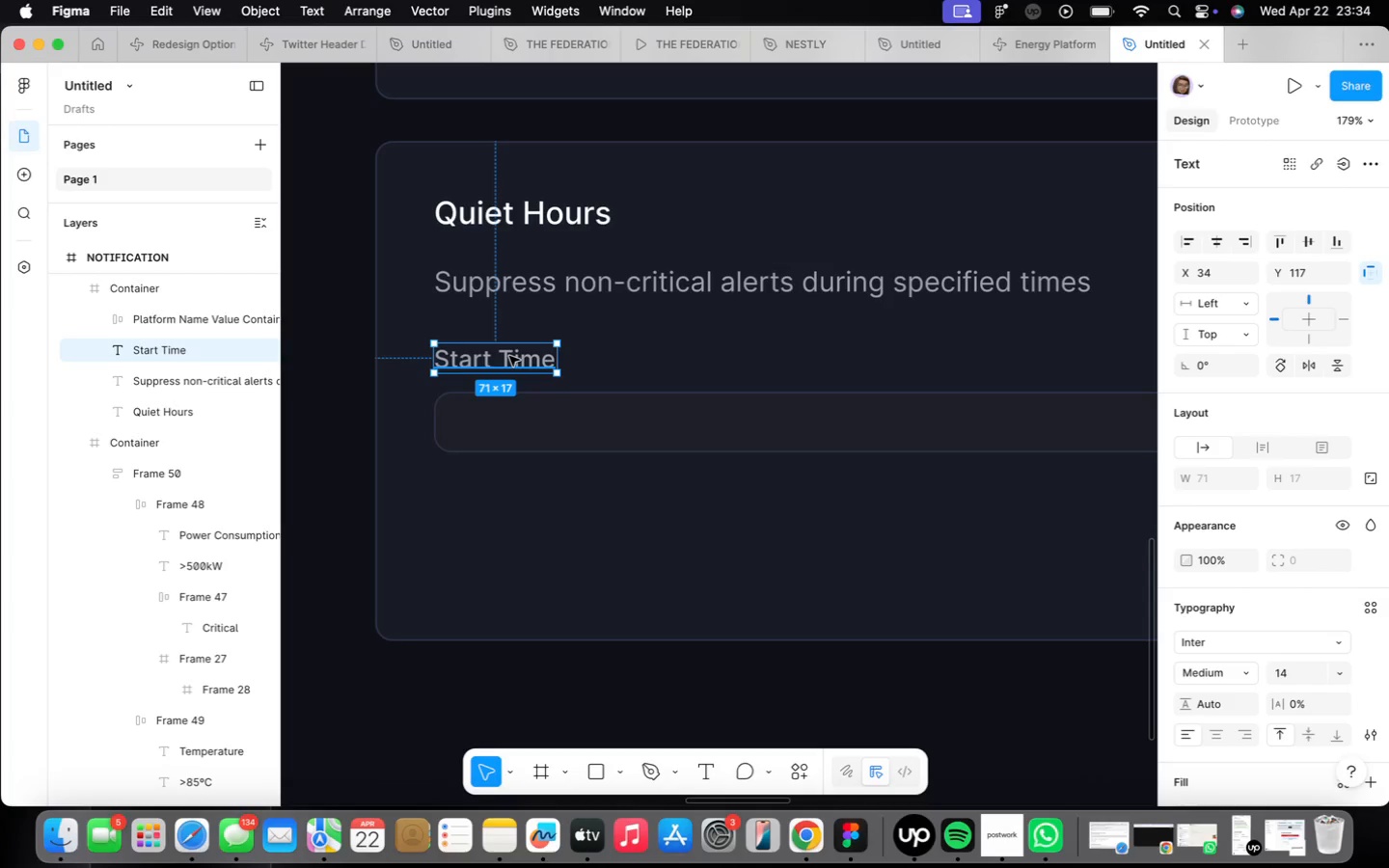 
scroll: coordinate [531, 389], scroll_direction: down, amount: 9.0
 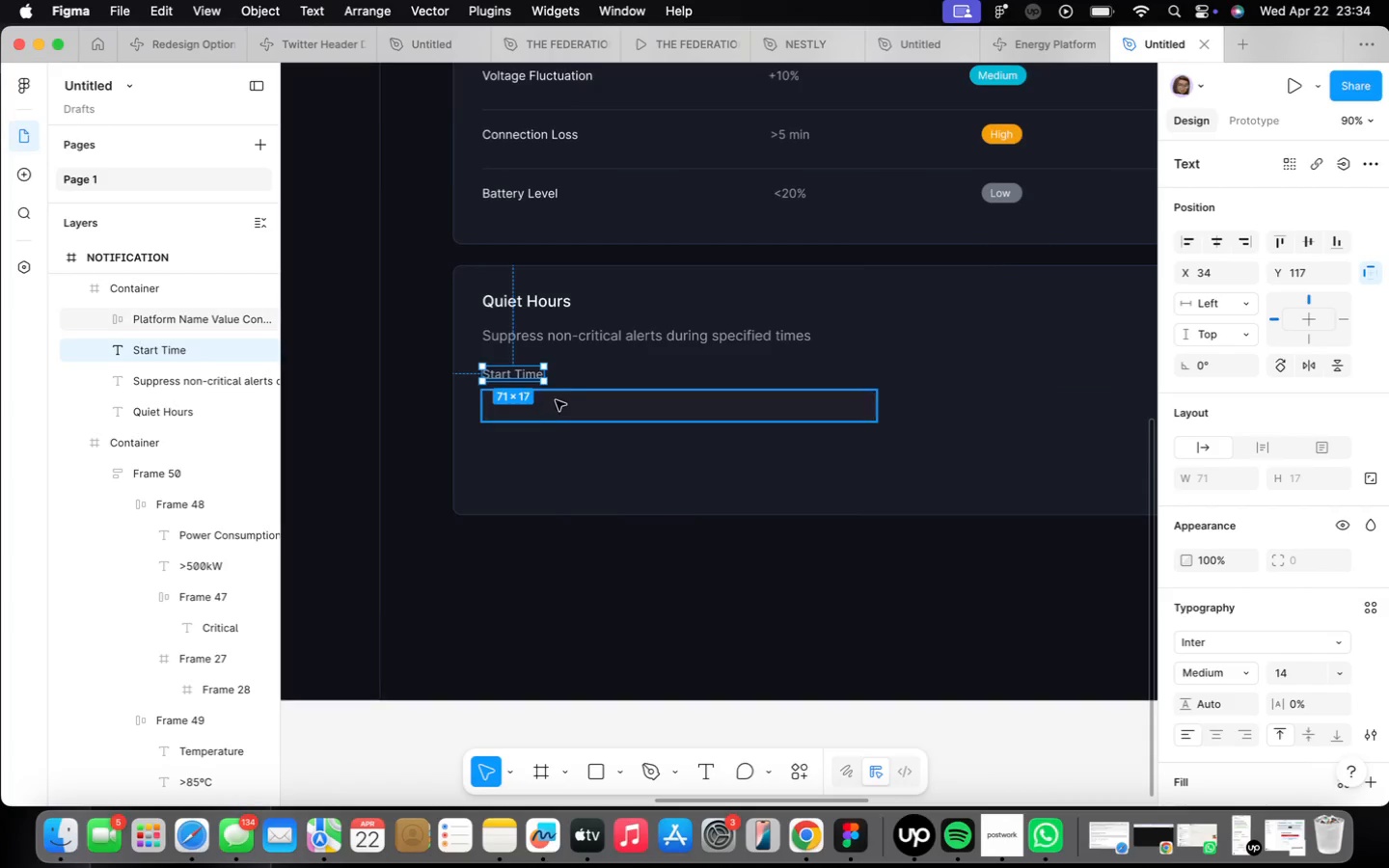 
left_click([557, 401])
 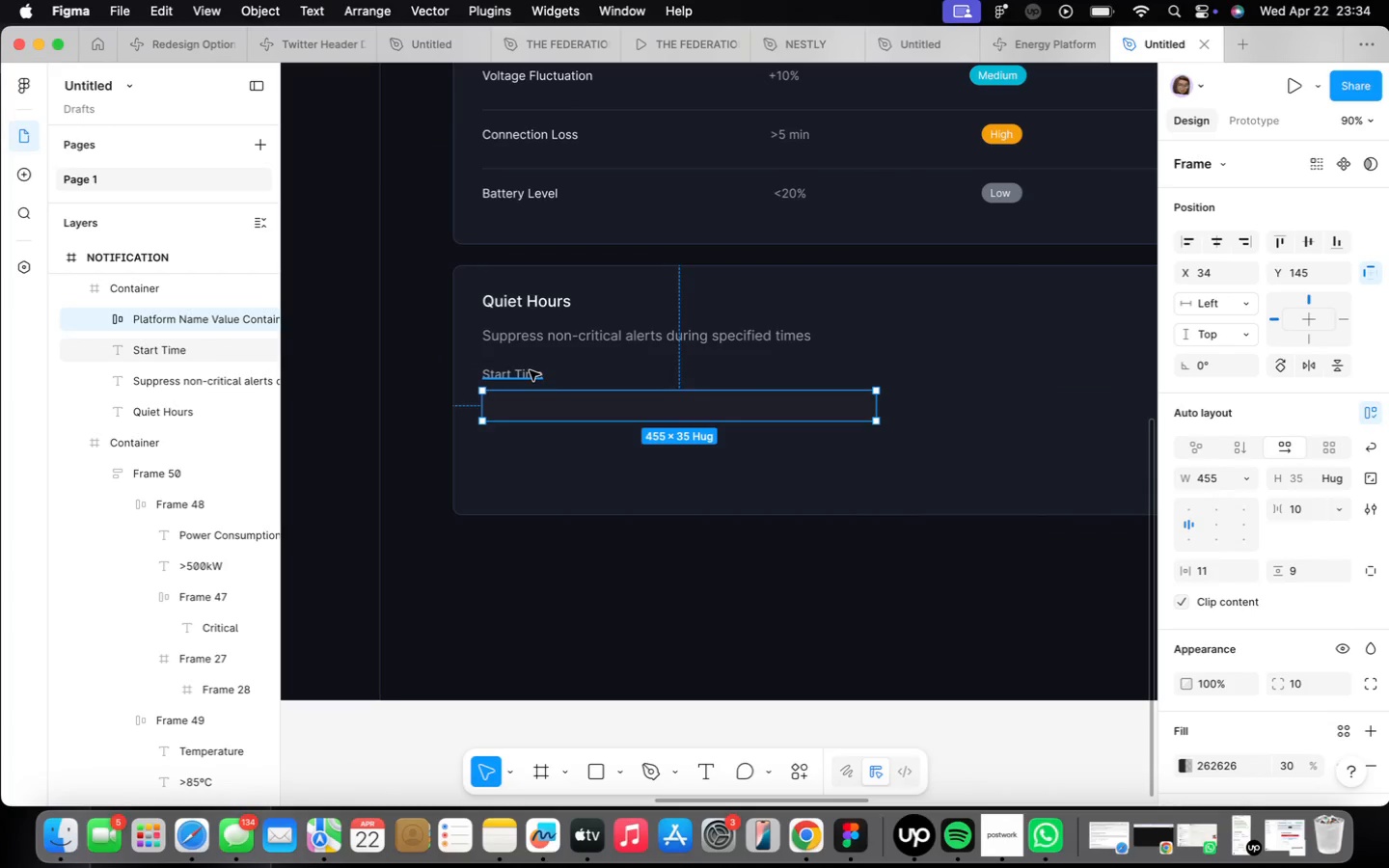 
hold_key(key=ShiftLeft, duration=0.62)
left_click([530, 370])
 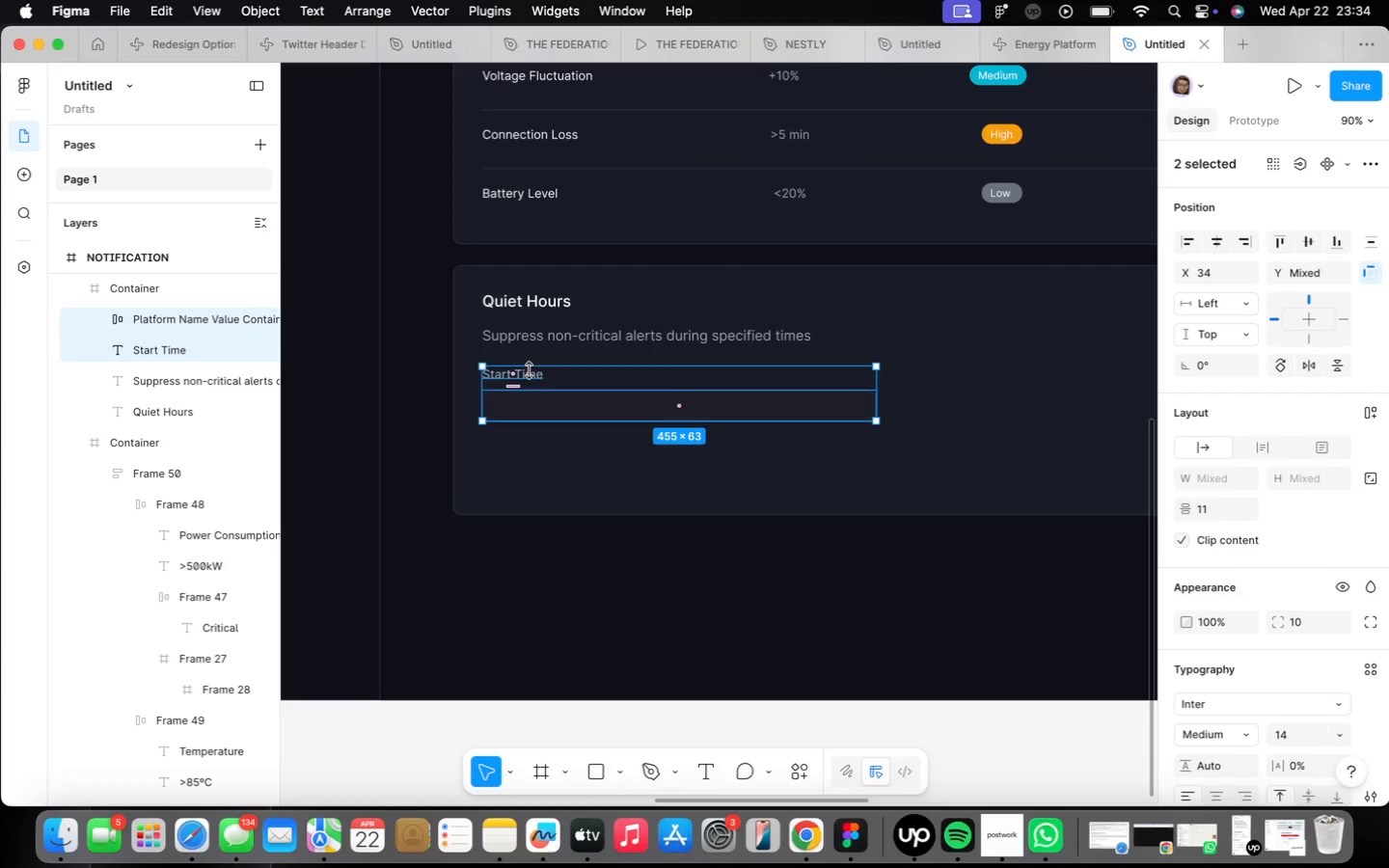 
key(Shift+ShiftLeft)
 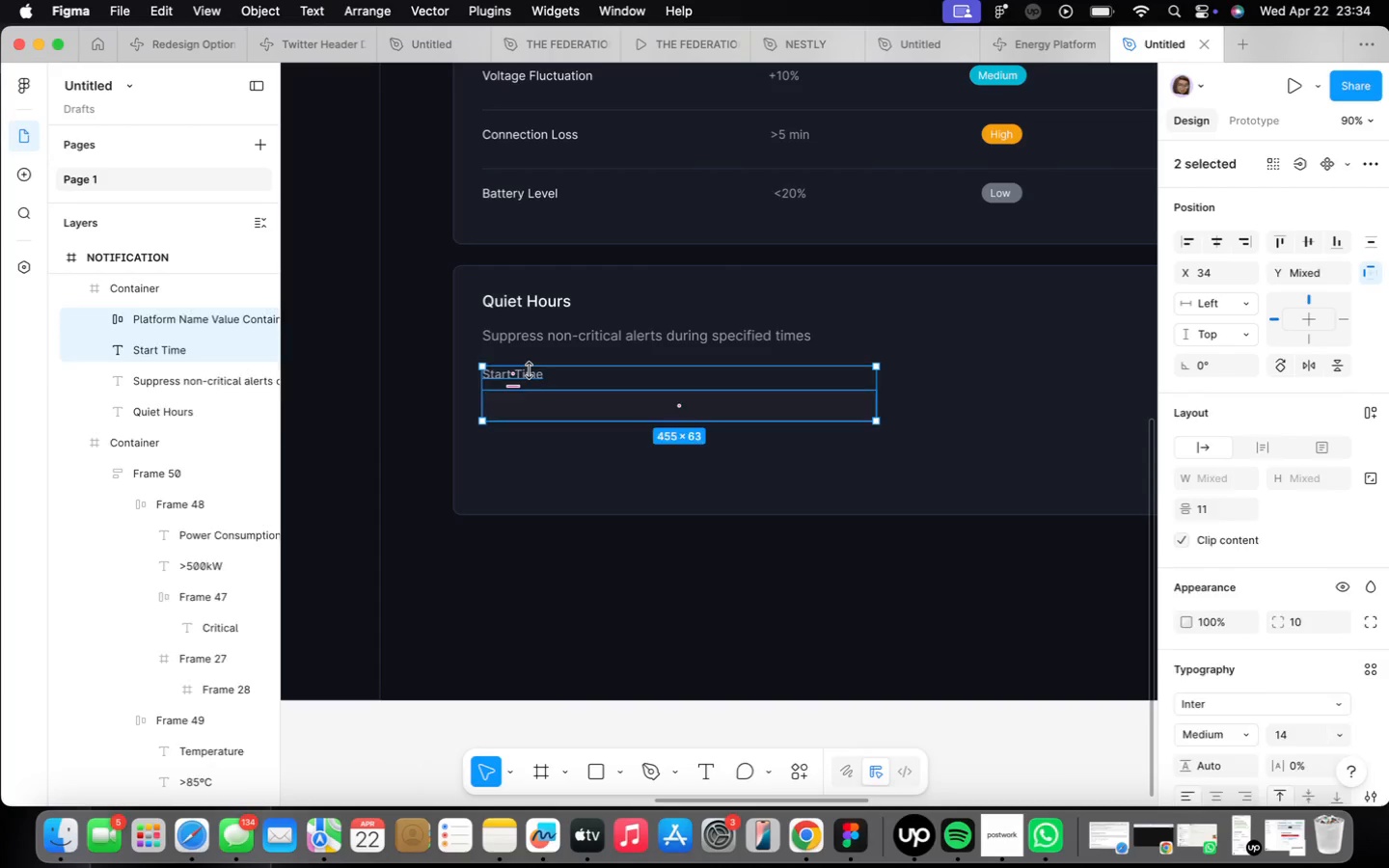 
key(Shift+A)
 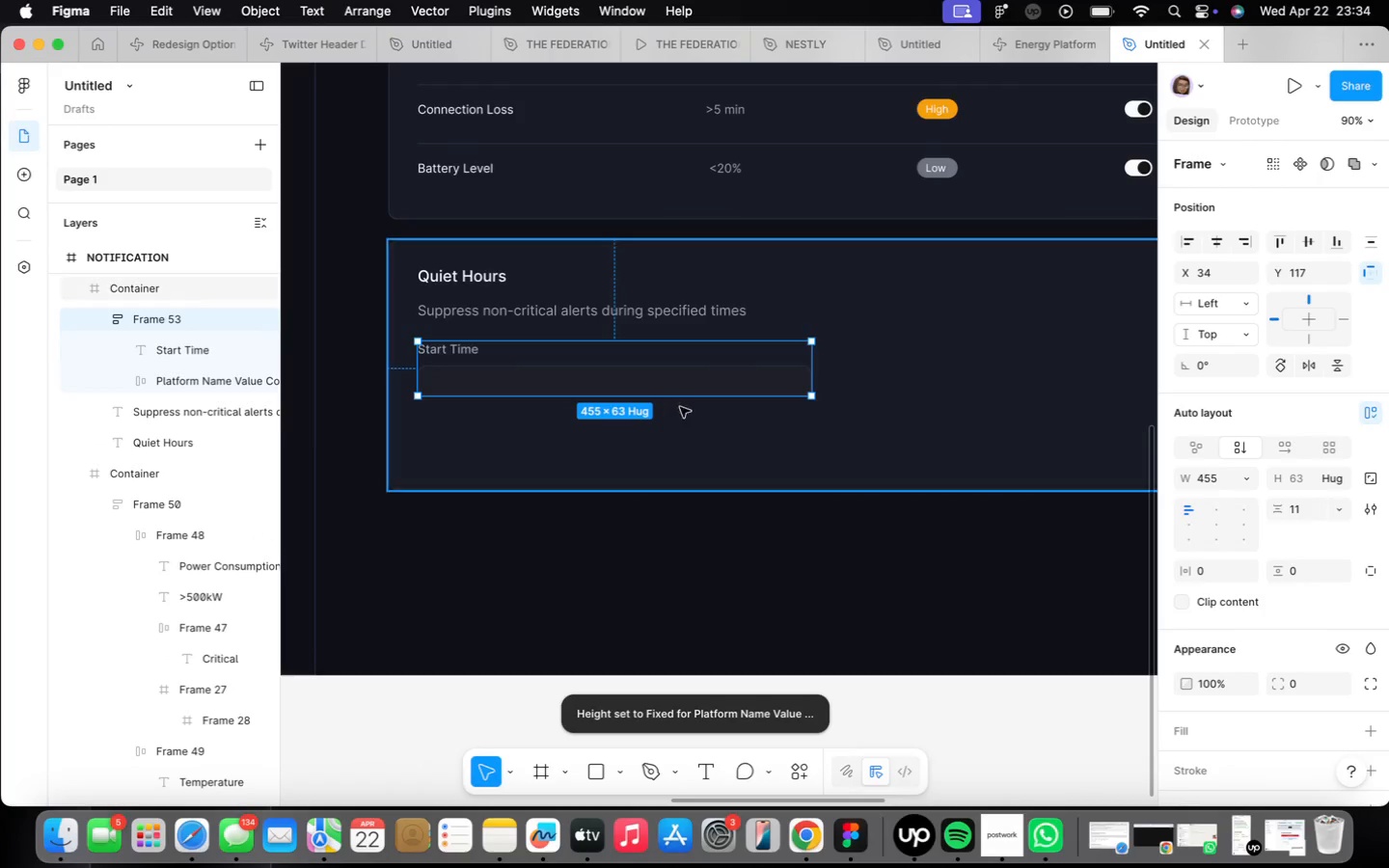 
scroll: coordinate [713, 379], scroll_direction: down, amount: 4.0
 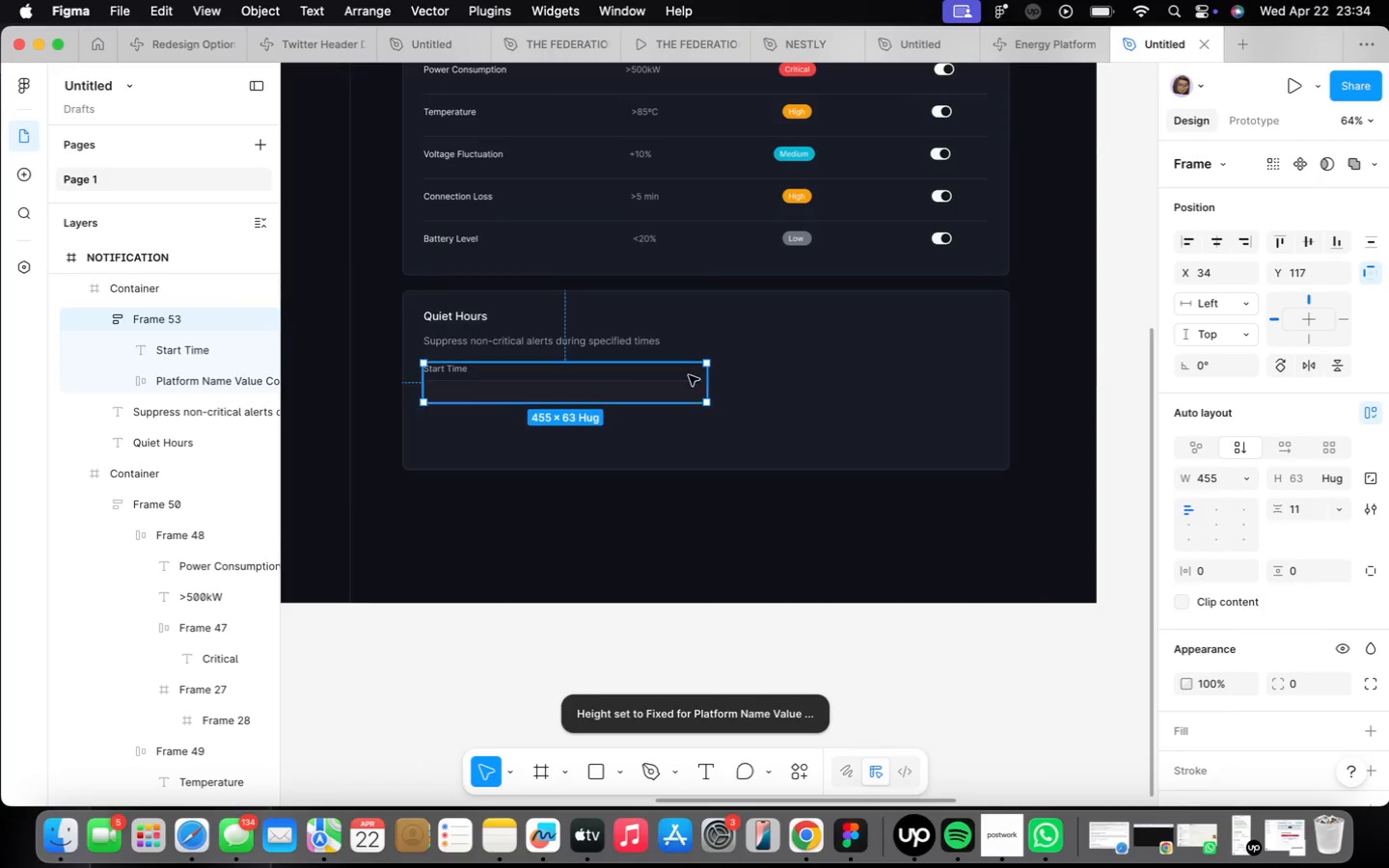 
hold_key(key=OptionLeft, duration=3.38)
left_click_drag(start_coordinate=[599, 385], to_coordinate=[895, 384])
 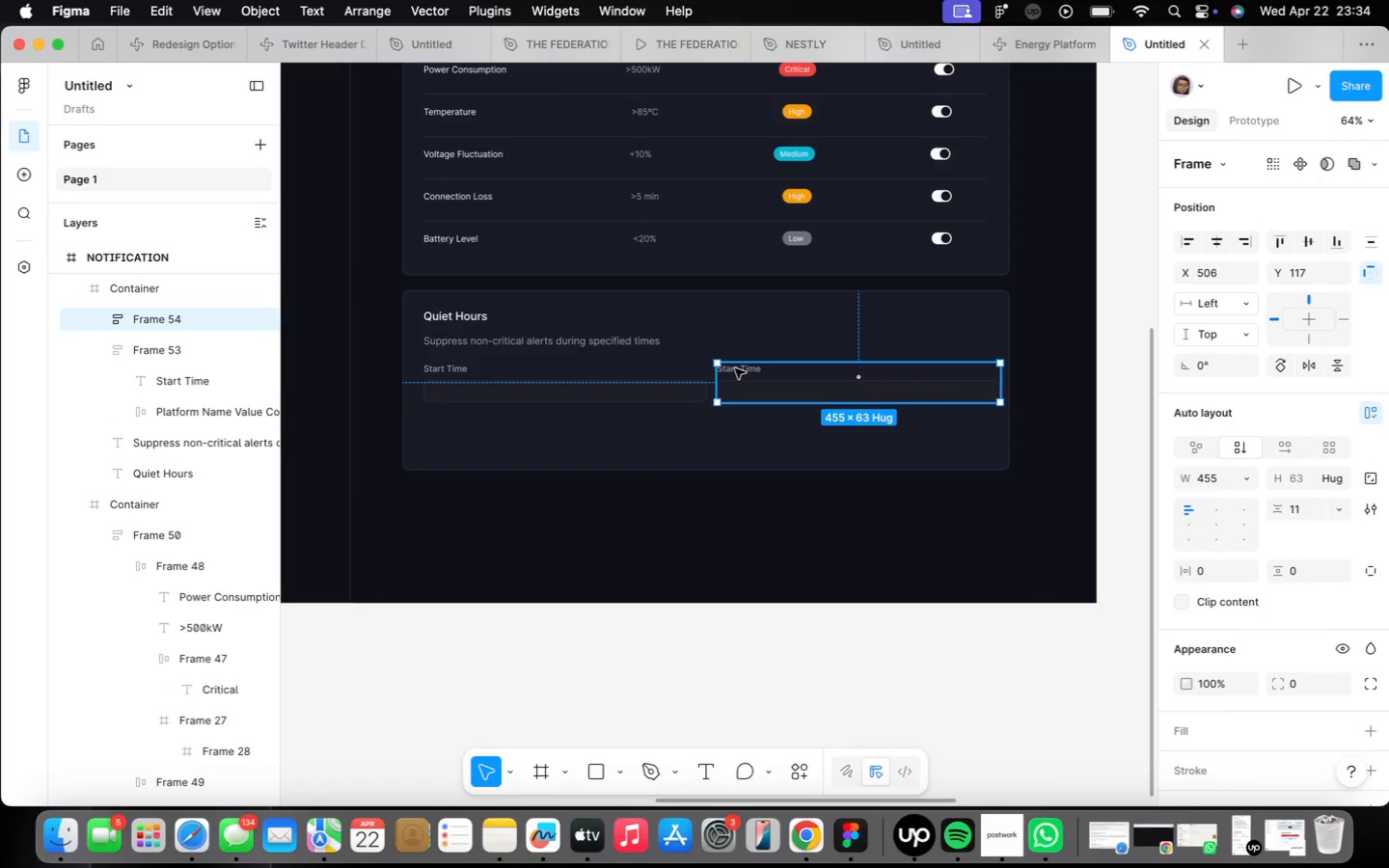 
double_click([735, 368])
 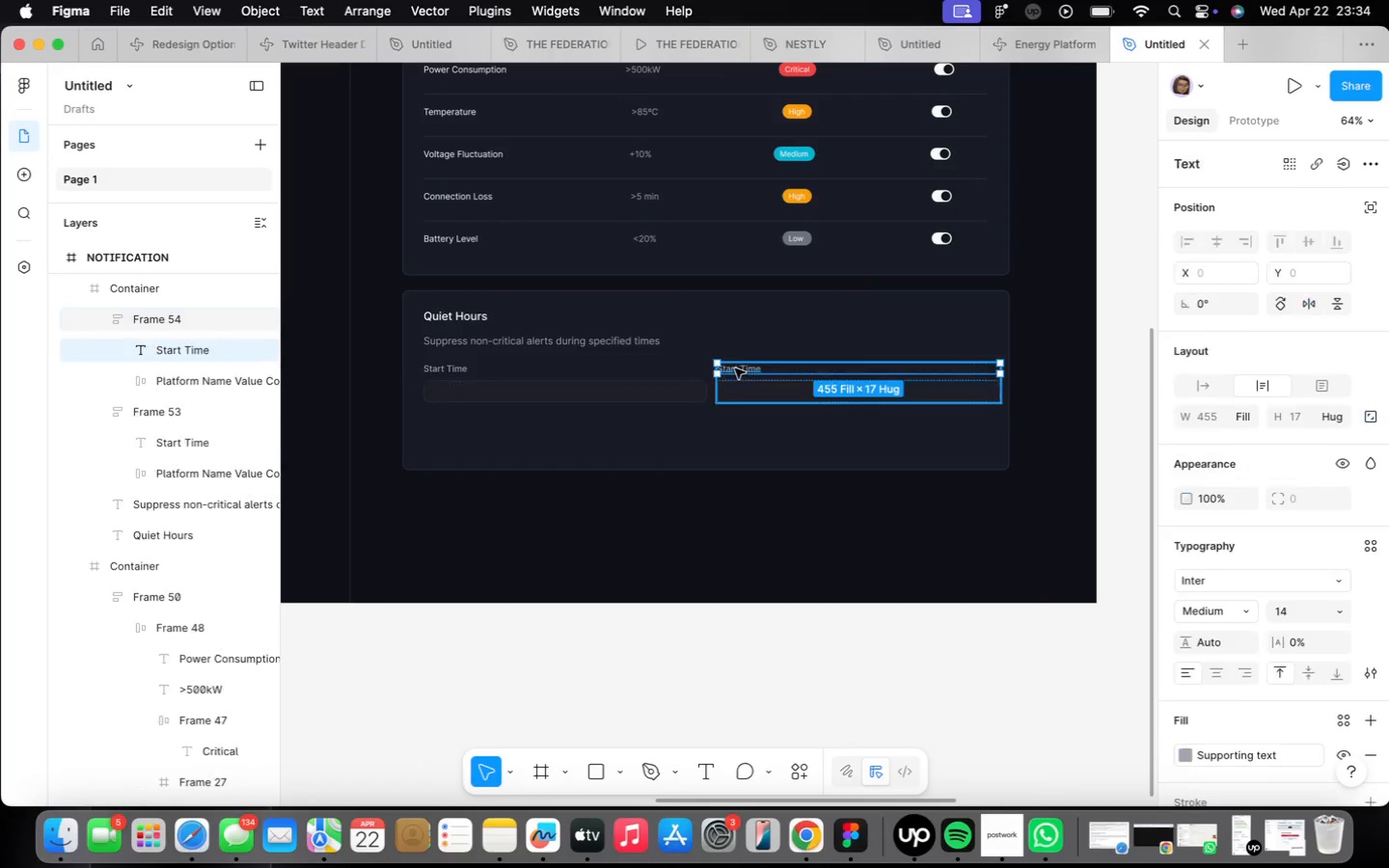 
triple_click([735, 368])
 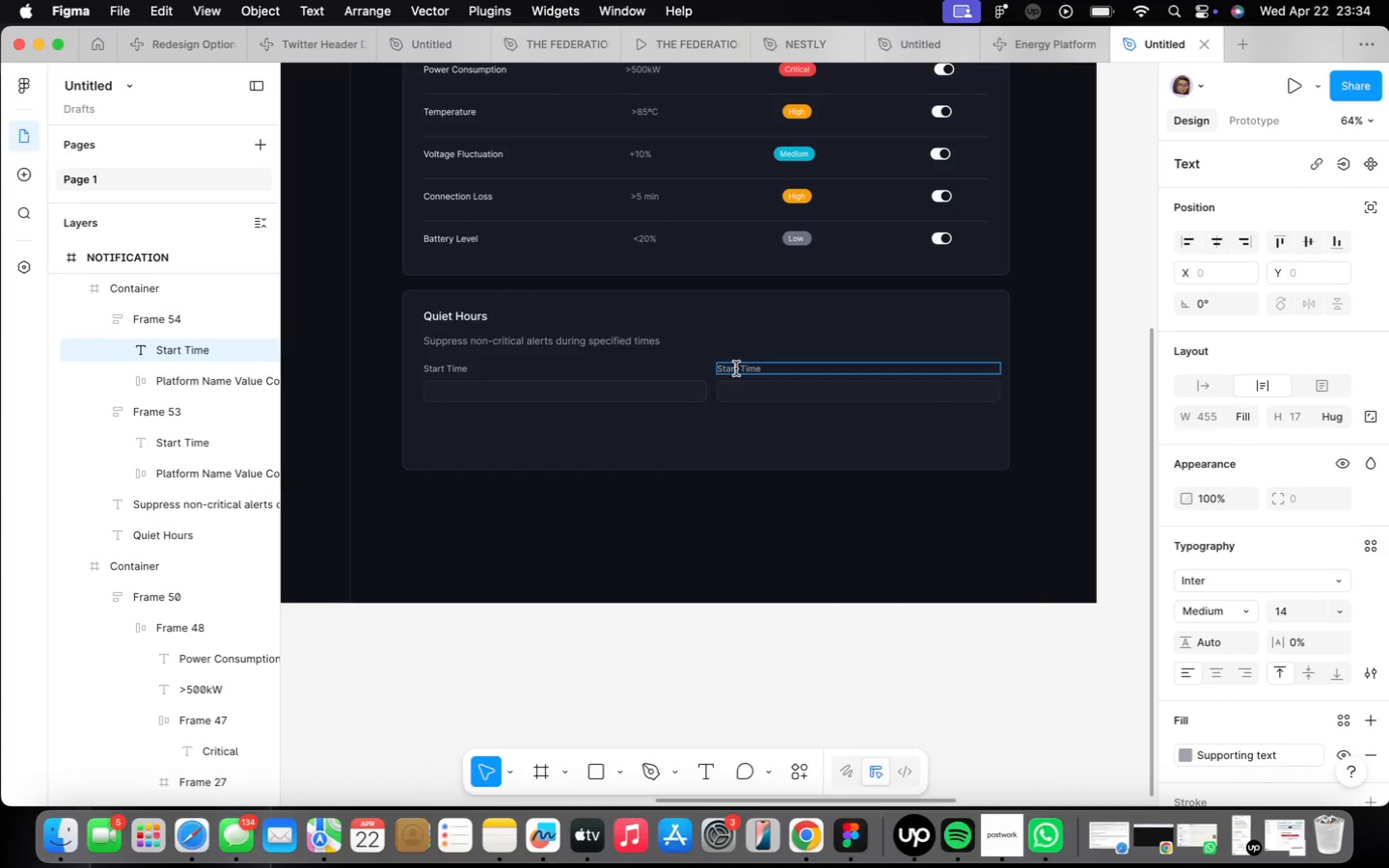 
left_click([736, 368])
 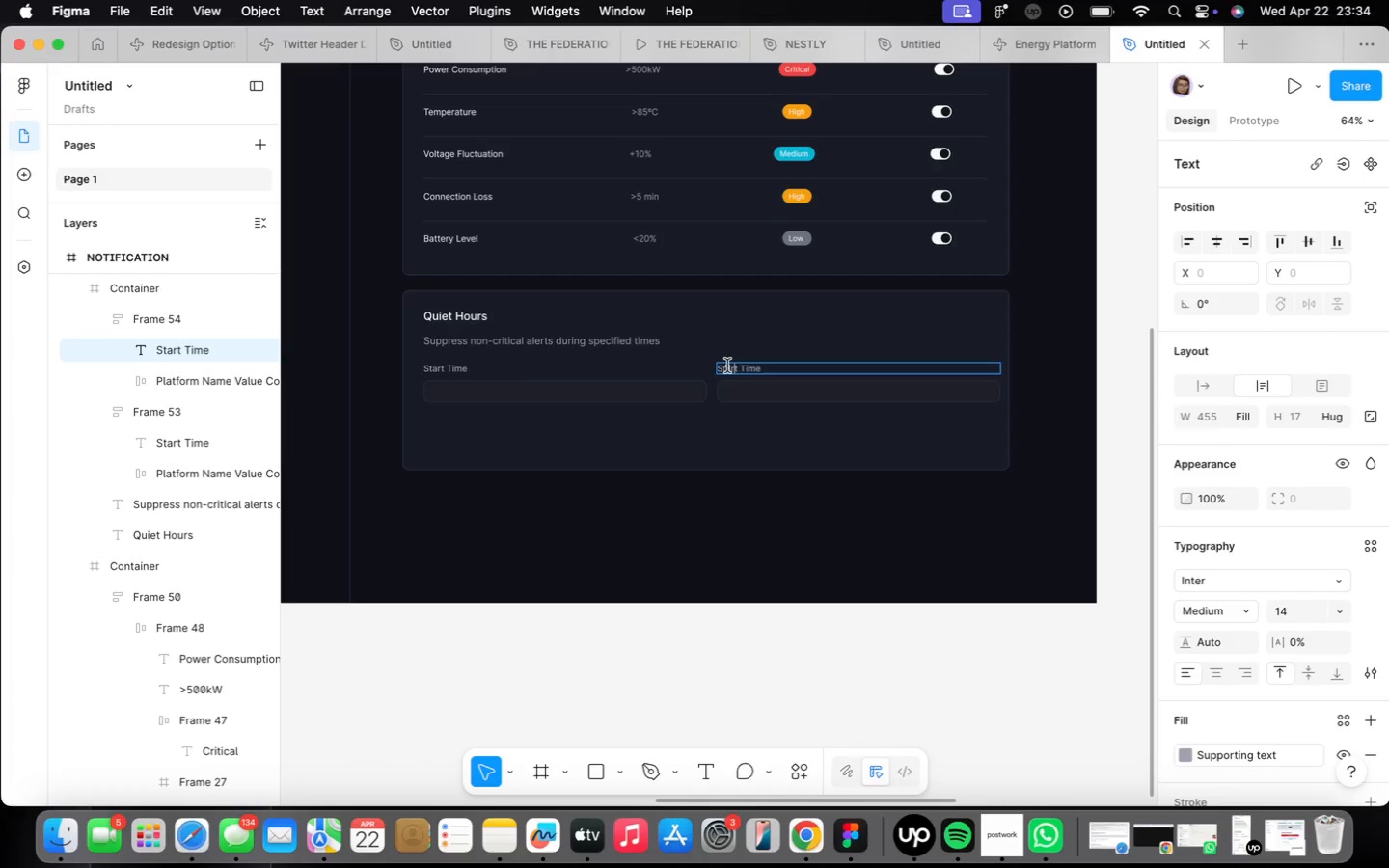 
double_click([727, 366])
 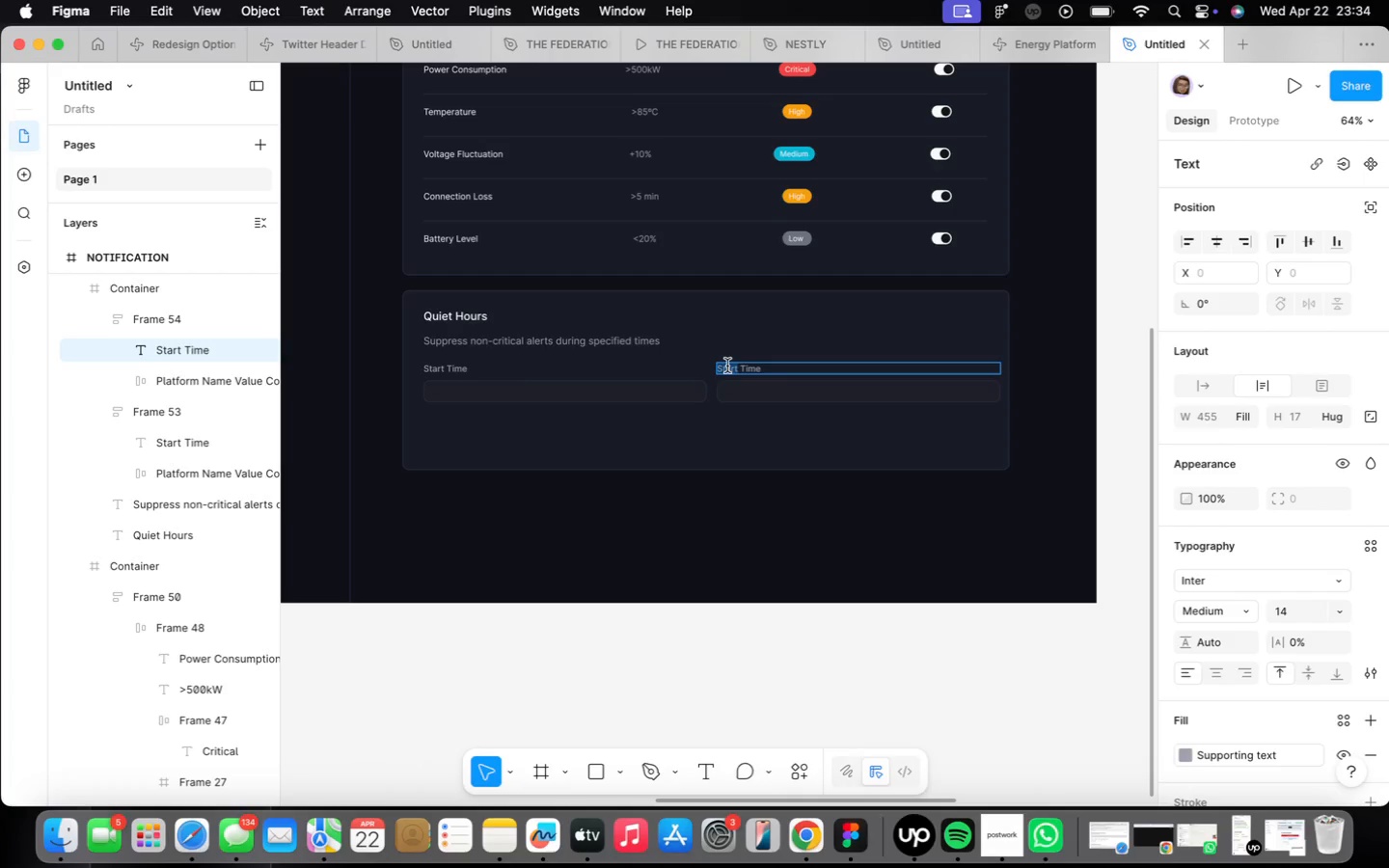 
type(End )
key(Backspace)
 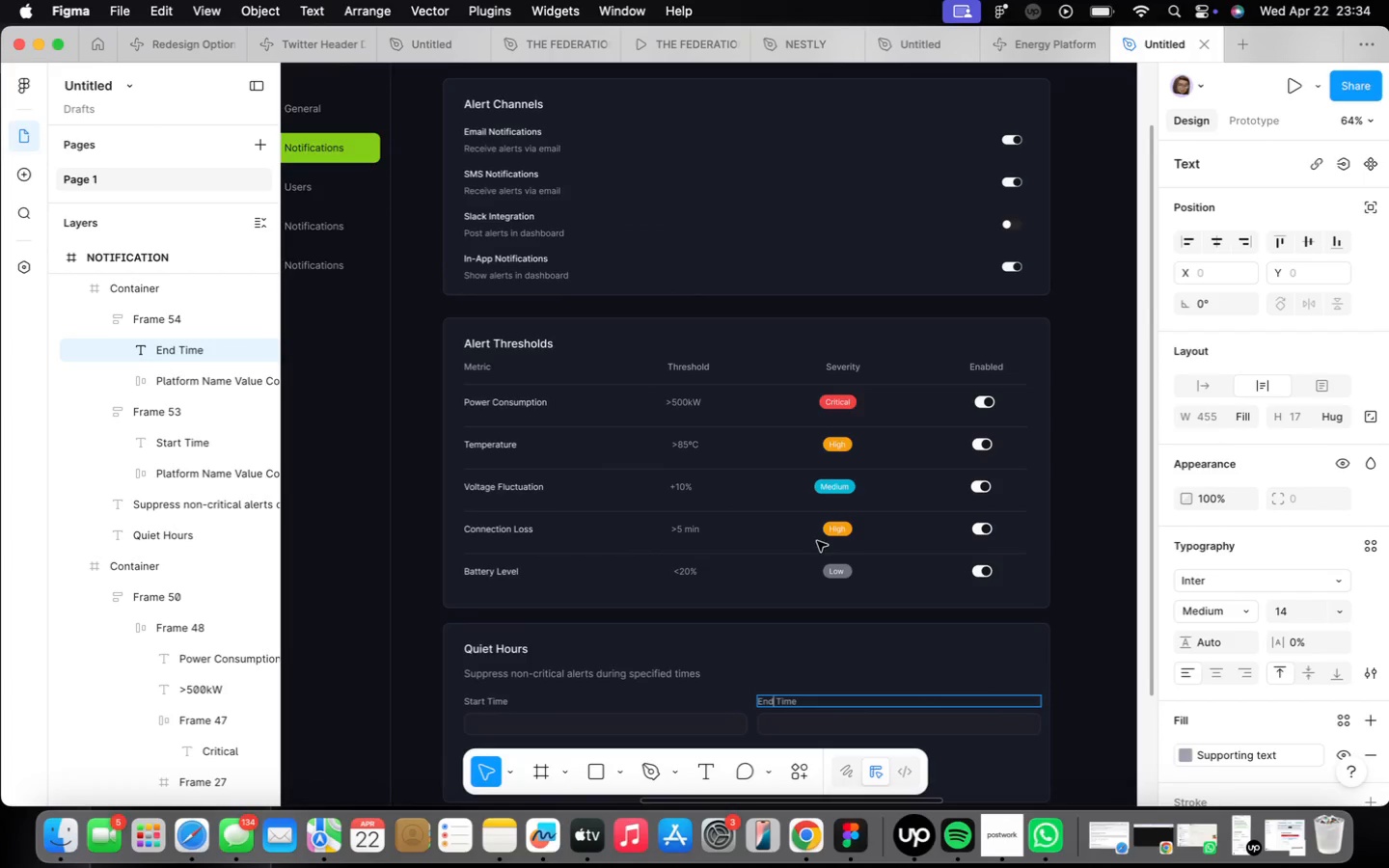 
scroll: coordinate [781, 461], scroll_direction: down, amount: 15.0
 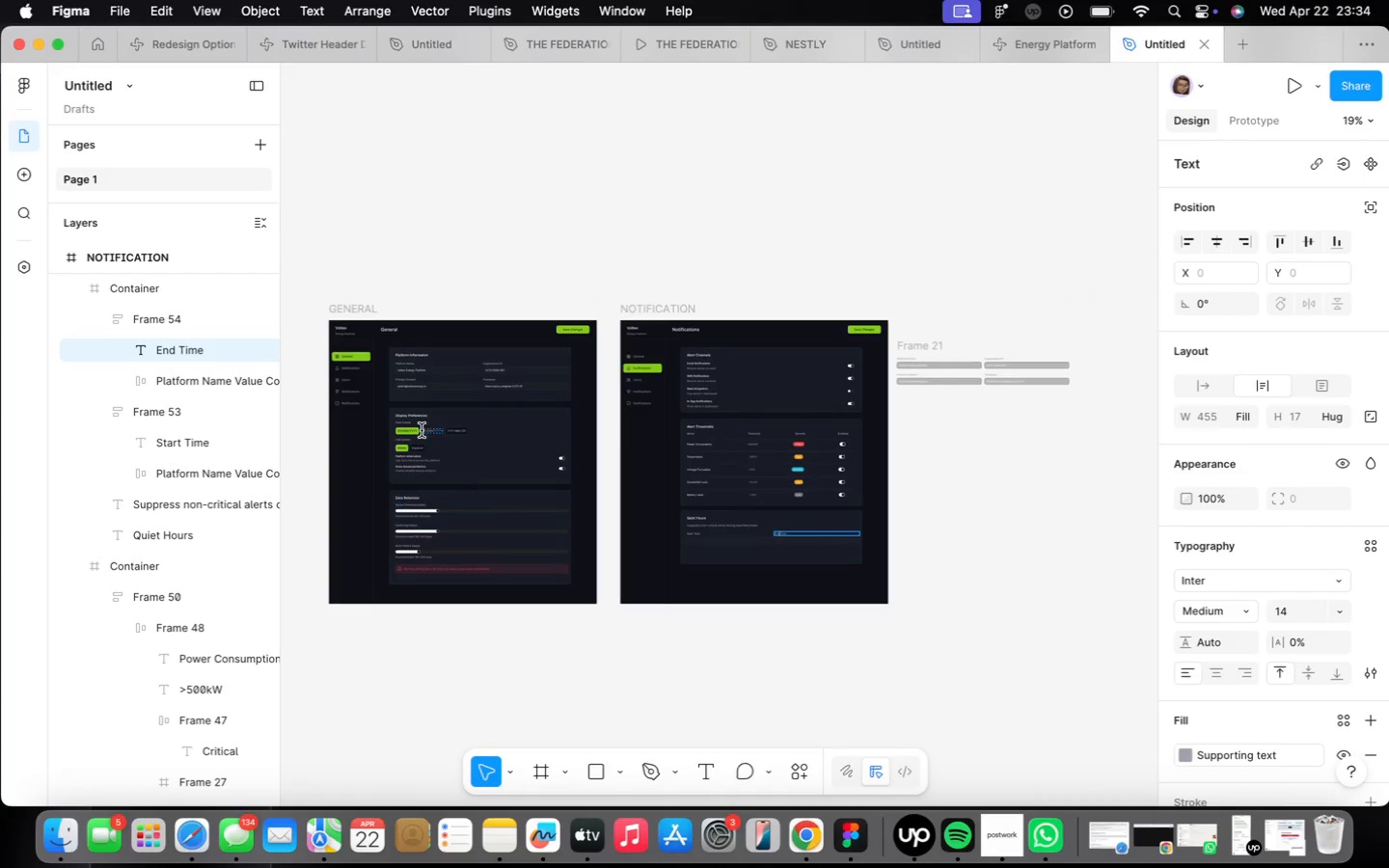 
scroll: coordinate [408, 417], scroll_direction: up, amount: 19.0
 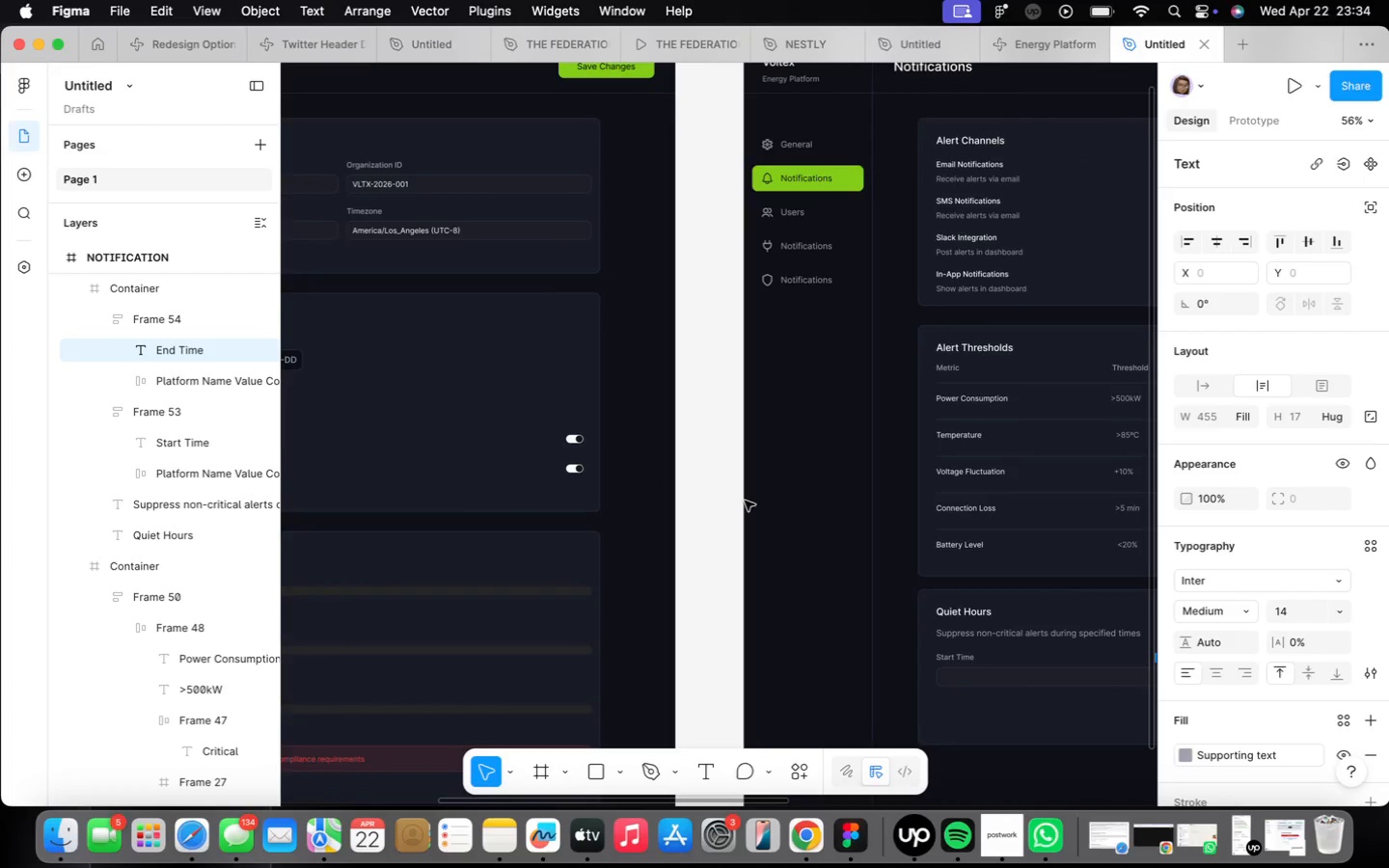 
wait(16.64)
 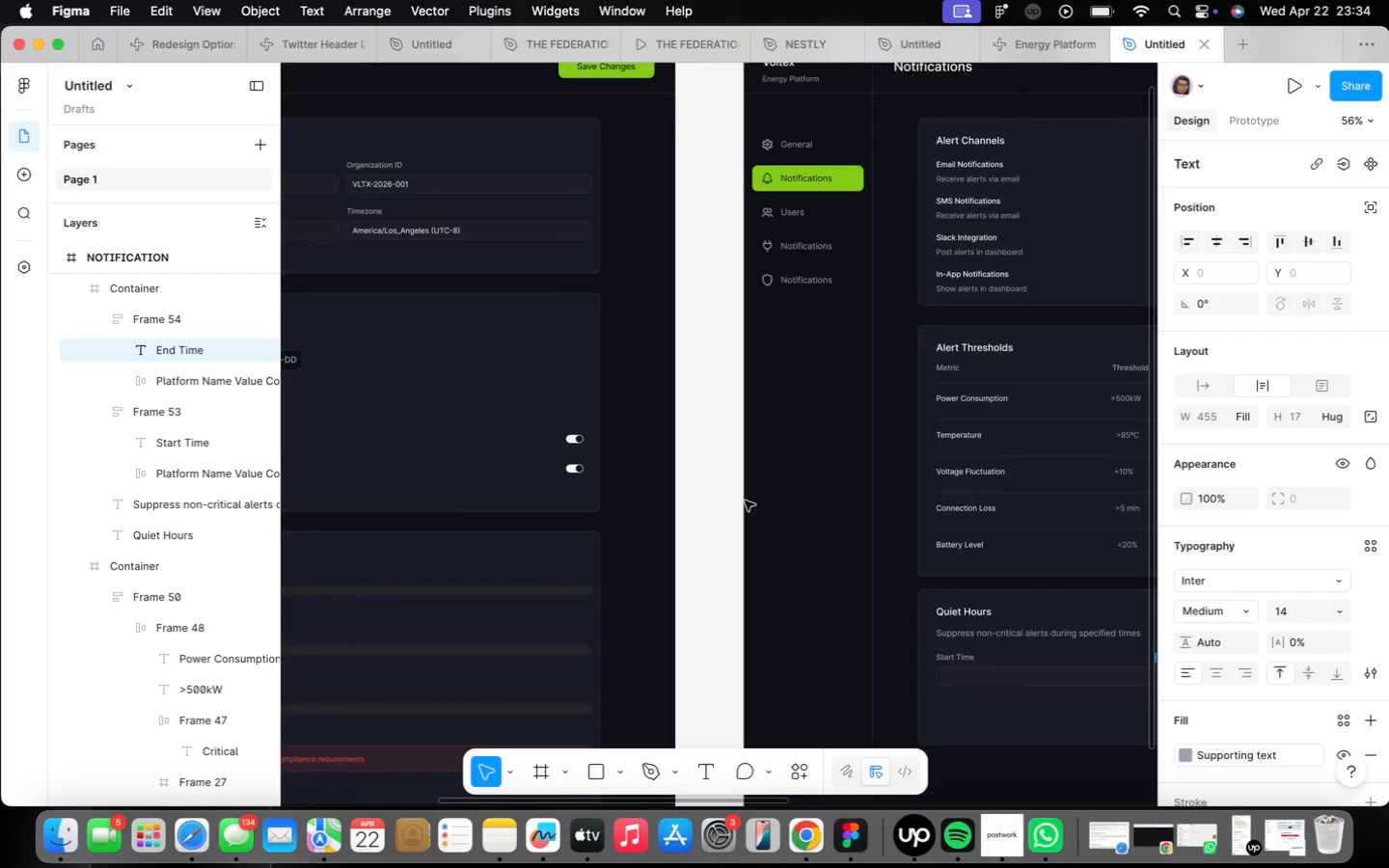 
scroll: coordinate [745, 502], scroll_direction: up, amount: 13.0
 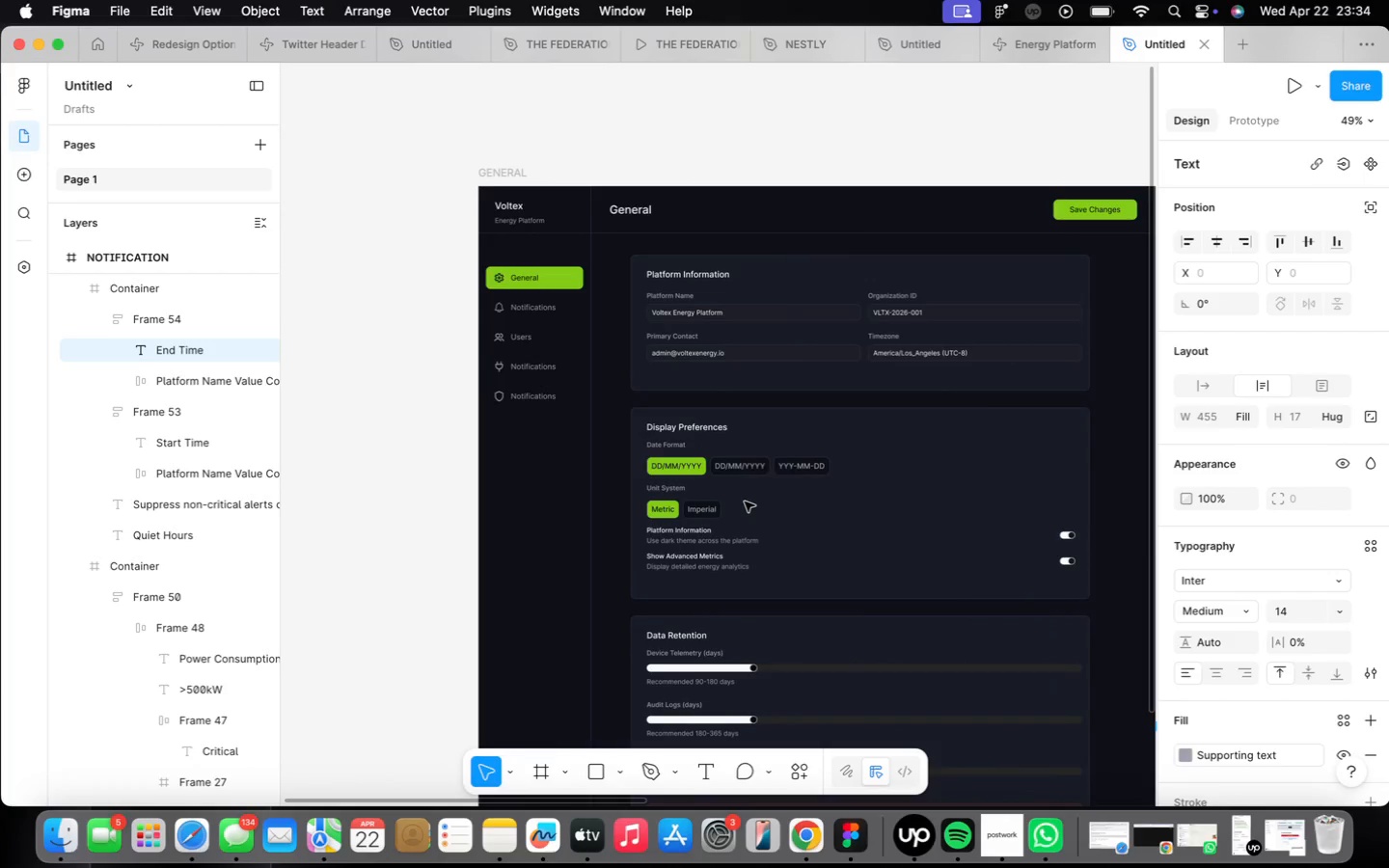 
scroll: coordinate [745, 502], scroll_direction: down, amount: 14.0
 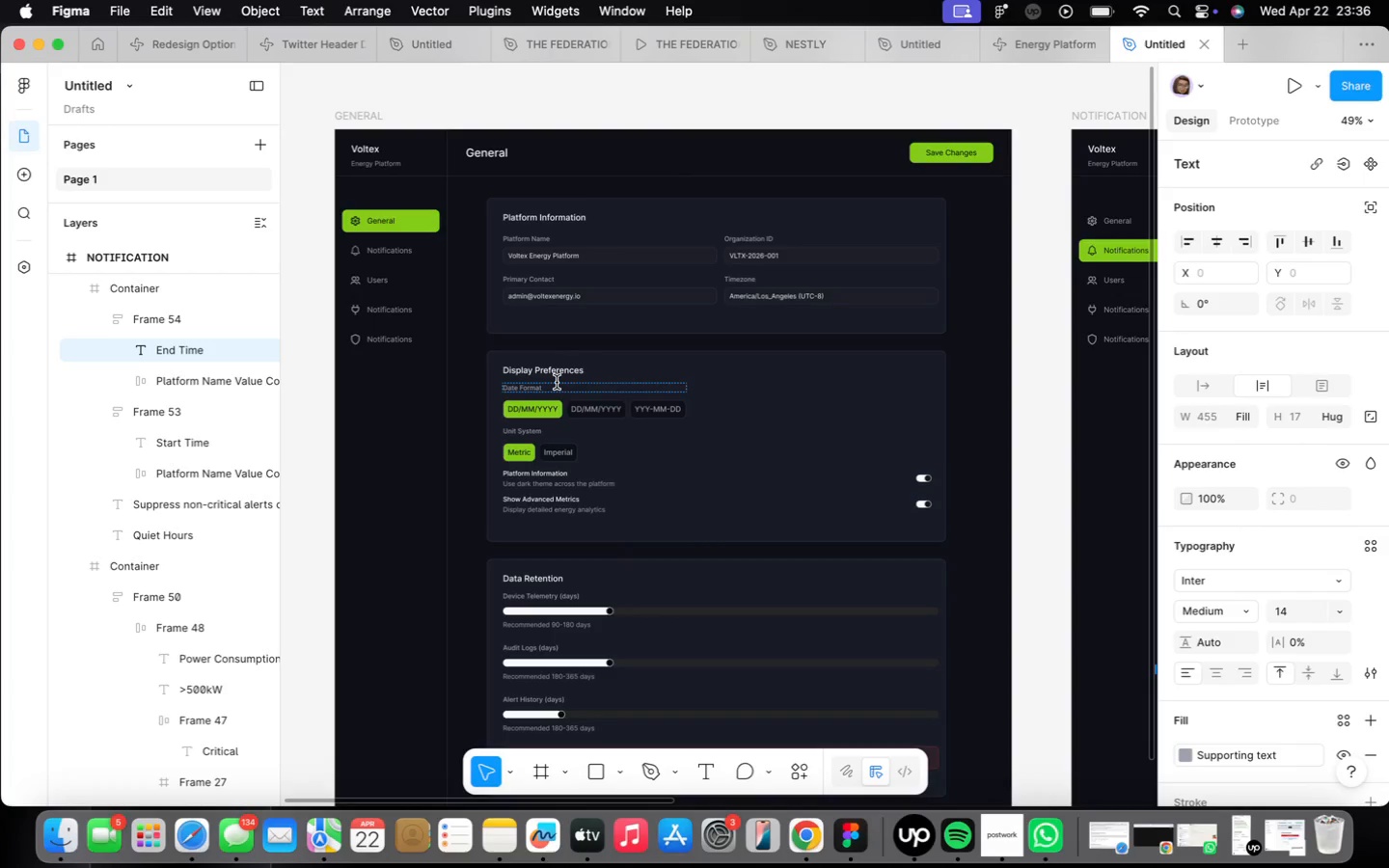 
wait(75.12)
 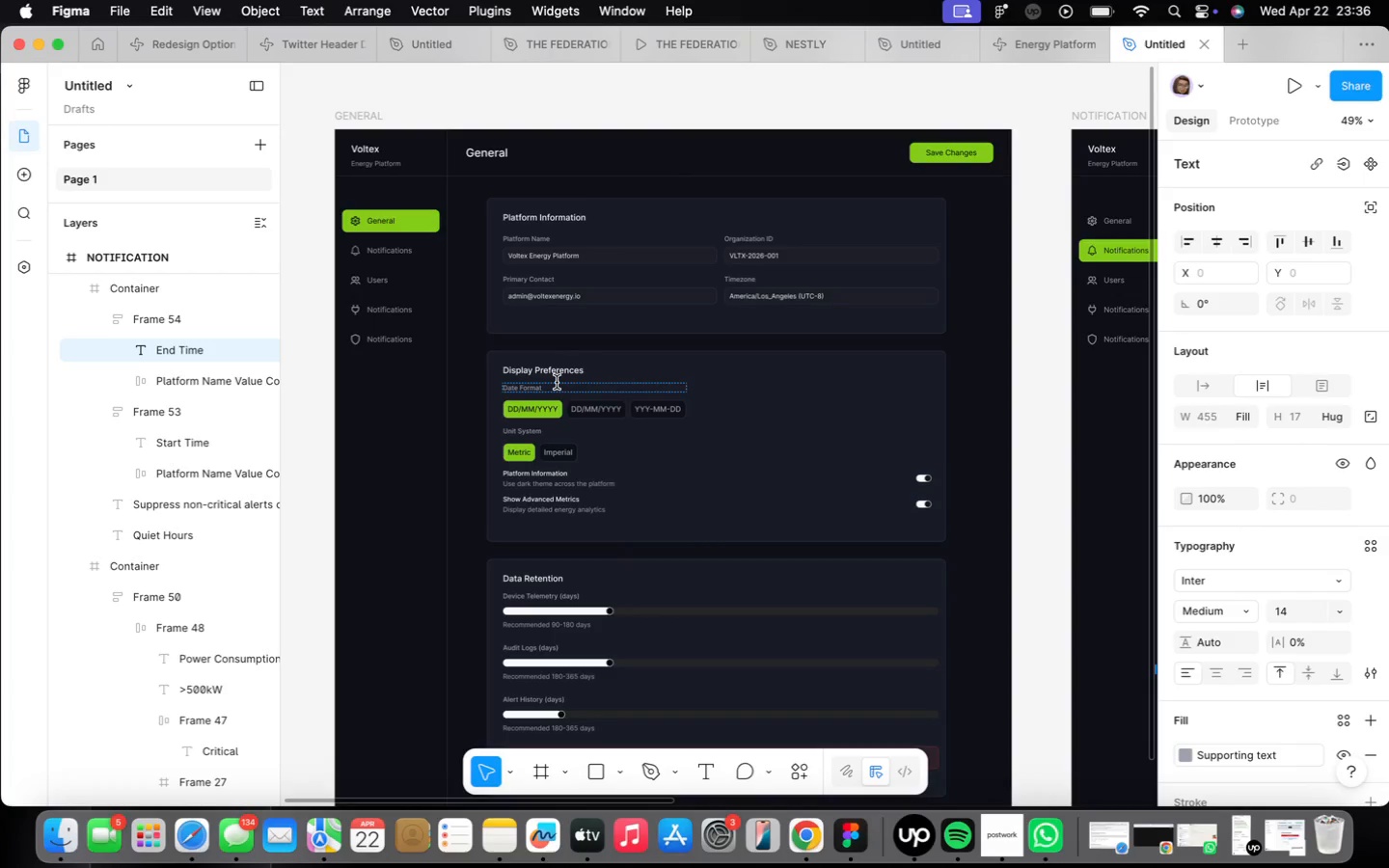 
left_click([1027, 502])
 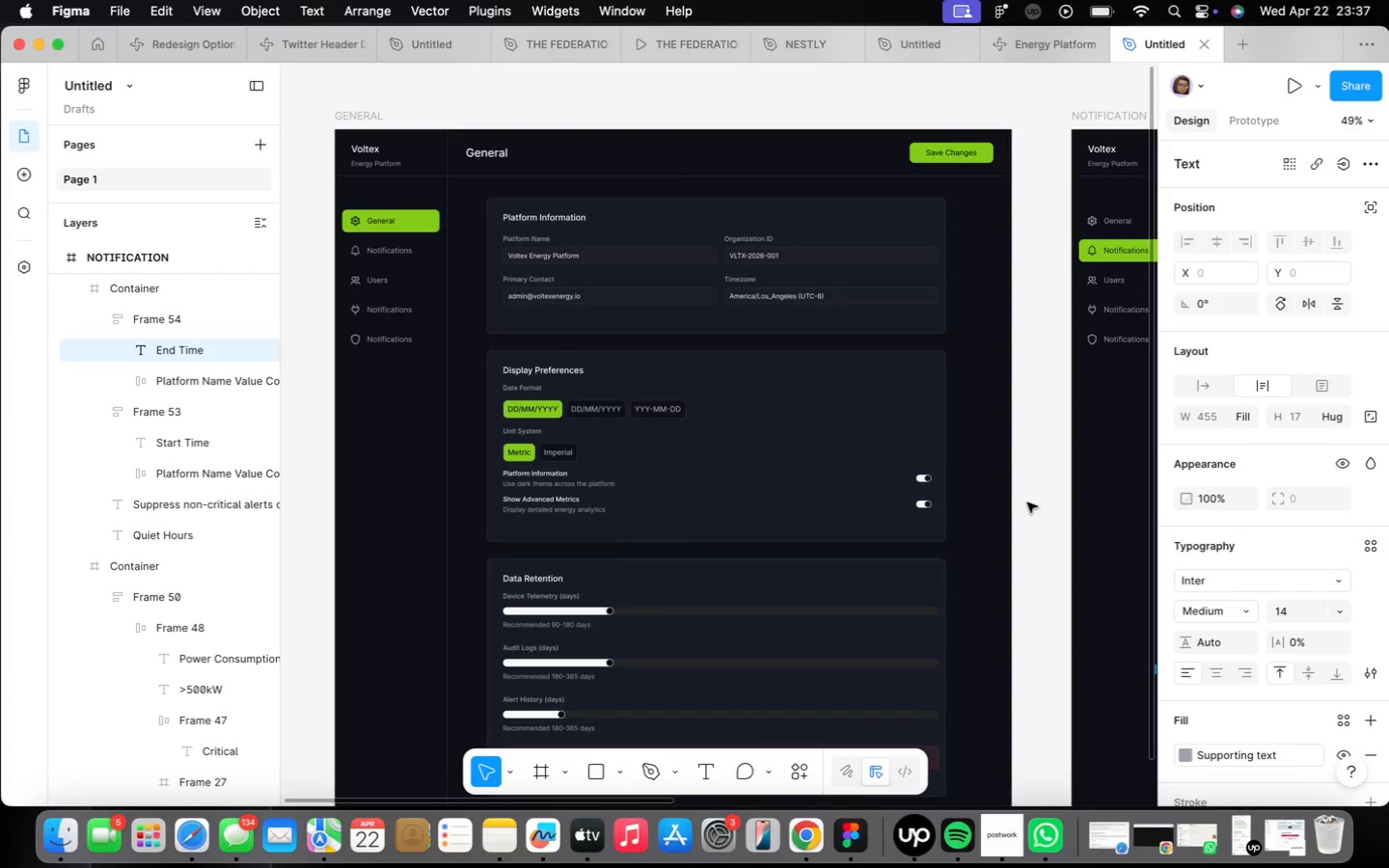 
wait(53.93)
 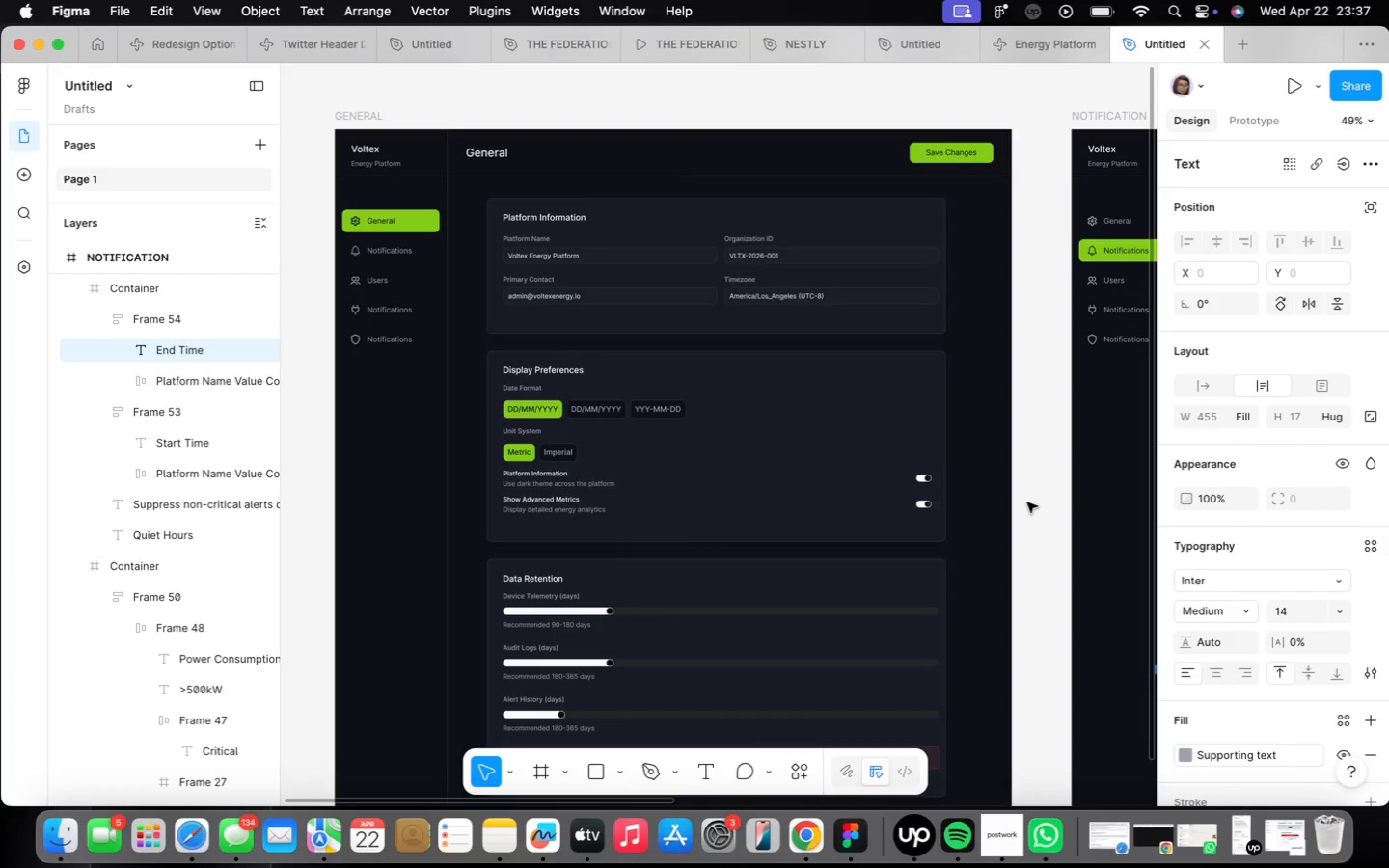 
left_click([32, 43])
 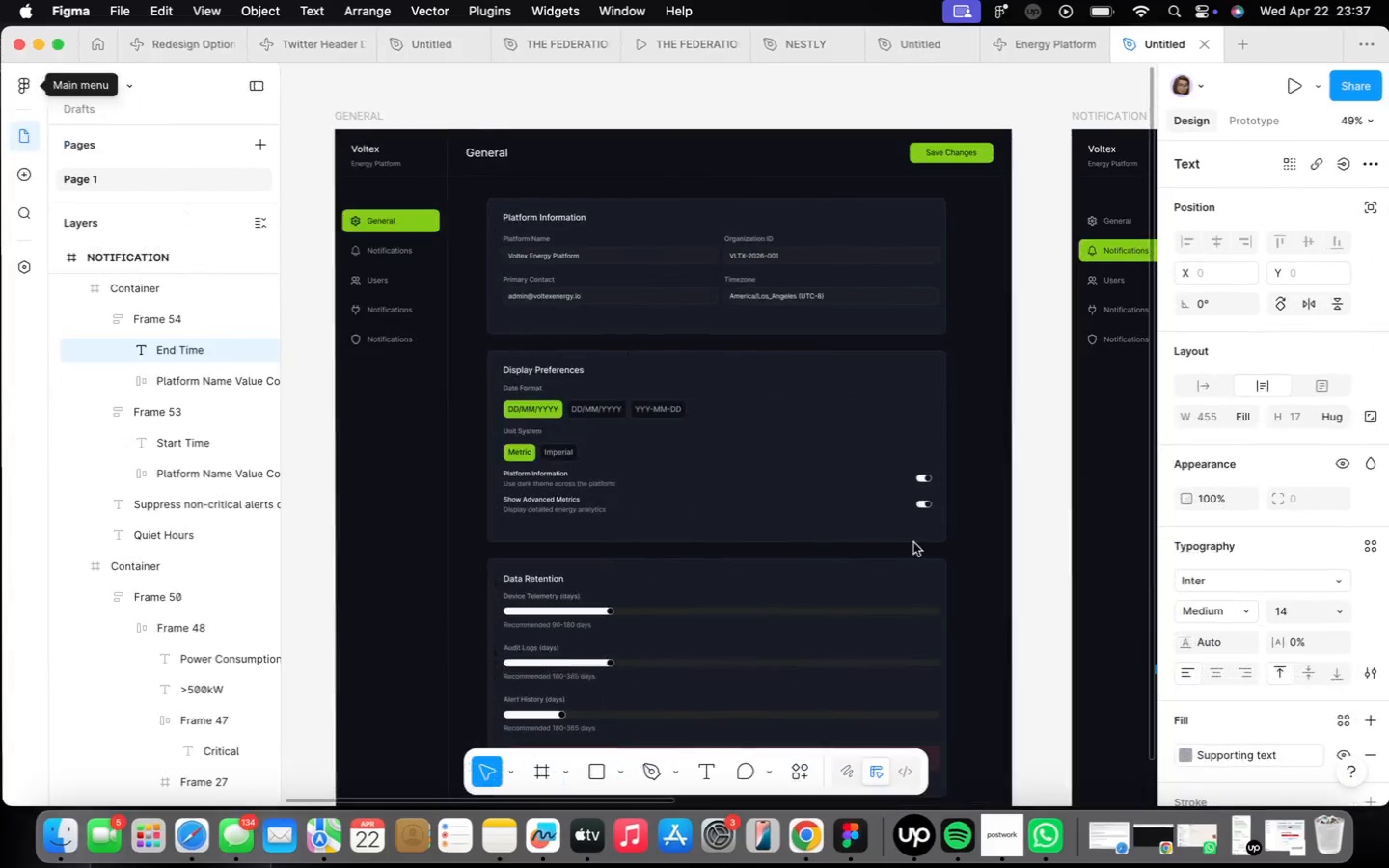 
scroll: coordinate [795, 543], scroll_direction: down, amount: 4.0
 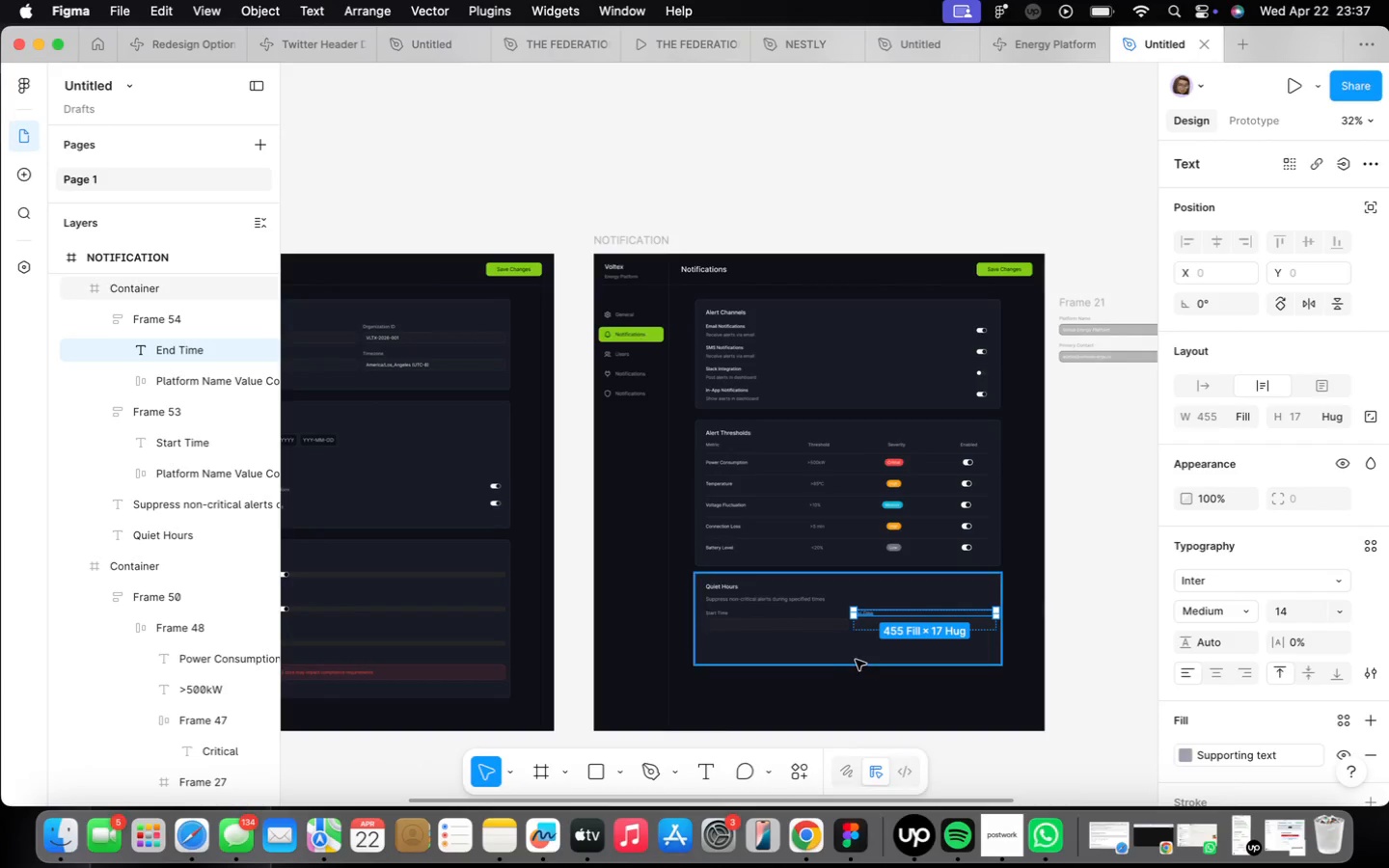 
scroll: coordinate [865, 662], scroll_direction: up, amount: 4.0
 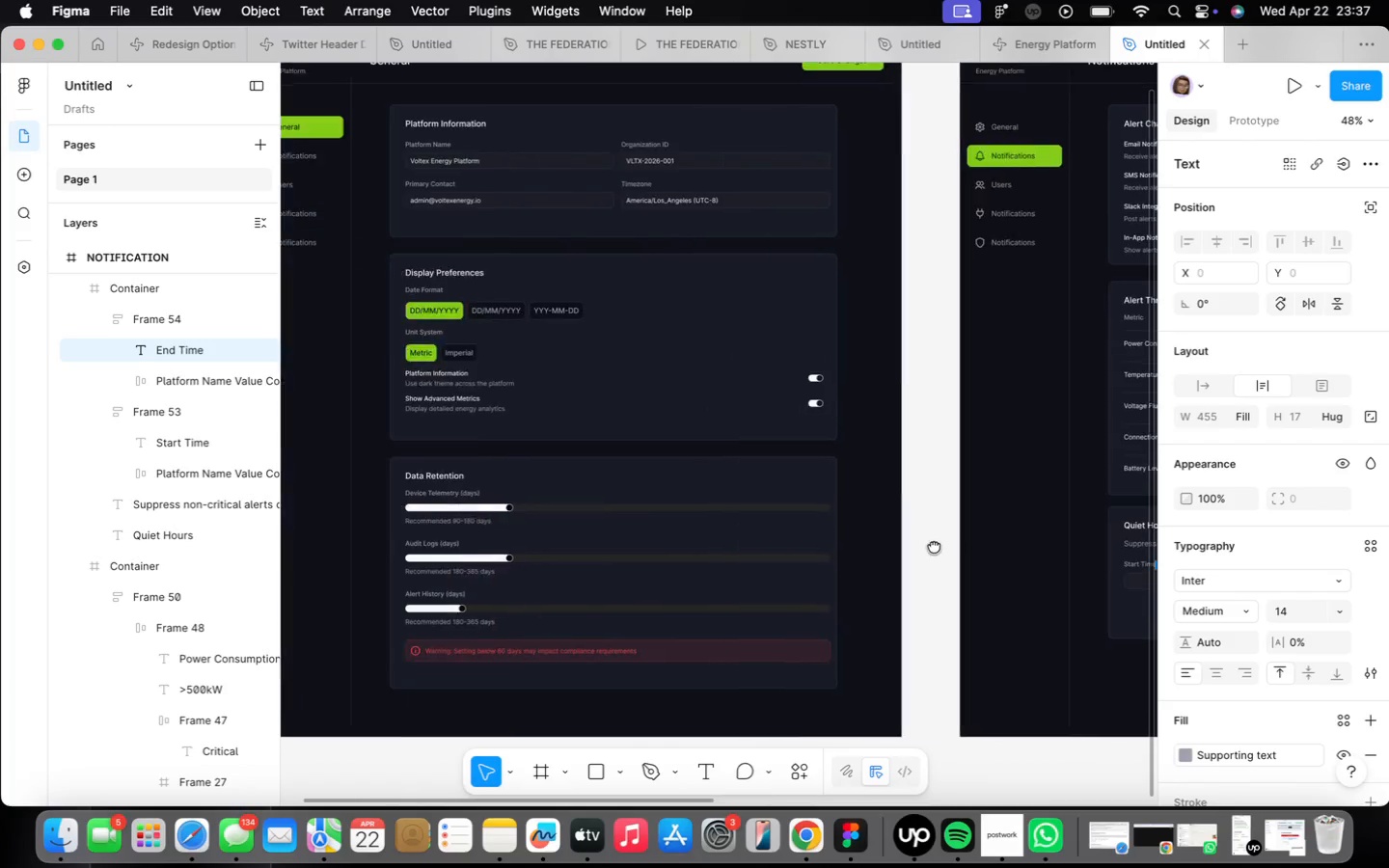 
wait(5.42)
 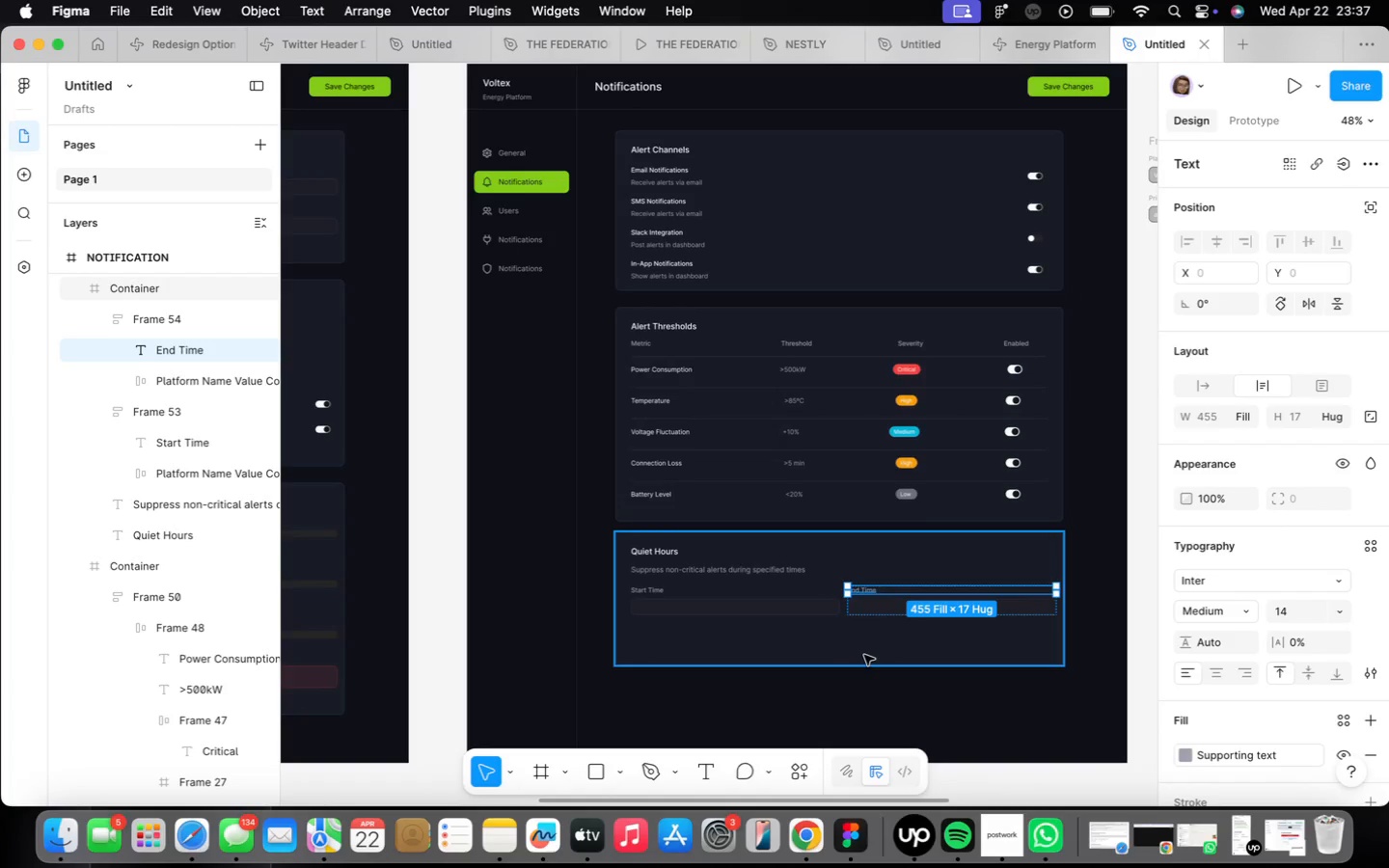 
double_click([525, 402])
 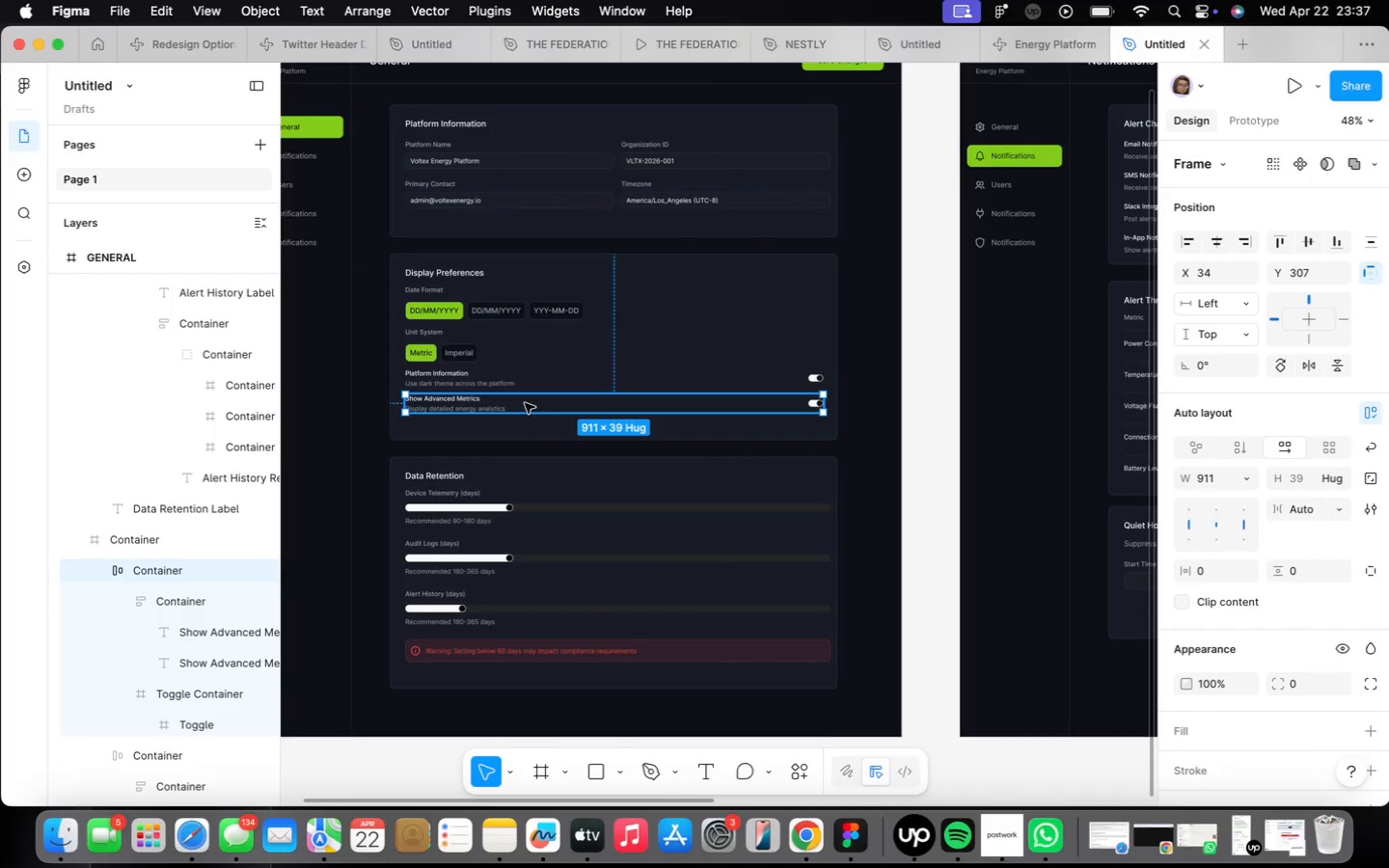 
triple_click([522, 403])
 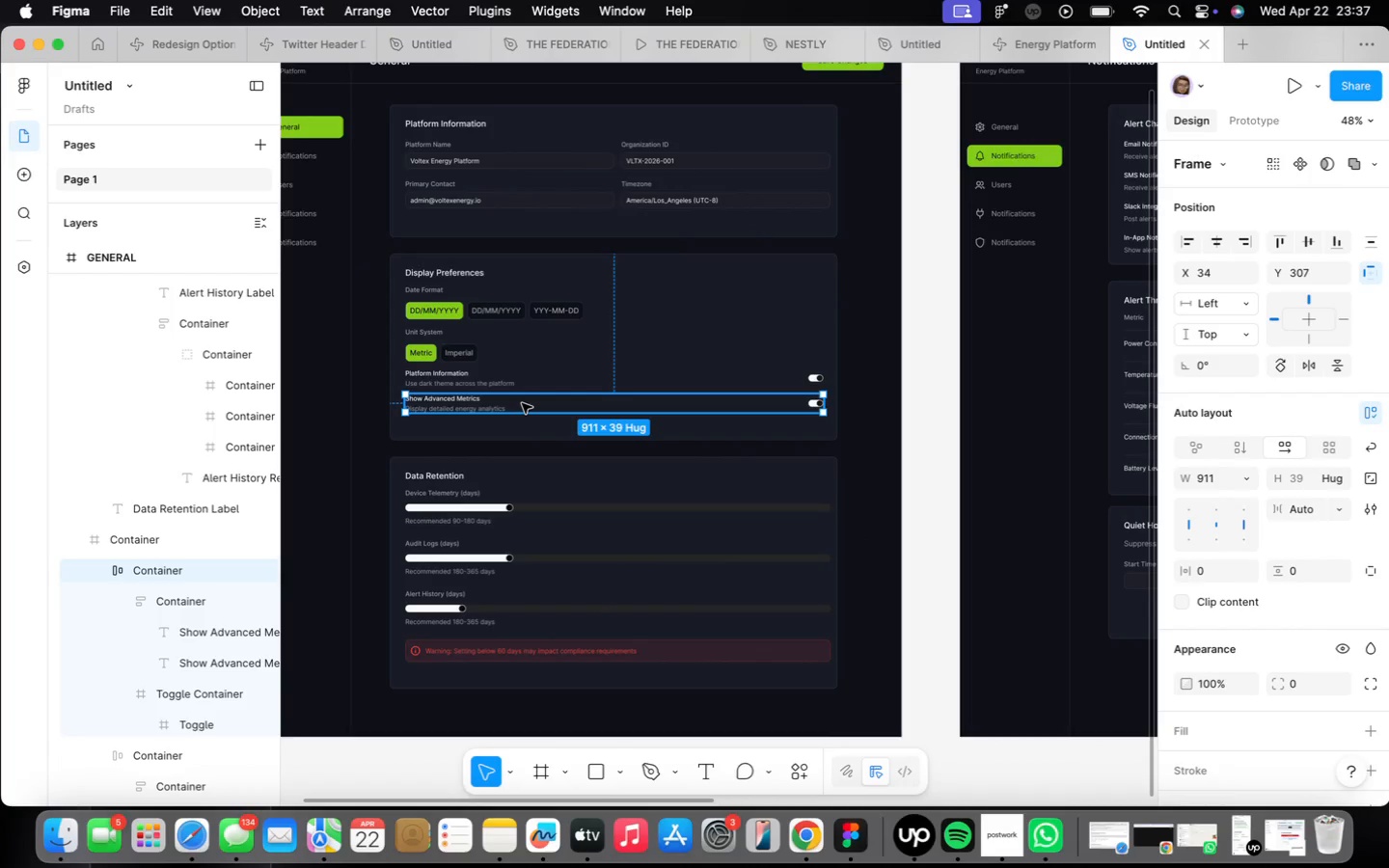 
right_click([522, 403])
 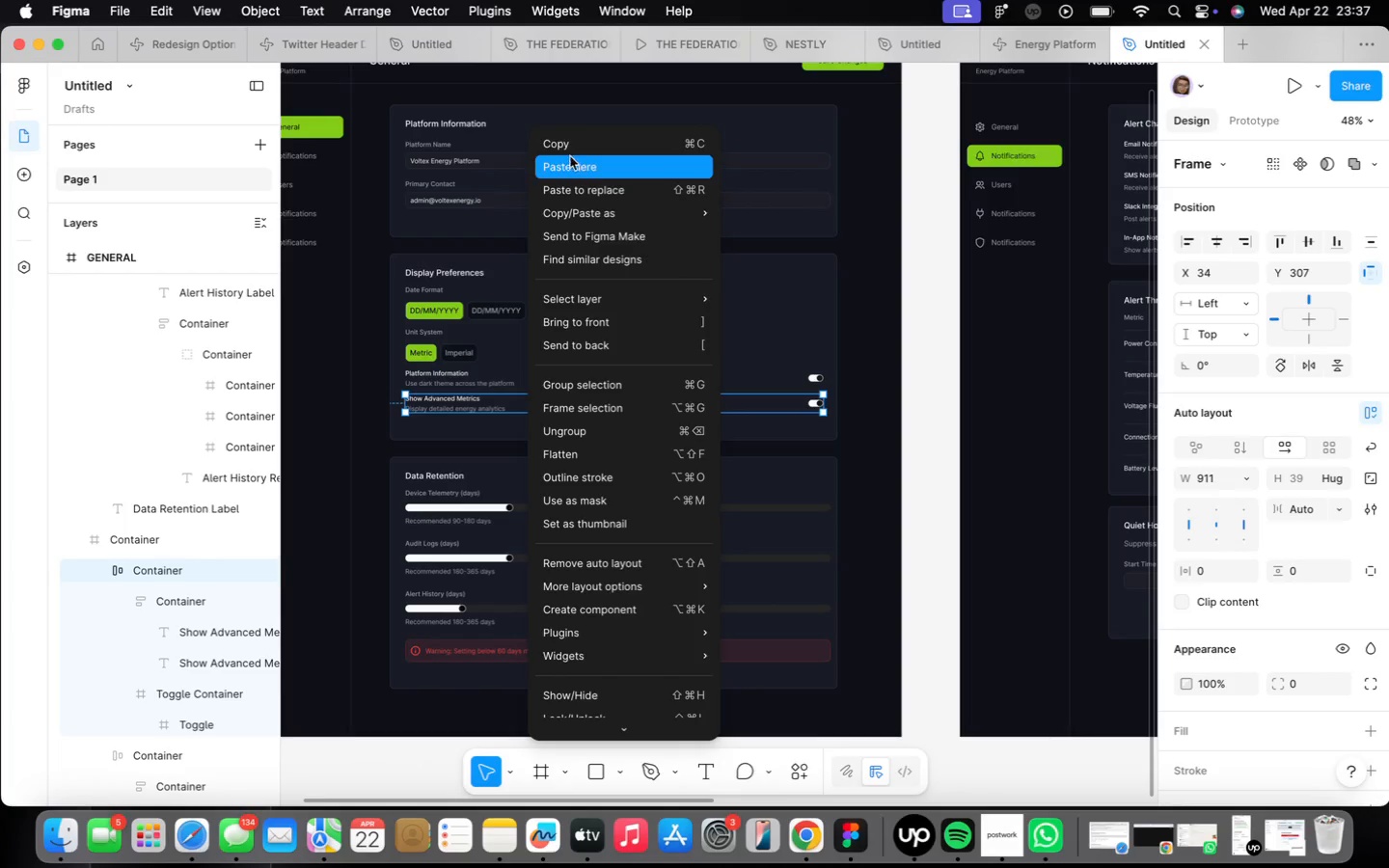 
left_click([571, 149])
 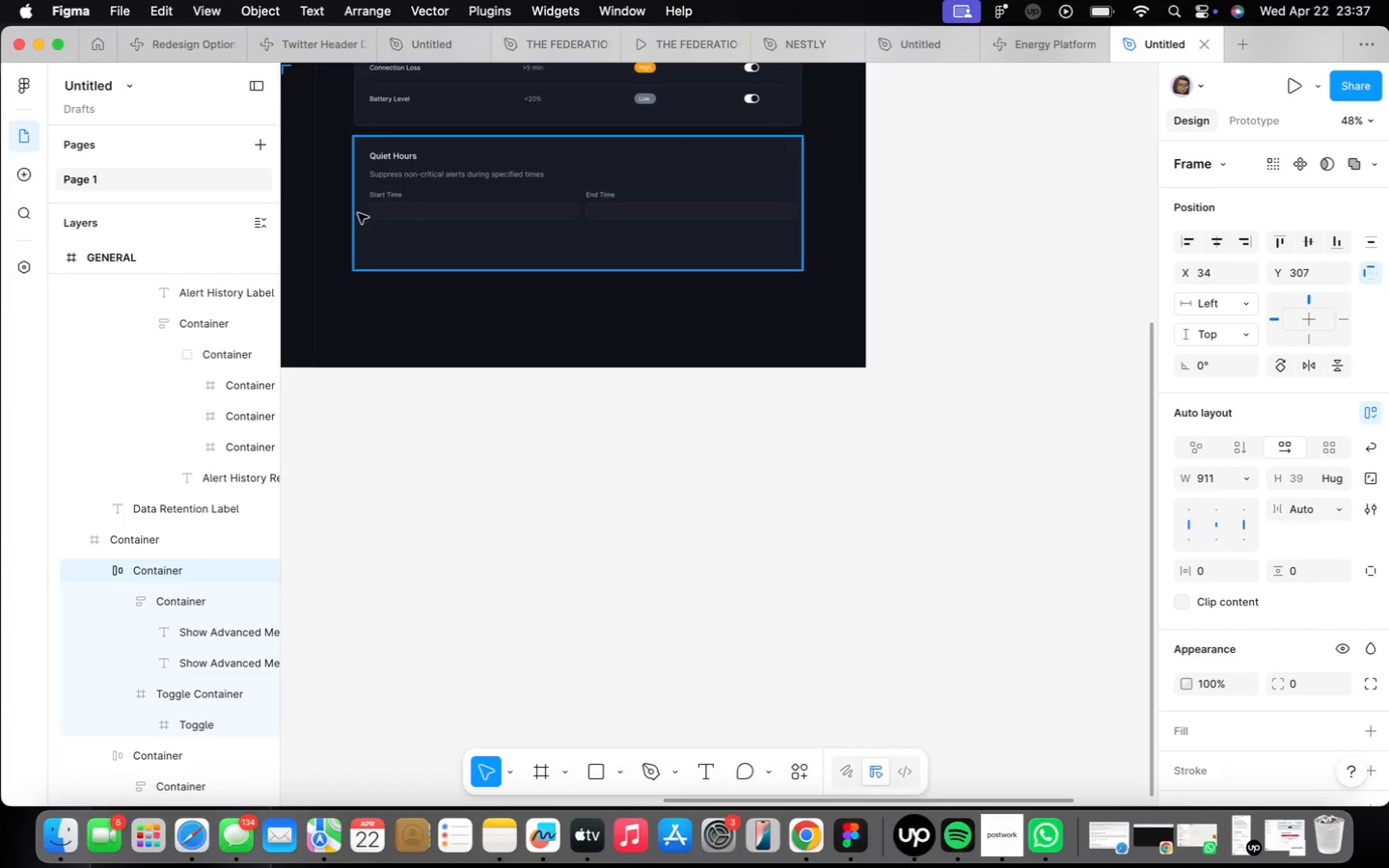 
right_click([428, 316])
 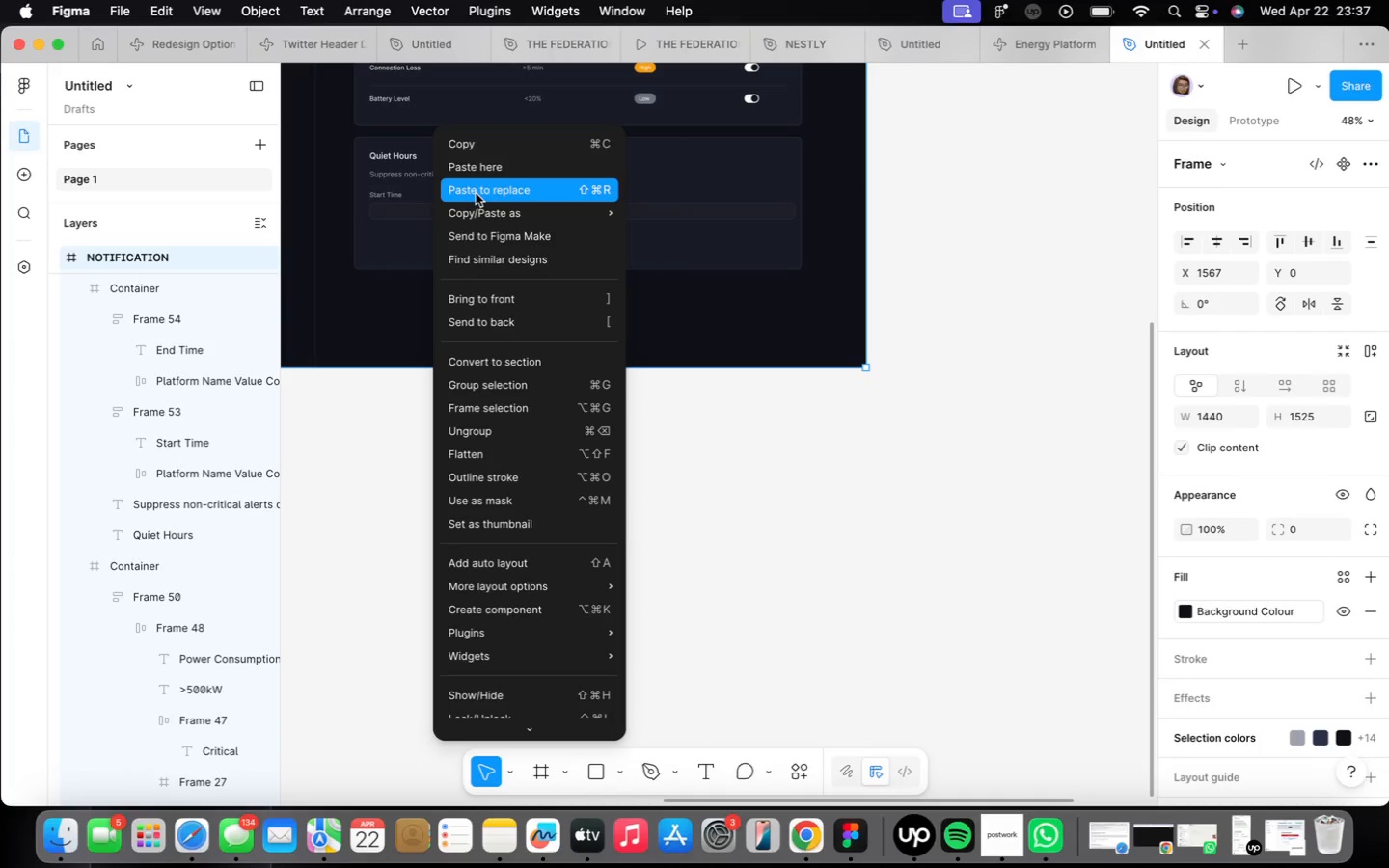 
left_click([477, 166])
 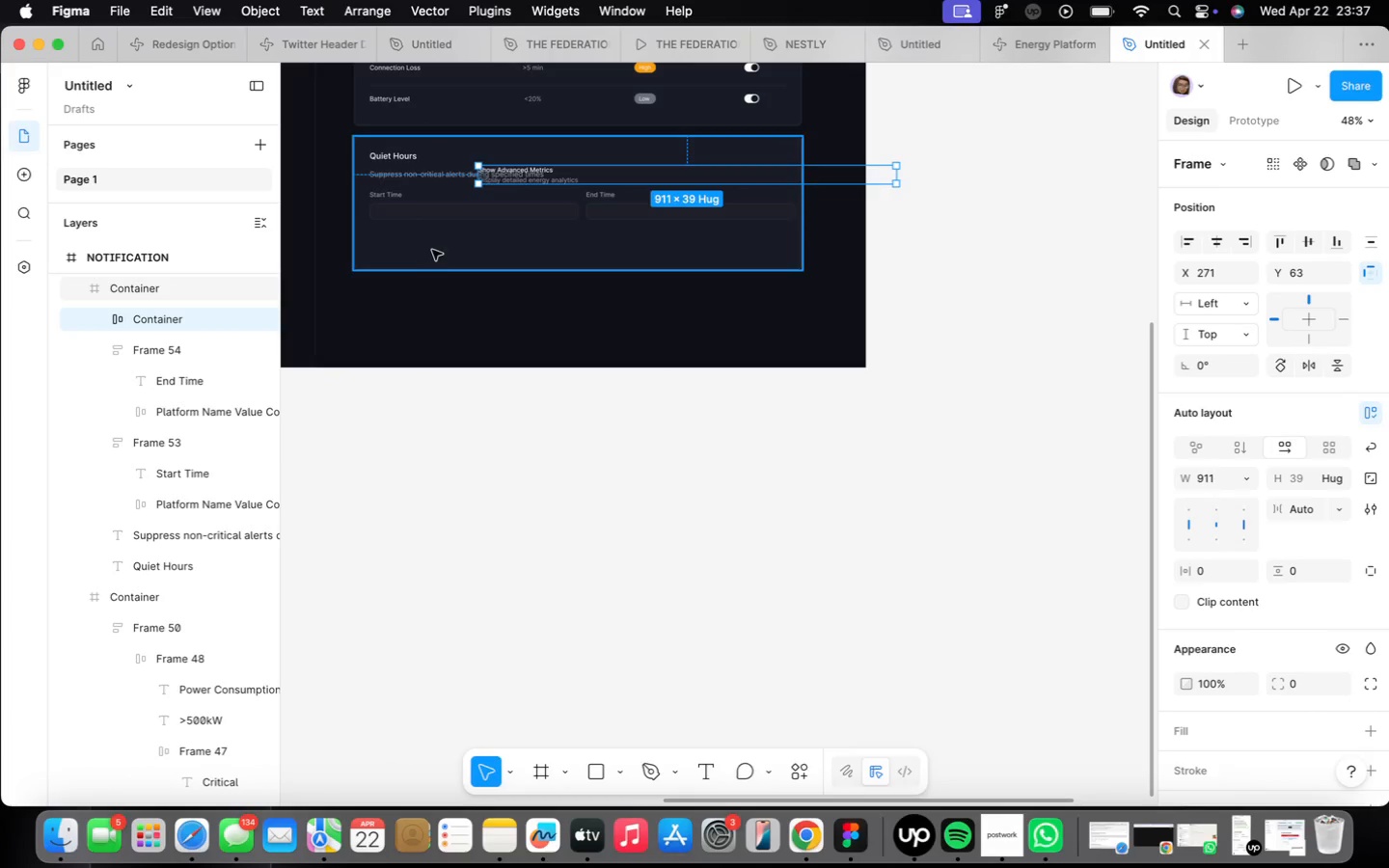 
left_click_drag(start_coordinate=[541, 172], to_coordinate=[433, 242])
 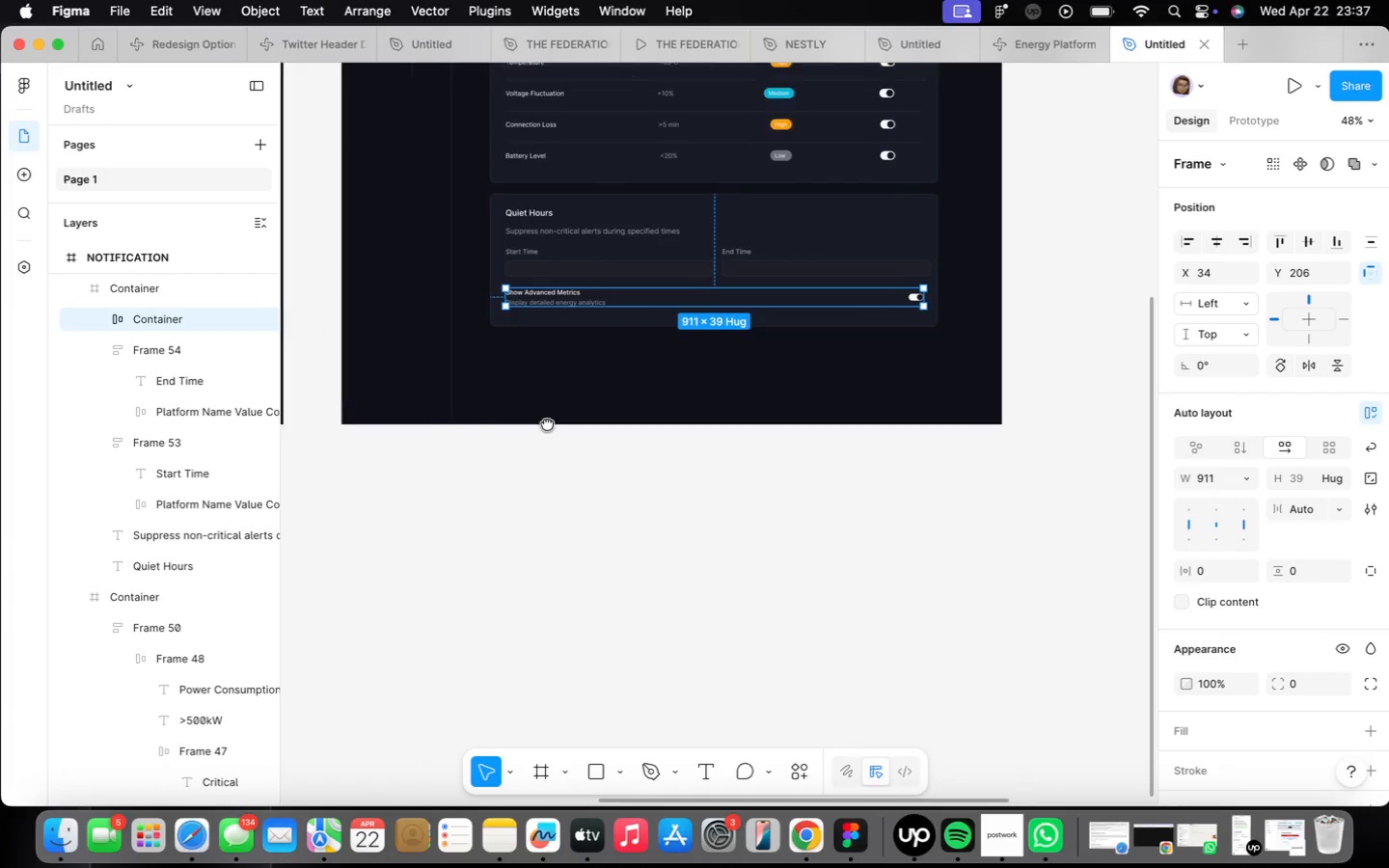 
scroll: coordinate [673, 358], scroll_direction: up, amount: 21.0
 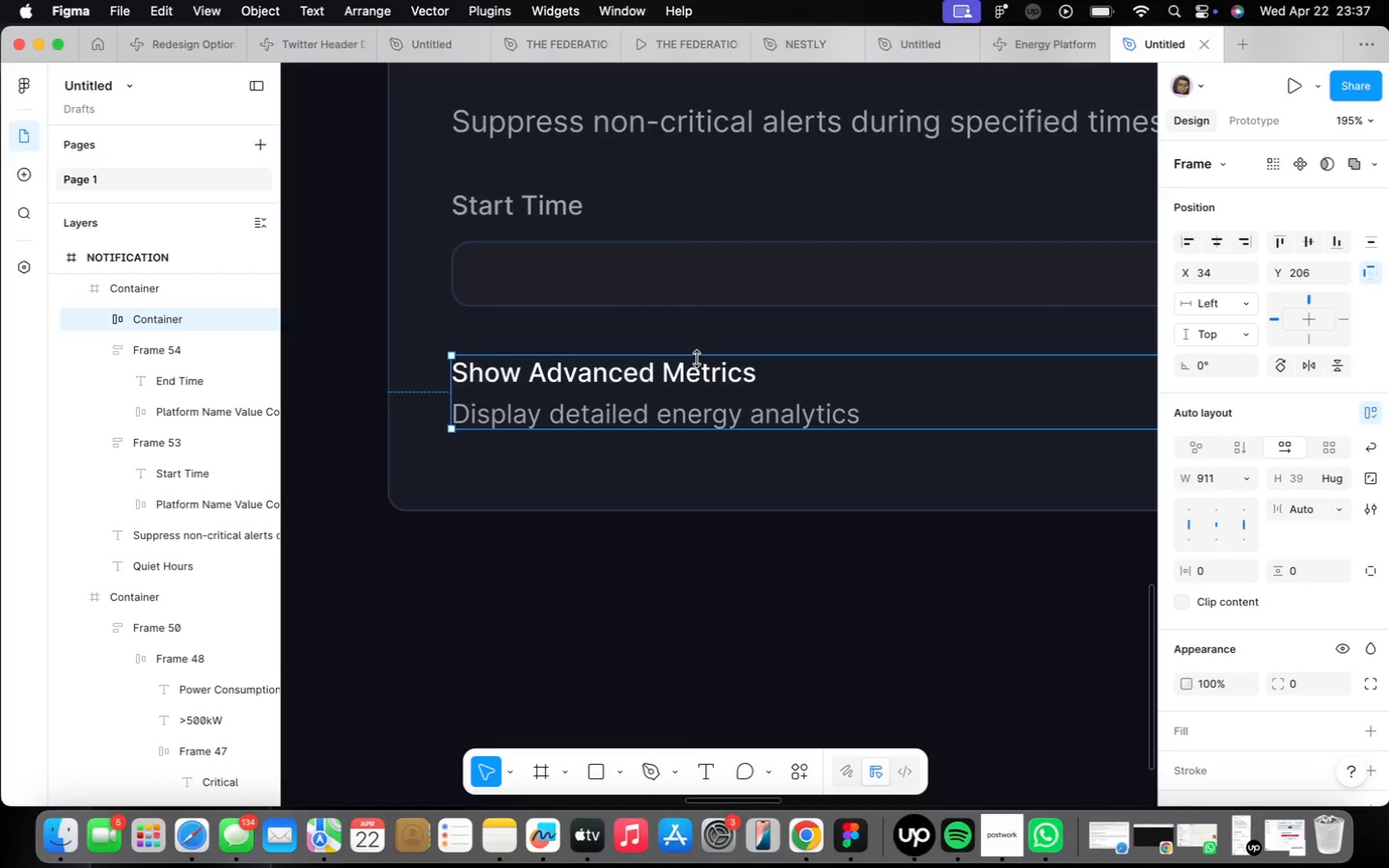 
wait(5.28)
 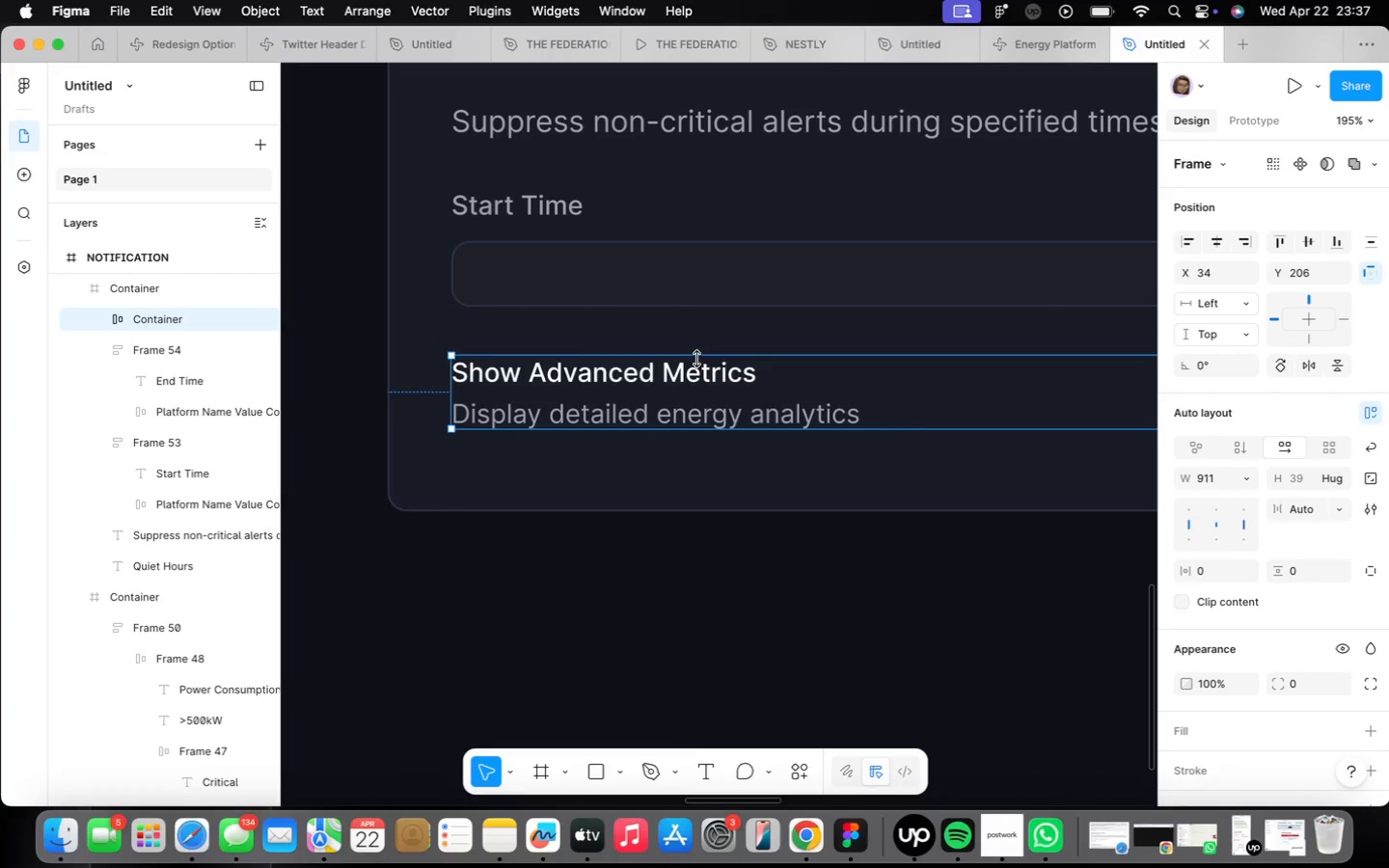 
left_click([709, 431])
 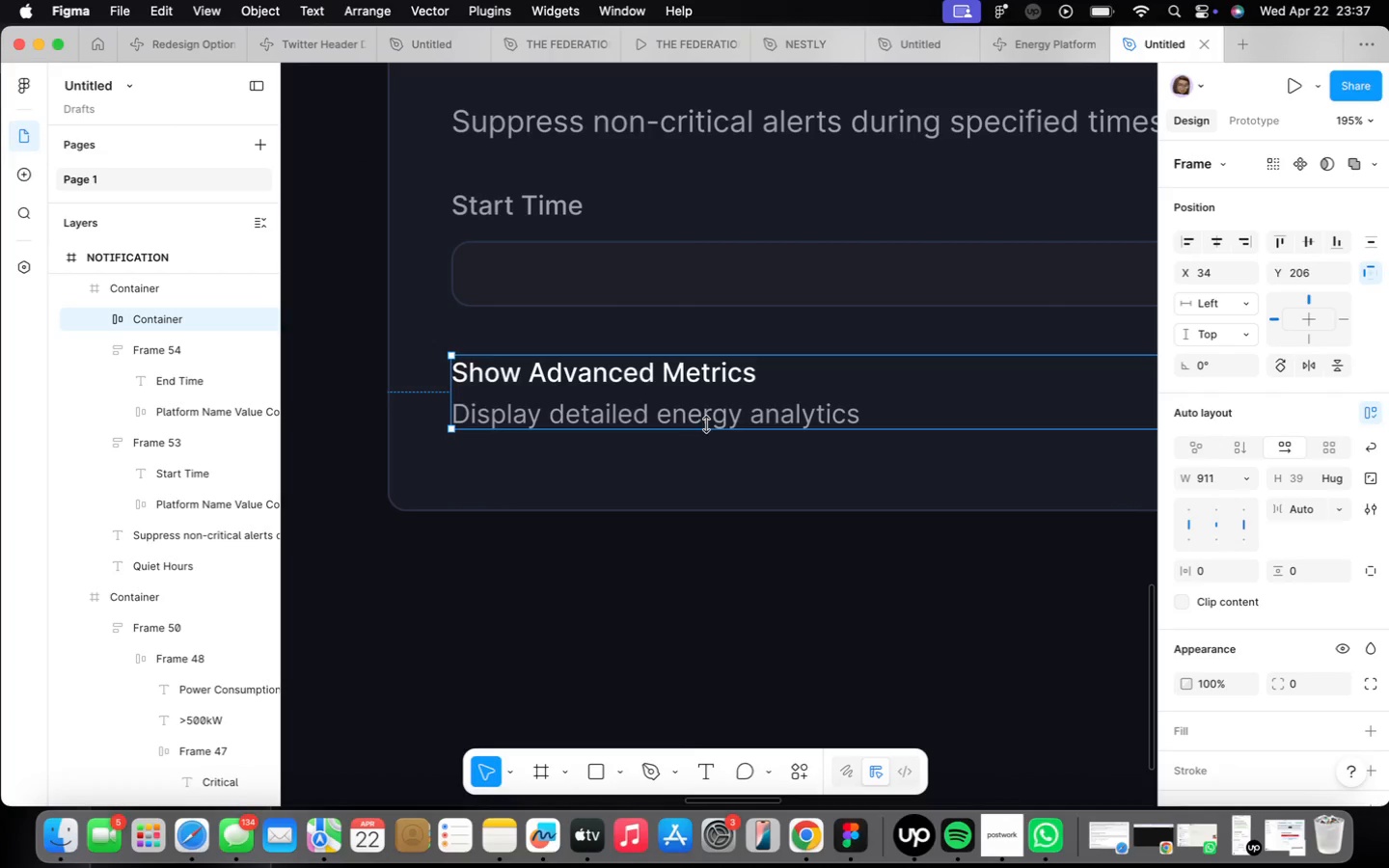 
triple_click([711, 414])
 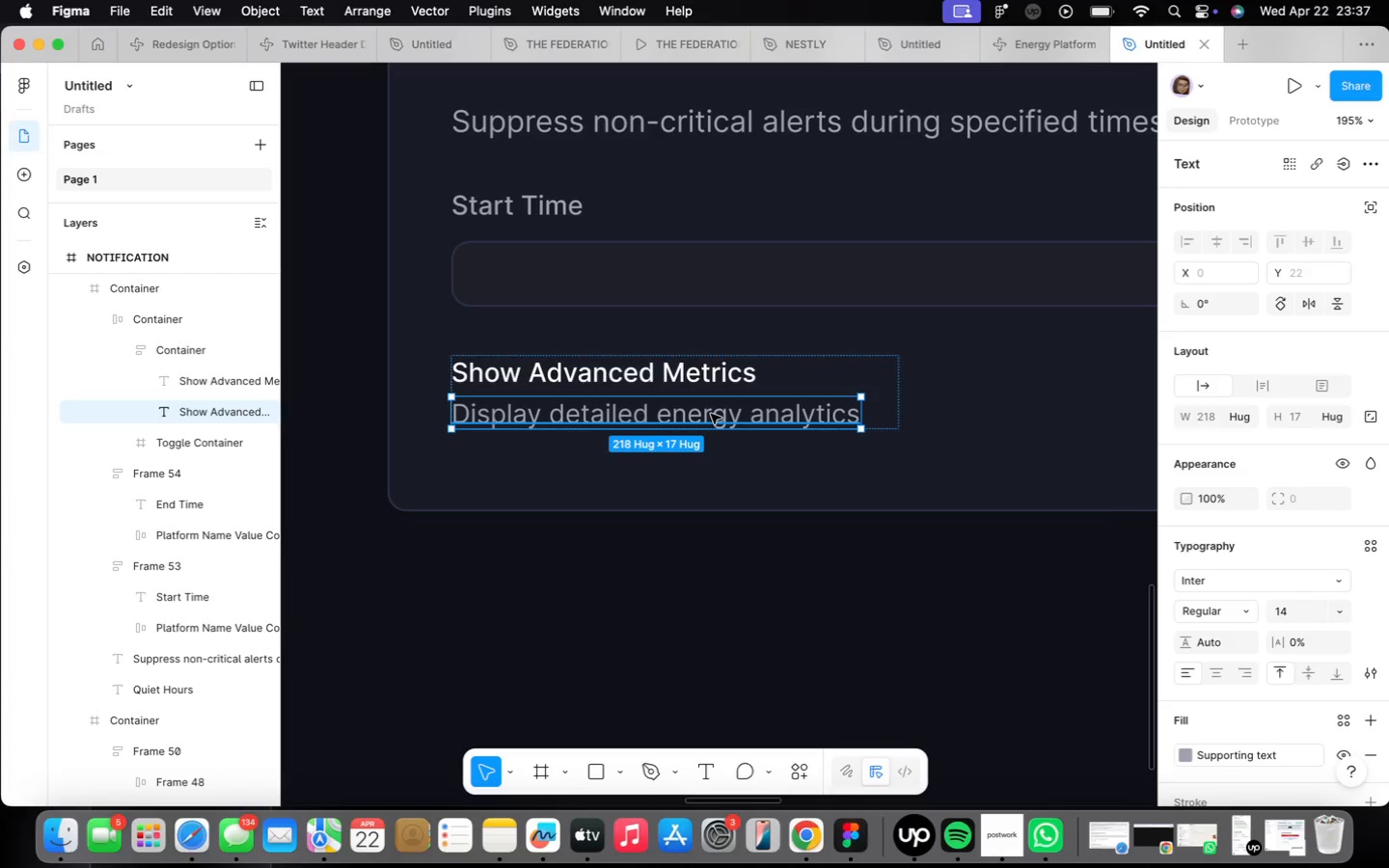 
key(Backspace)
 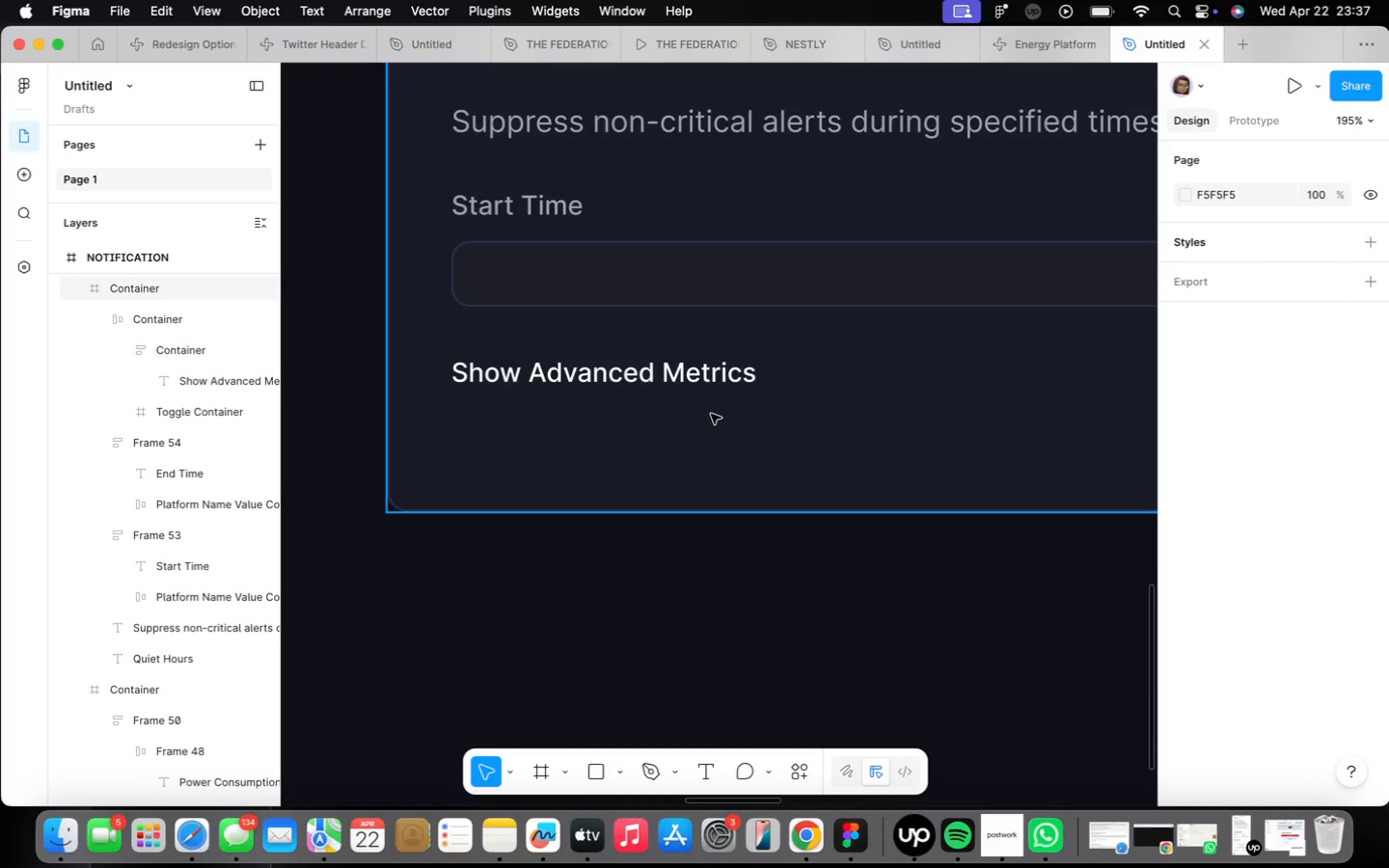 
wait(13.12)
 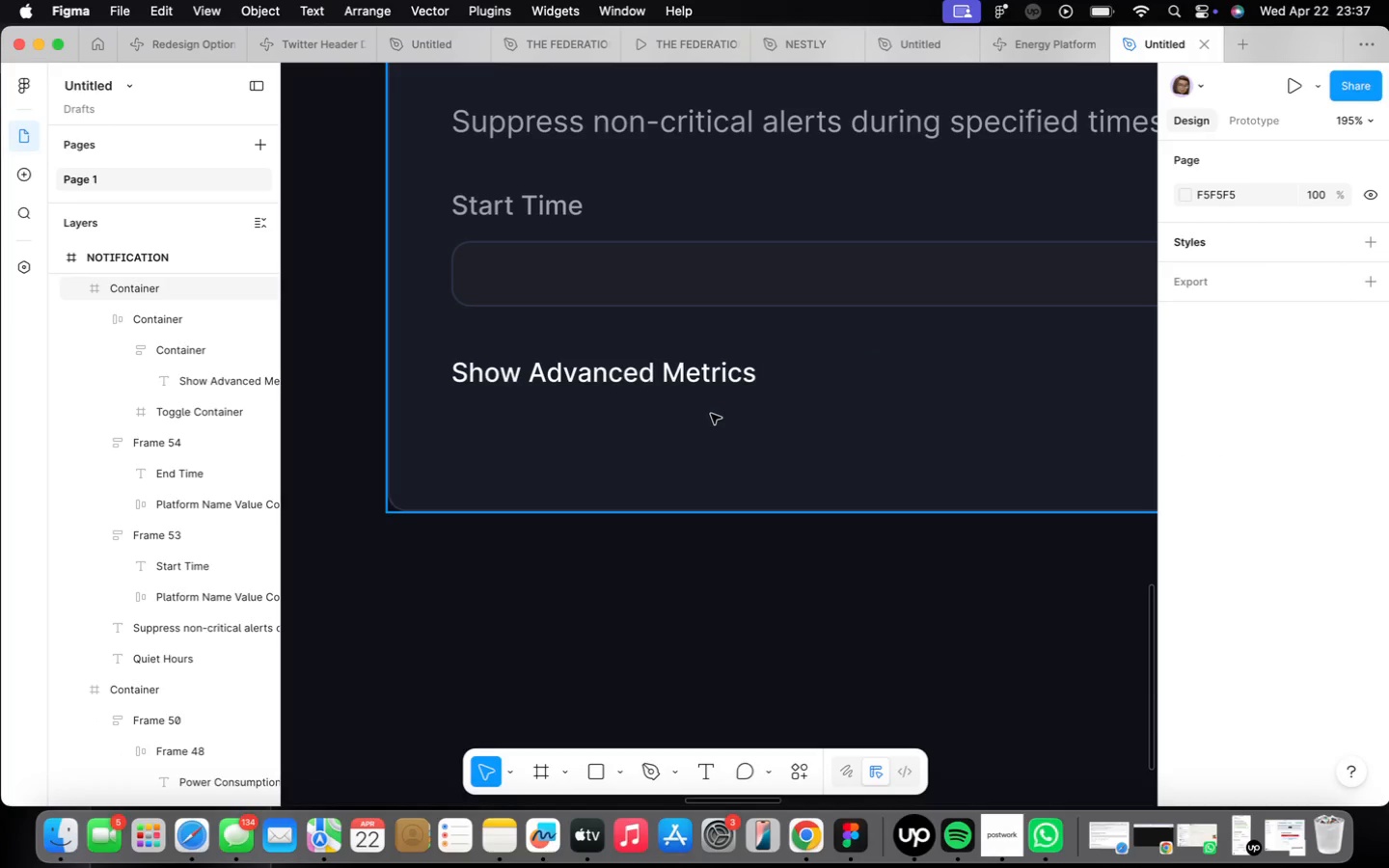 
double_click([617, 388])
 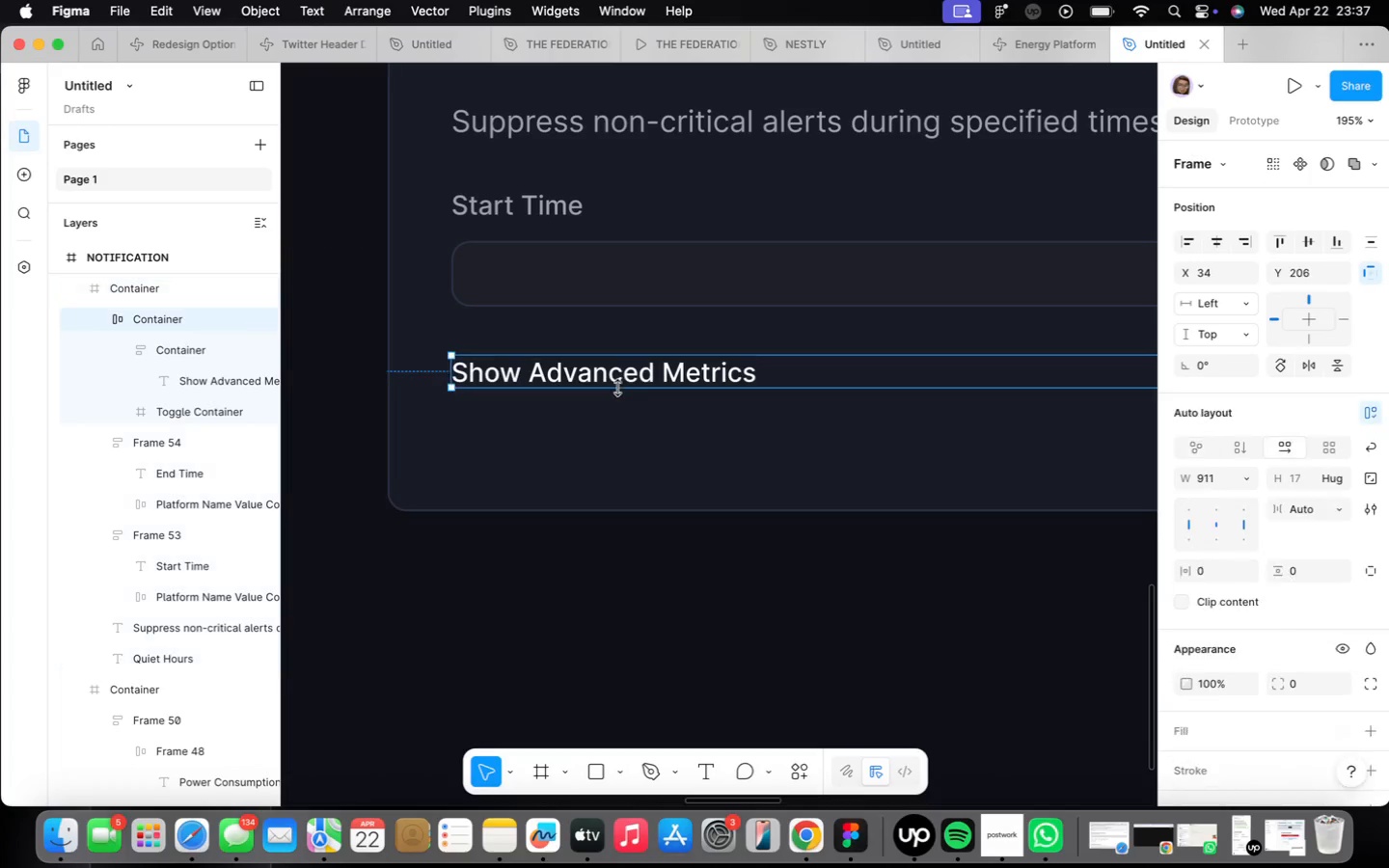 
triple_click([617, 388])
 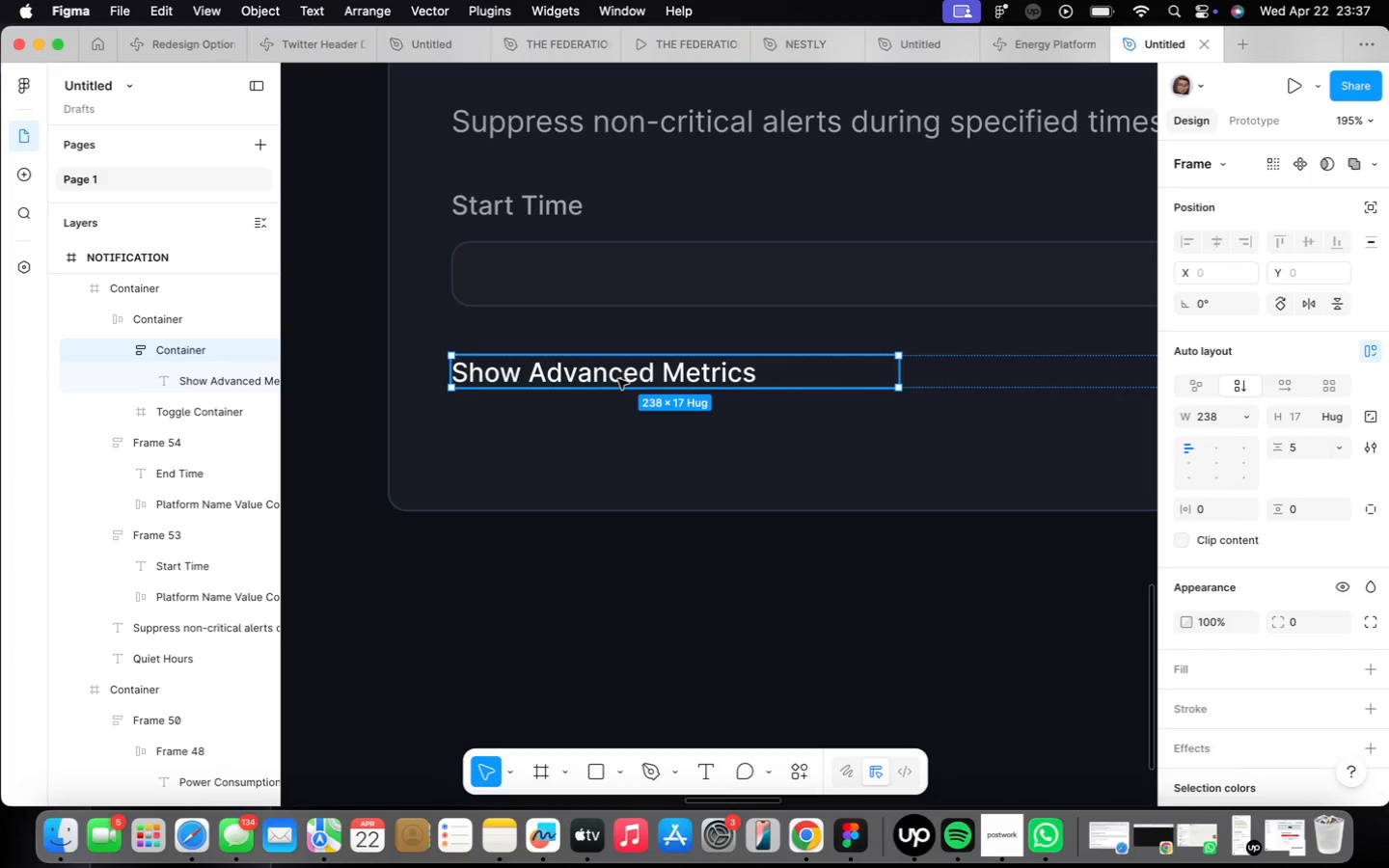 
double_click([618, 379])
 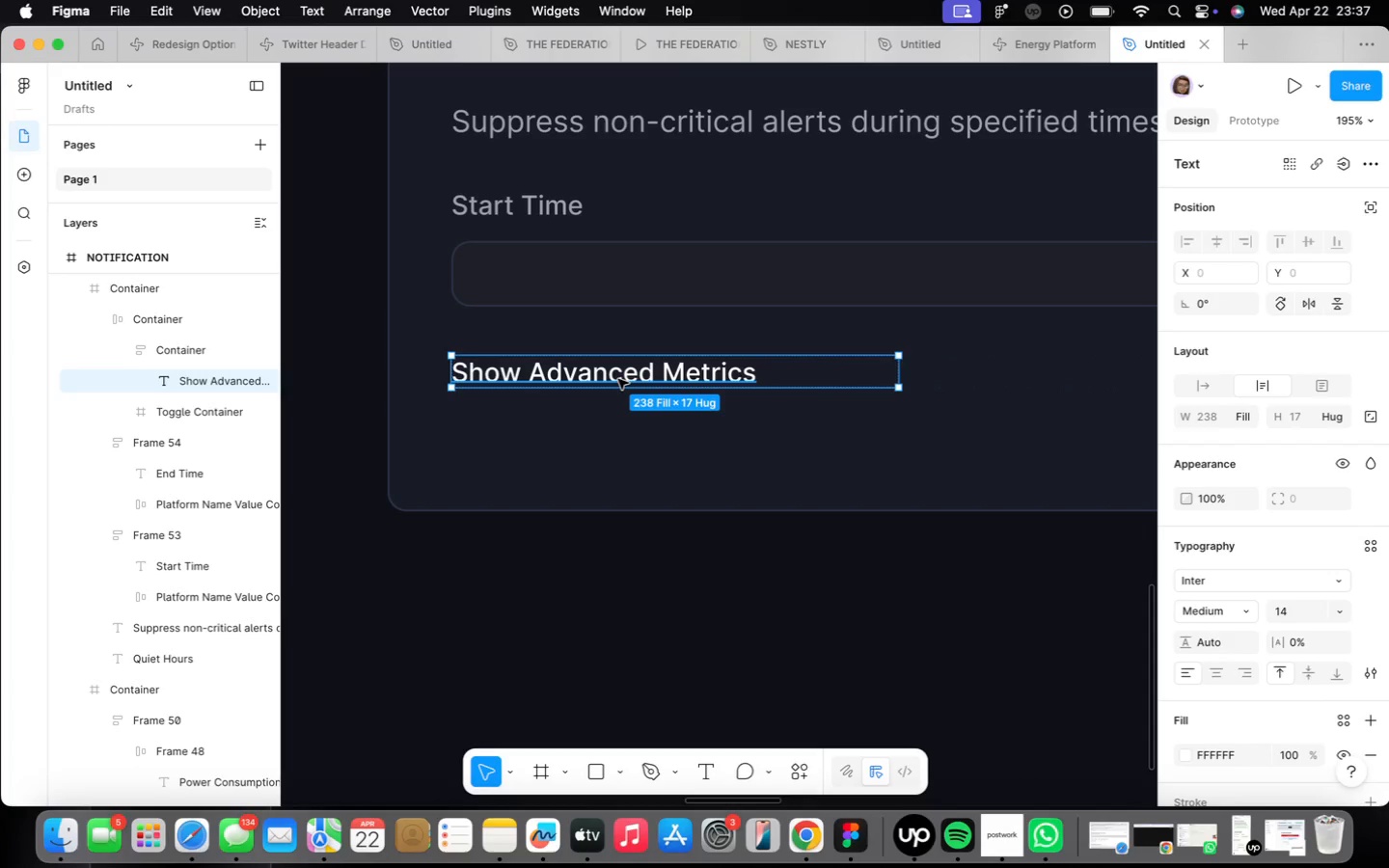 
triple_click([618, 379])
 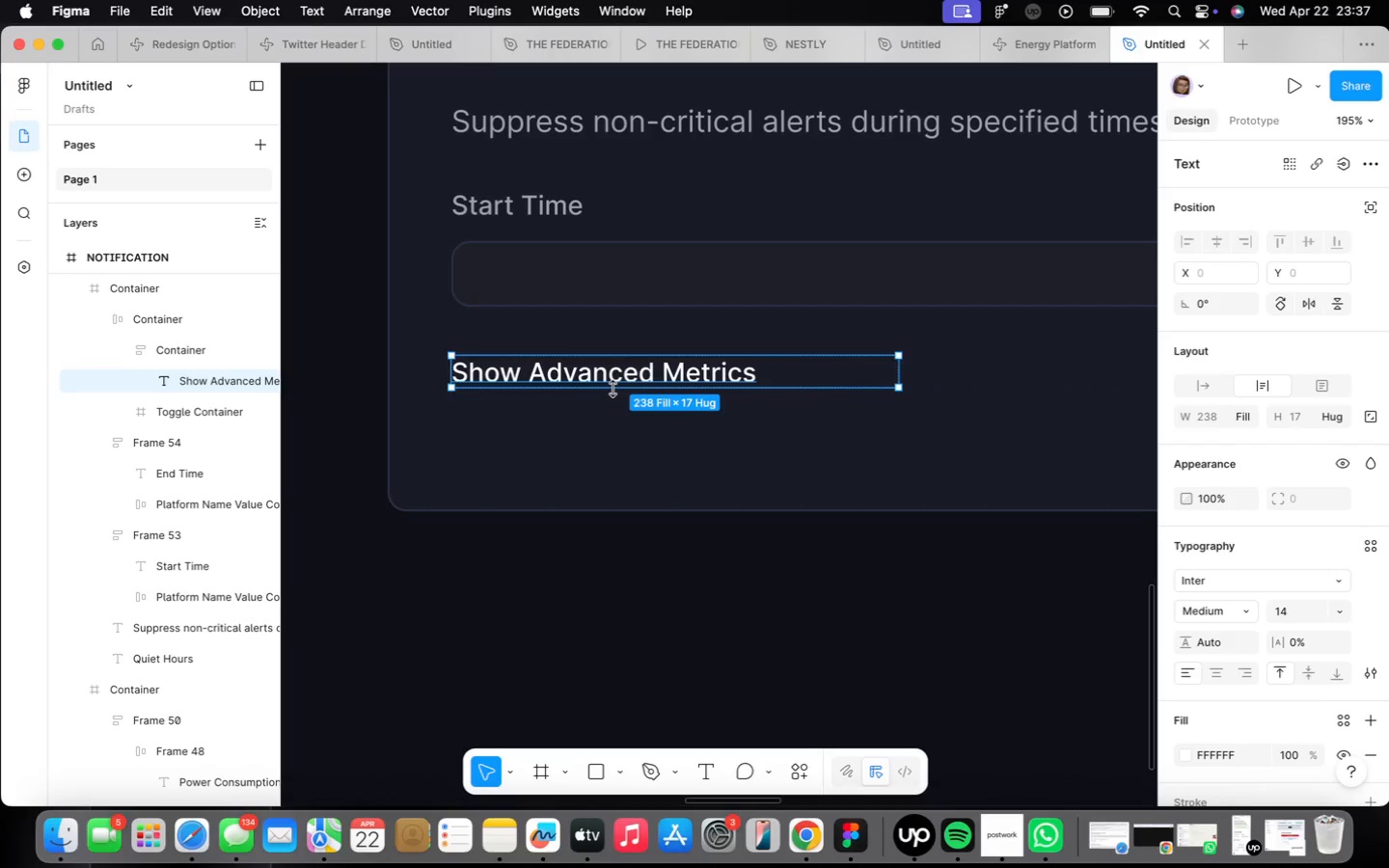 
scroll: coordinate [613, 389], scroll_direction: down, amount: 25.0
 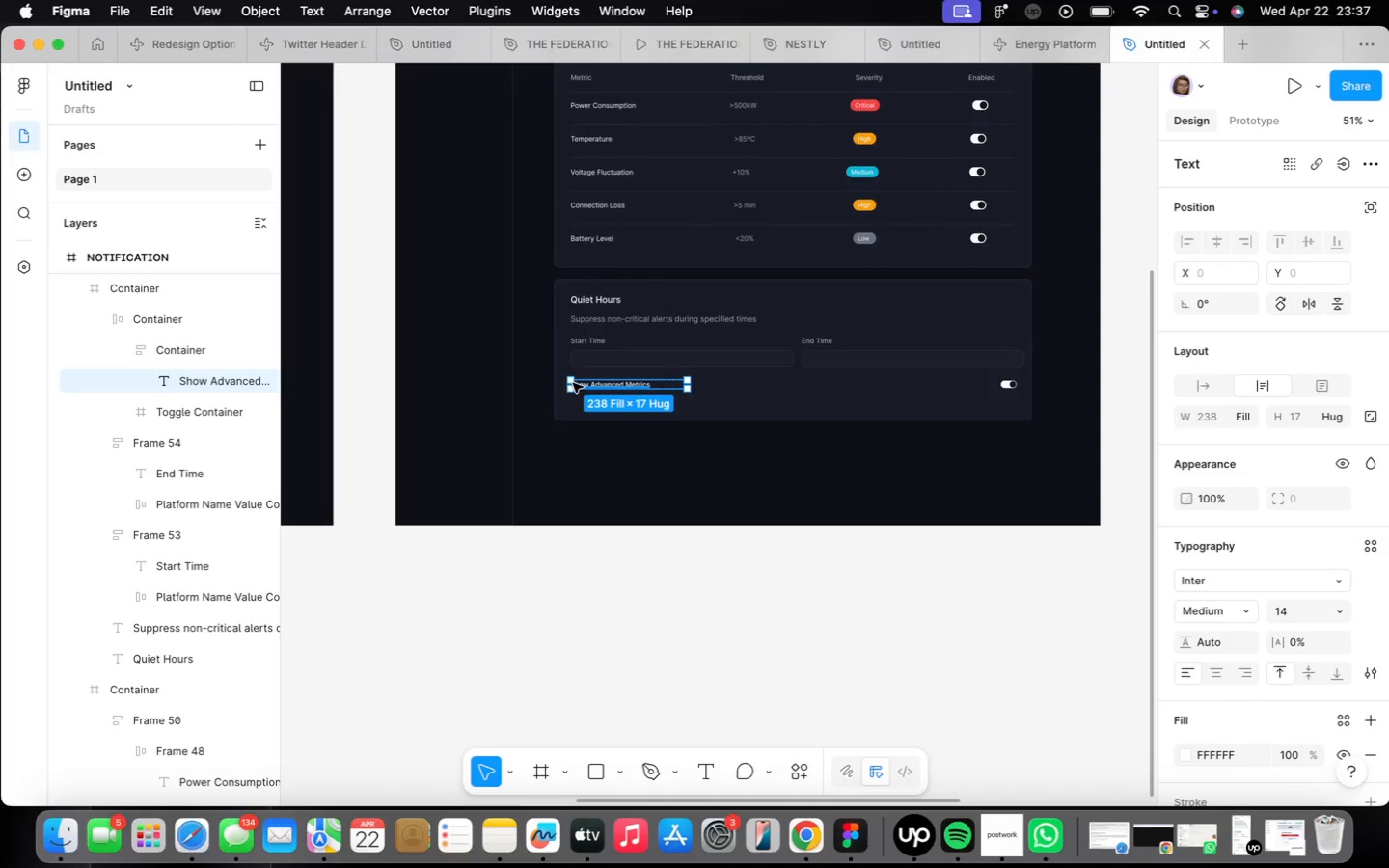 
left_click([580, 385])
 